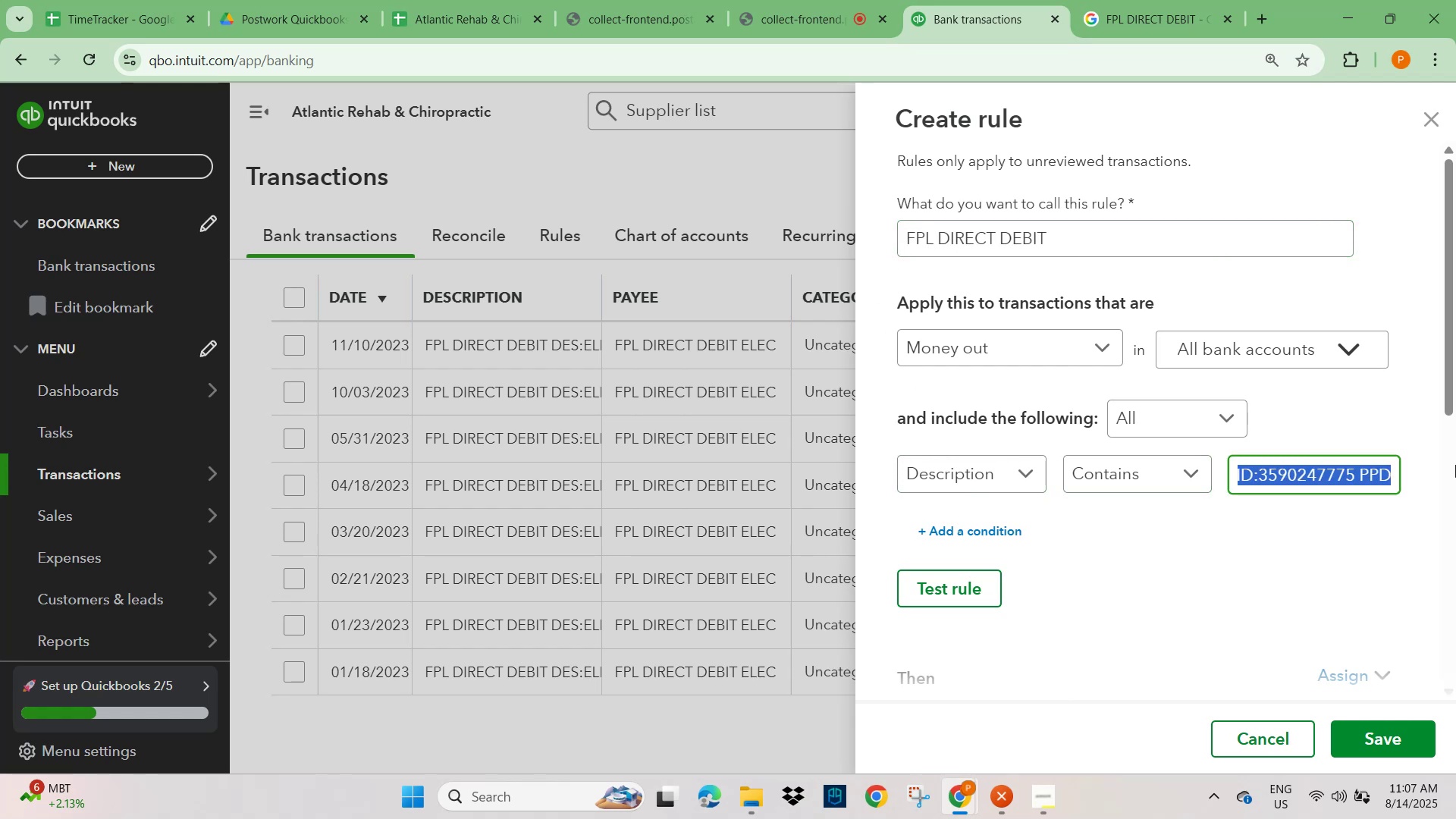 
key(Backspace)
 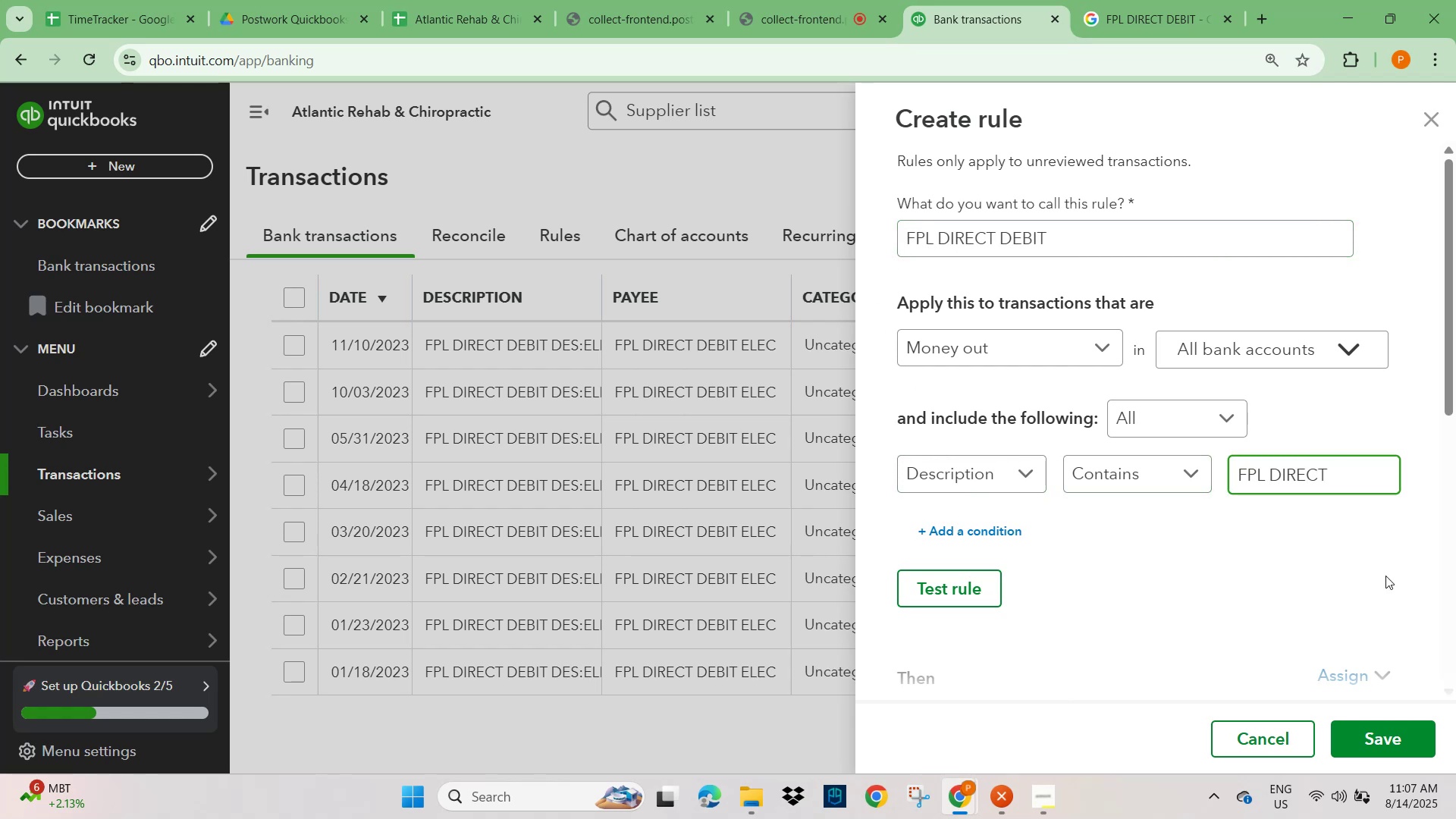 
scroll: coordinate [1156, 582], scroll_direction: down, amount: 5.0
 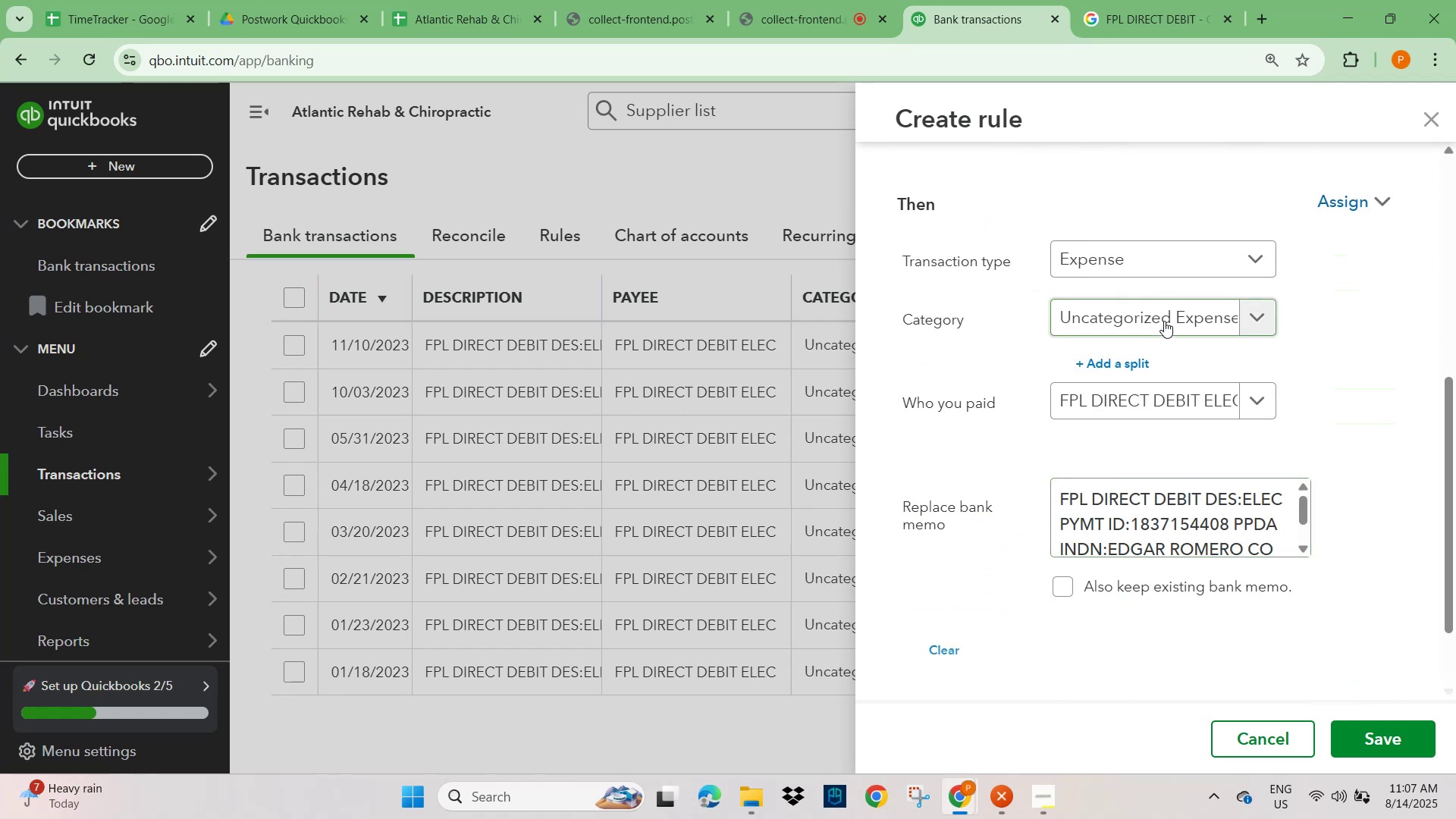 
left_click([1163, 320])
 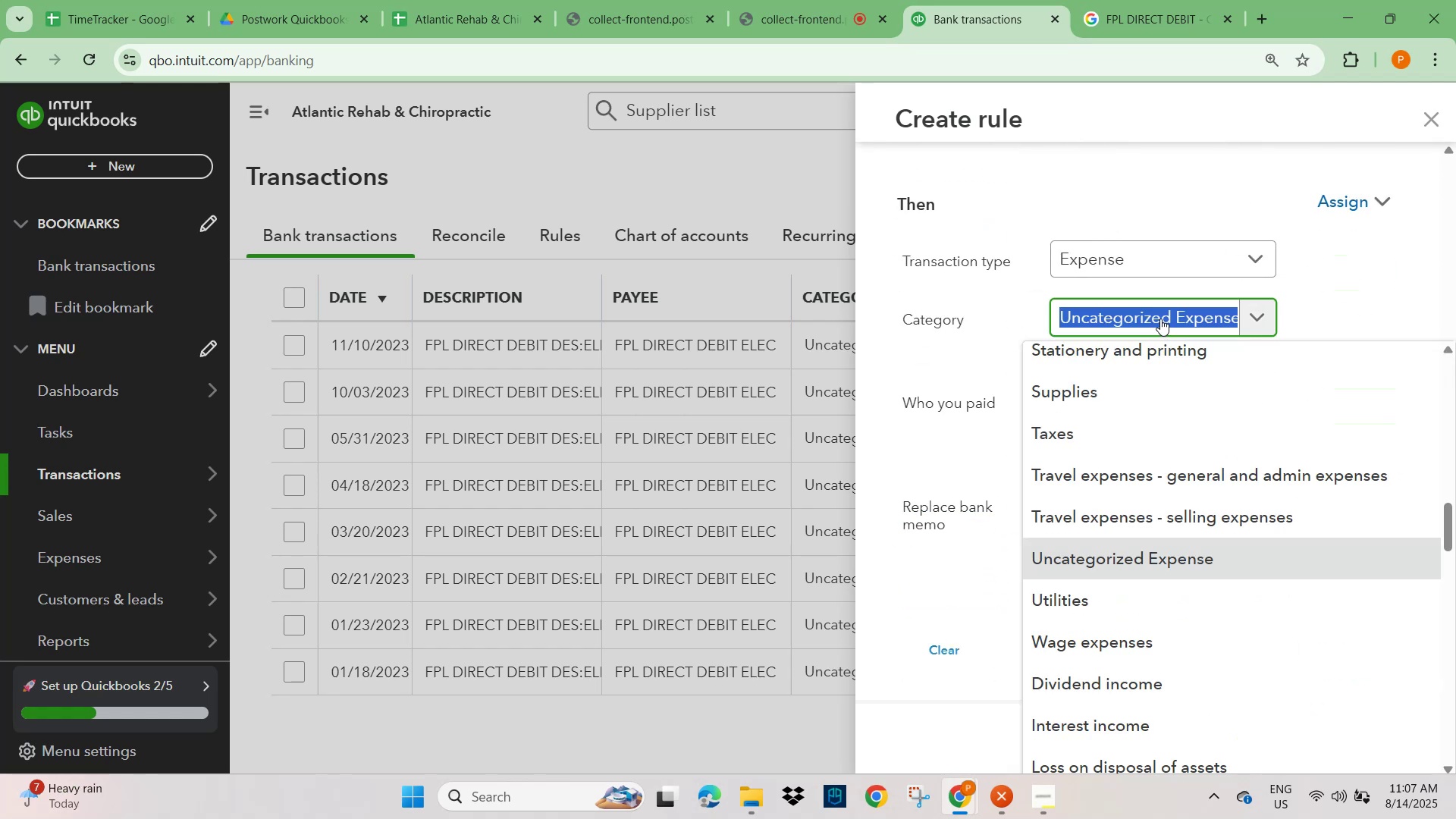 
type(genera)
 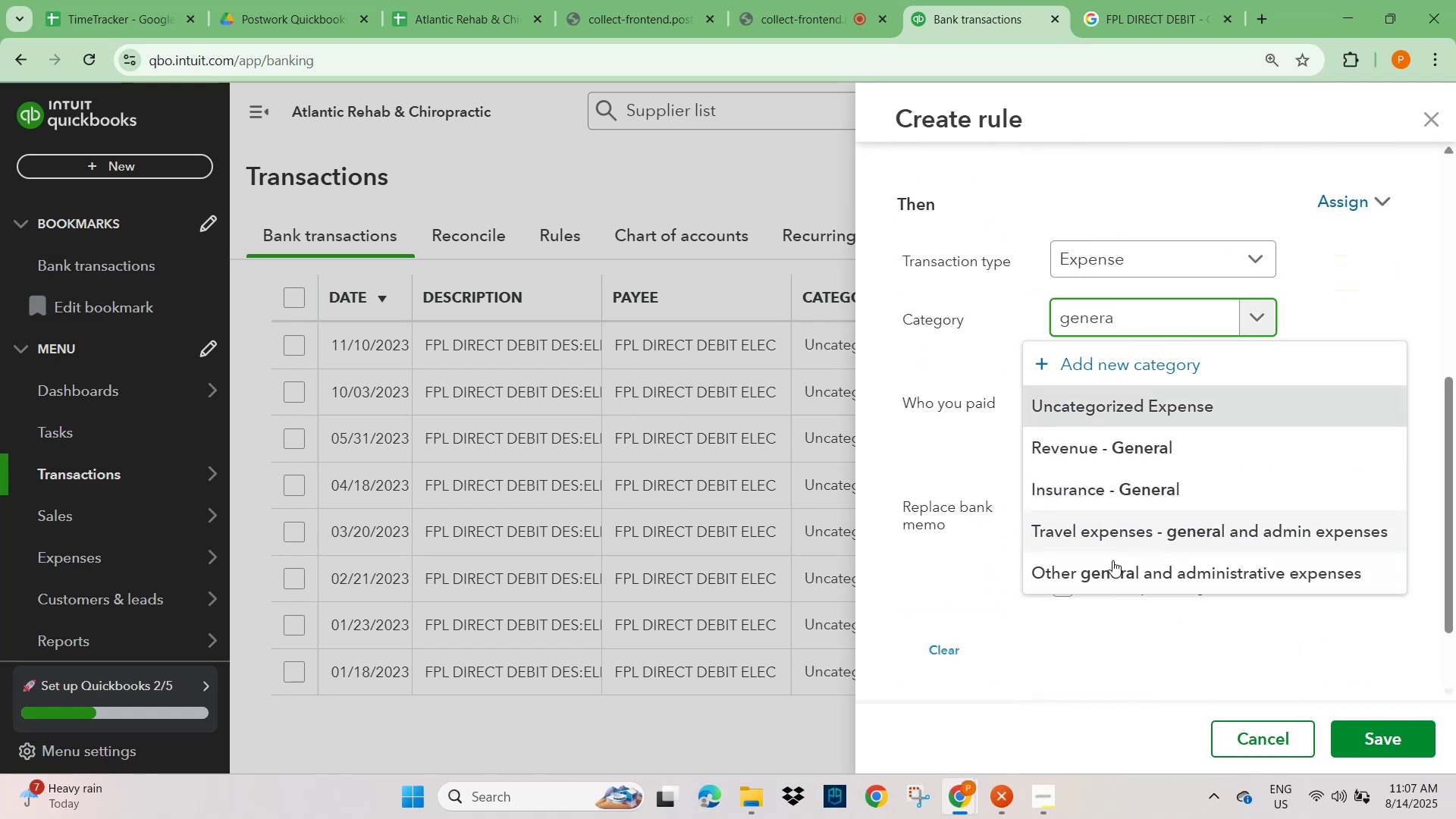 
left_click([1139, 578])
 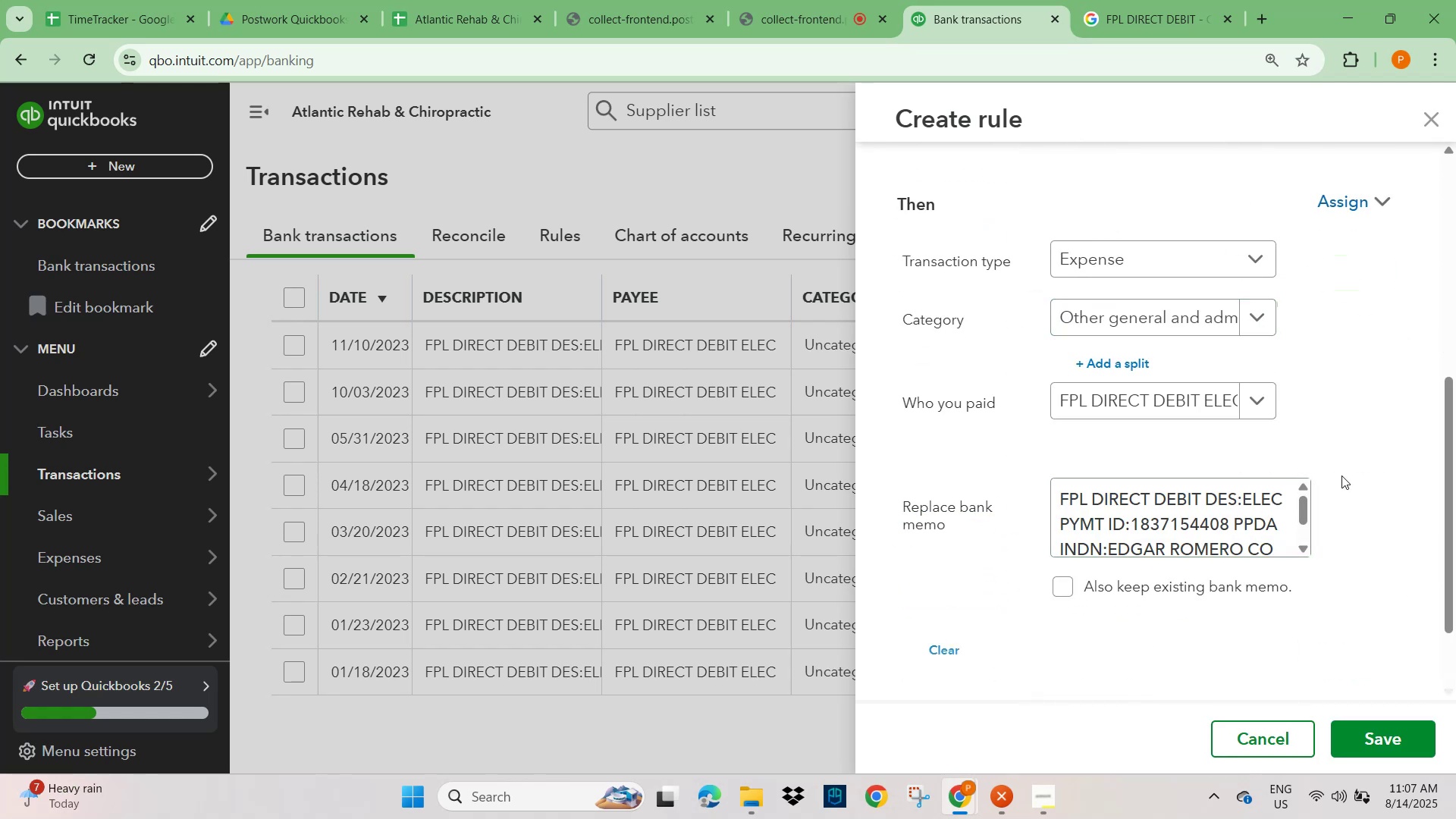 
left_click([1385, 453])
 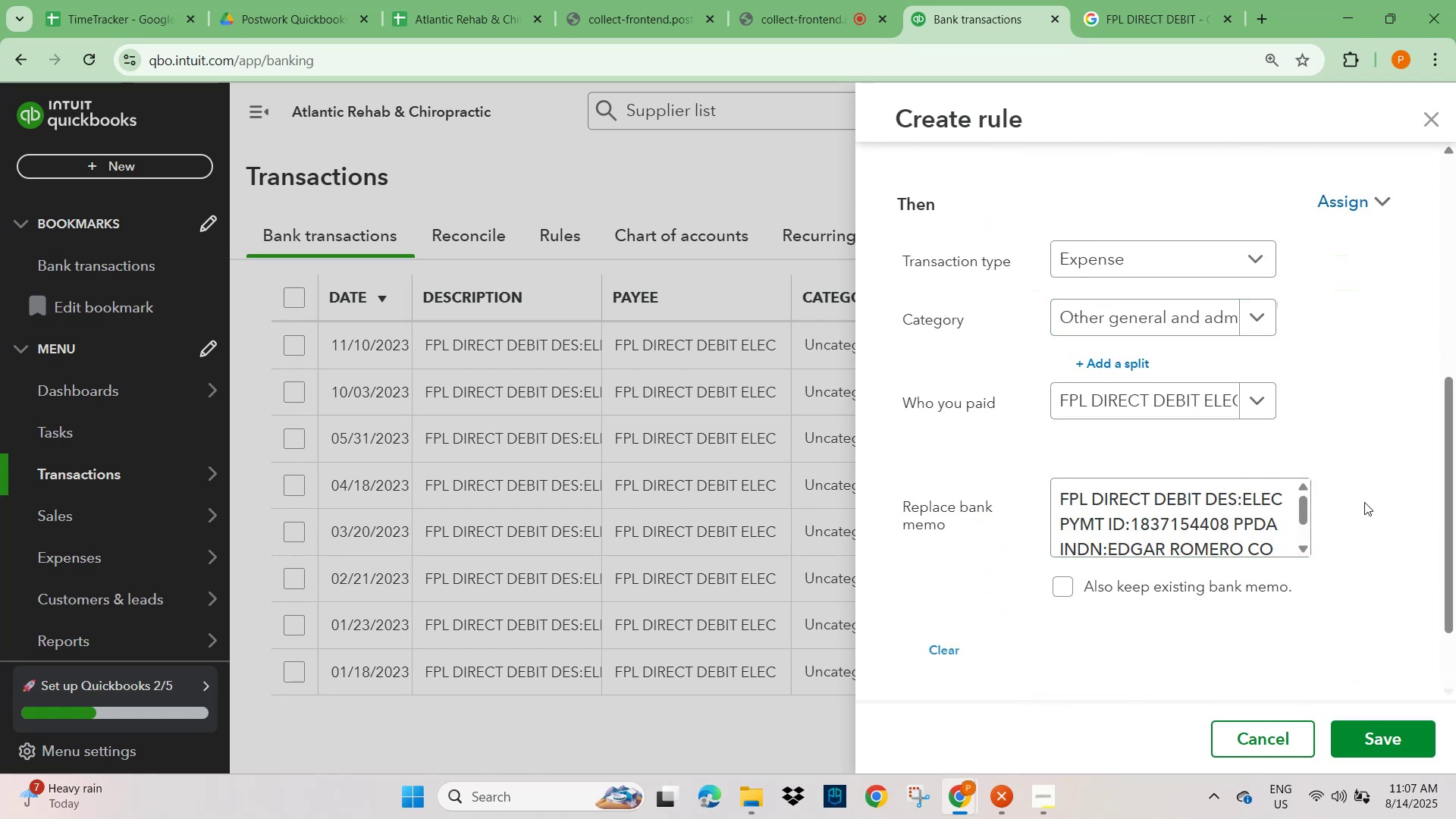 
scroll: coordinate [1362, 549], scroll_direction: down, amount: 3.0
 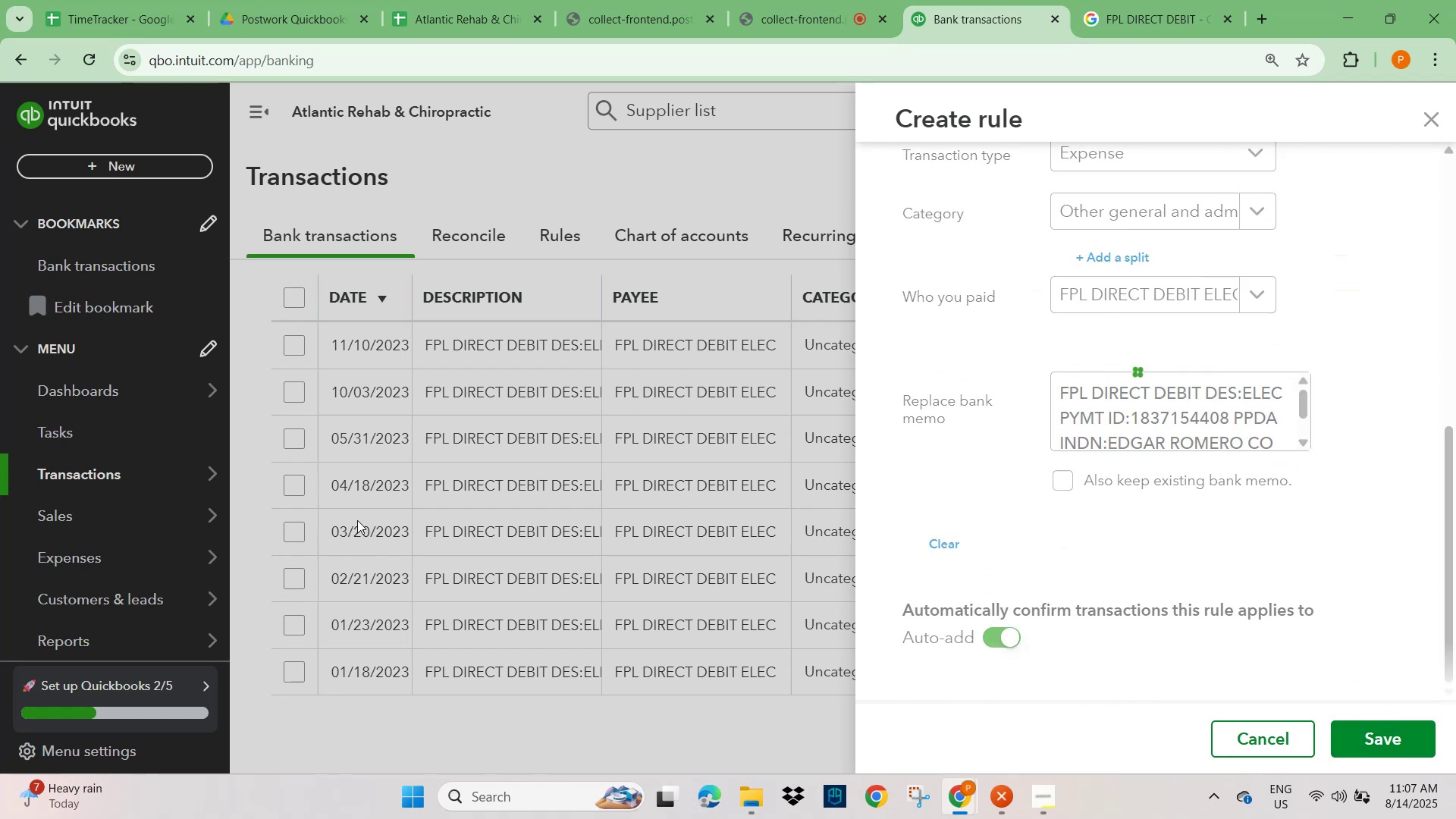 
mouse_move([328, 497])
 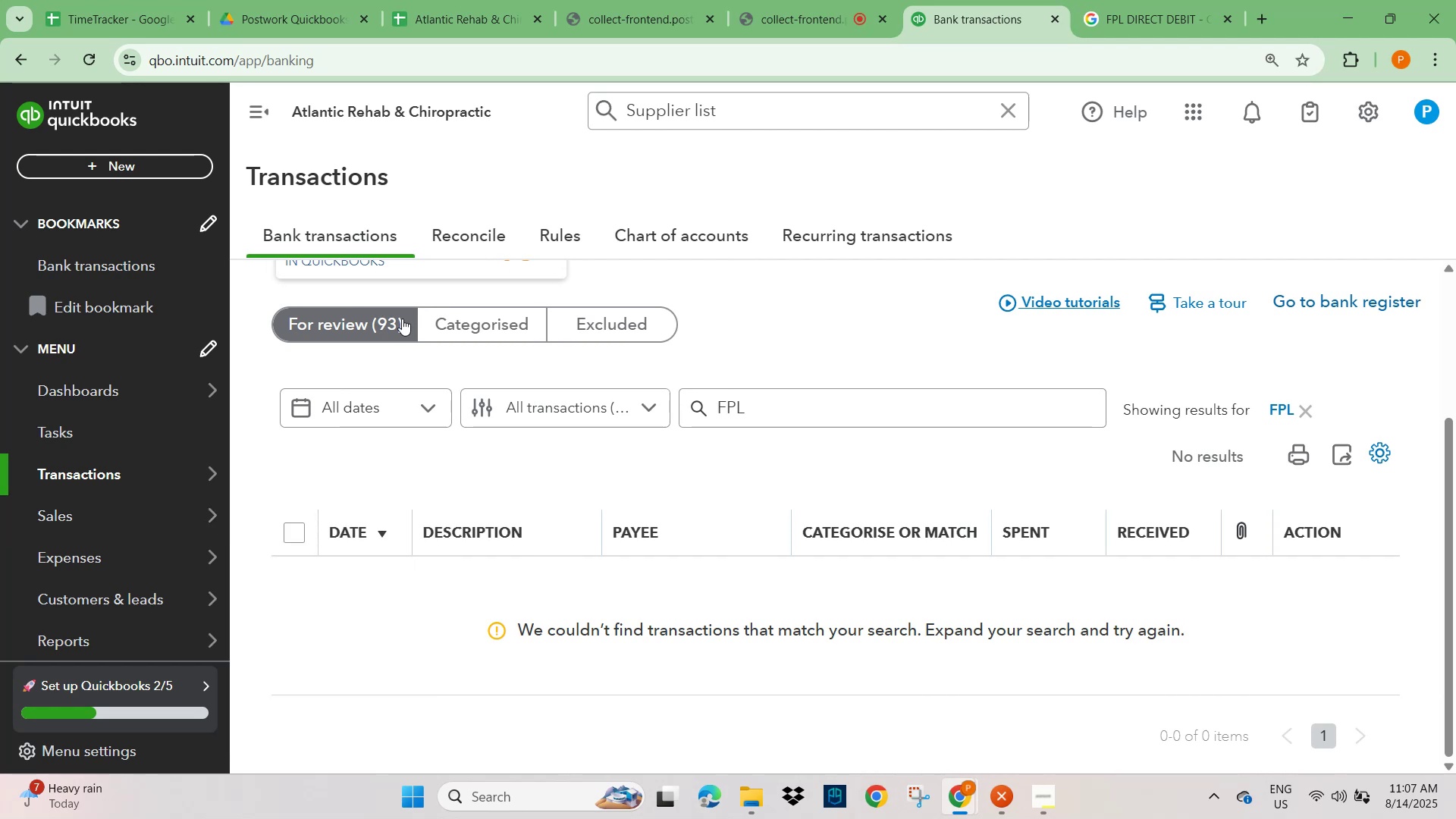 
scroll: coordinate [380, 436], scroll_direction: up, amount: 3.0
 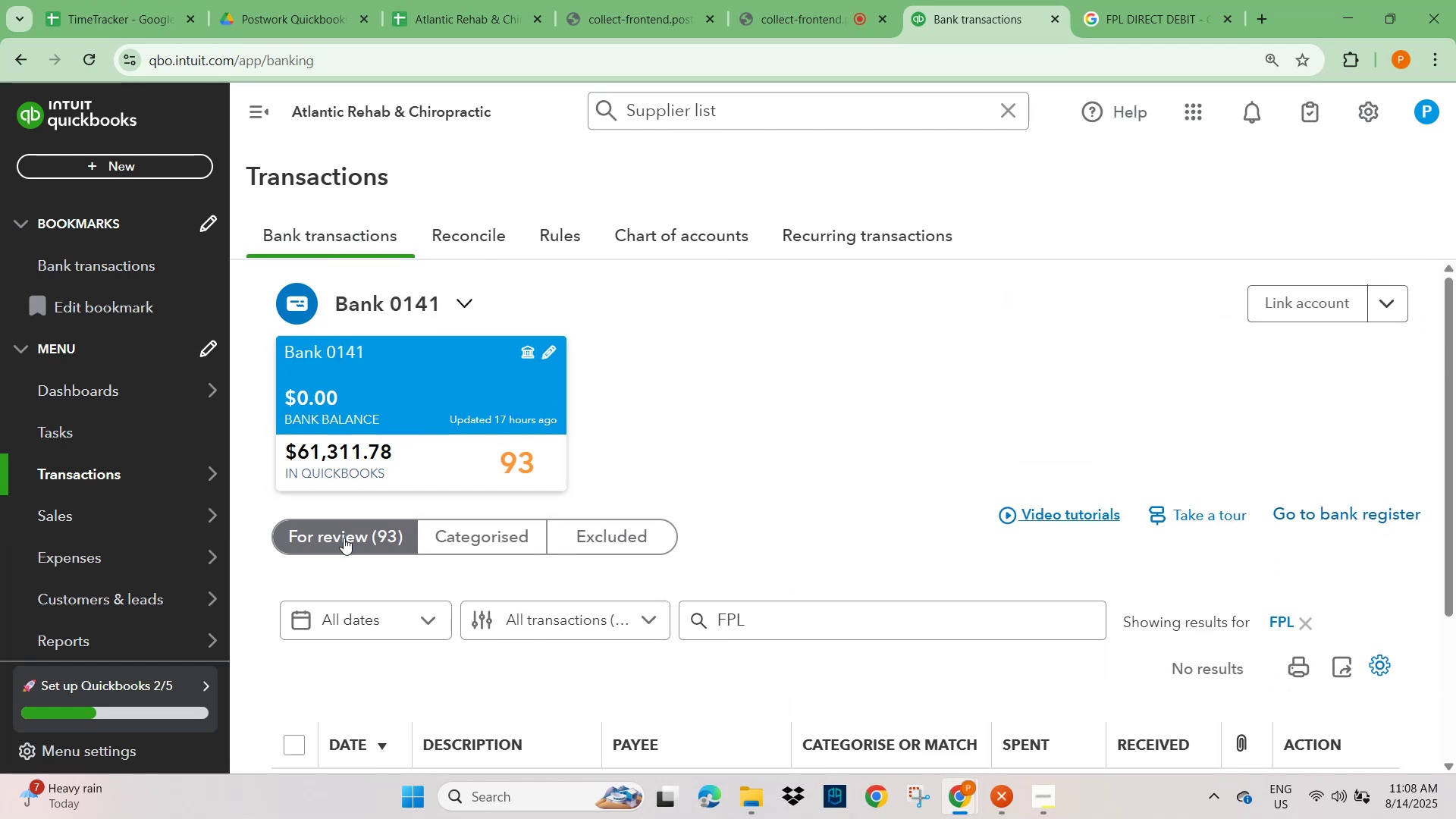 
left_click([340, 540])
 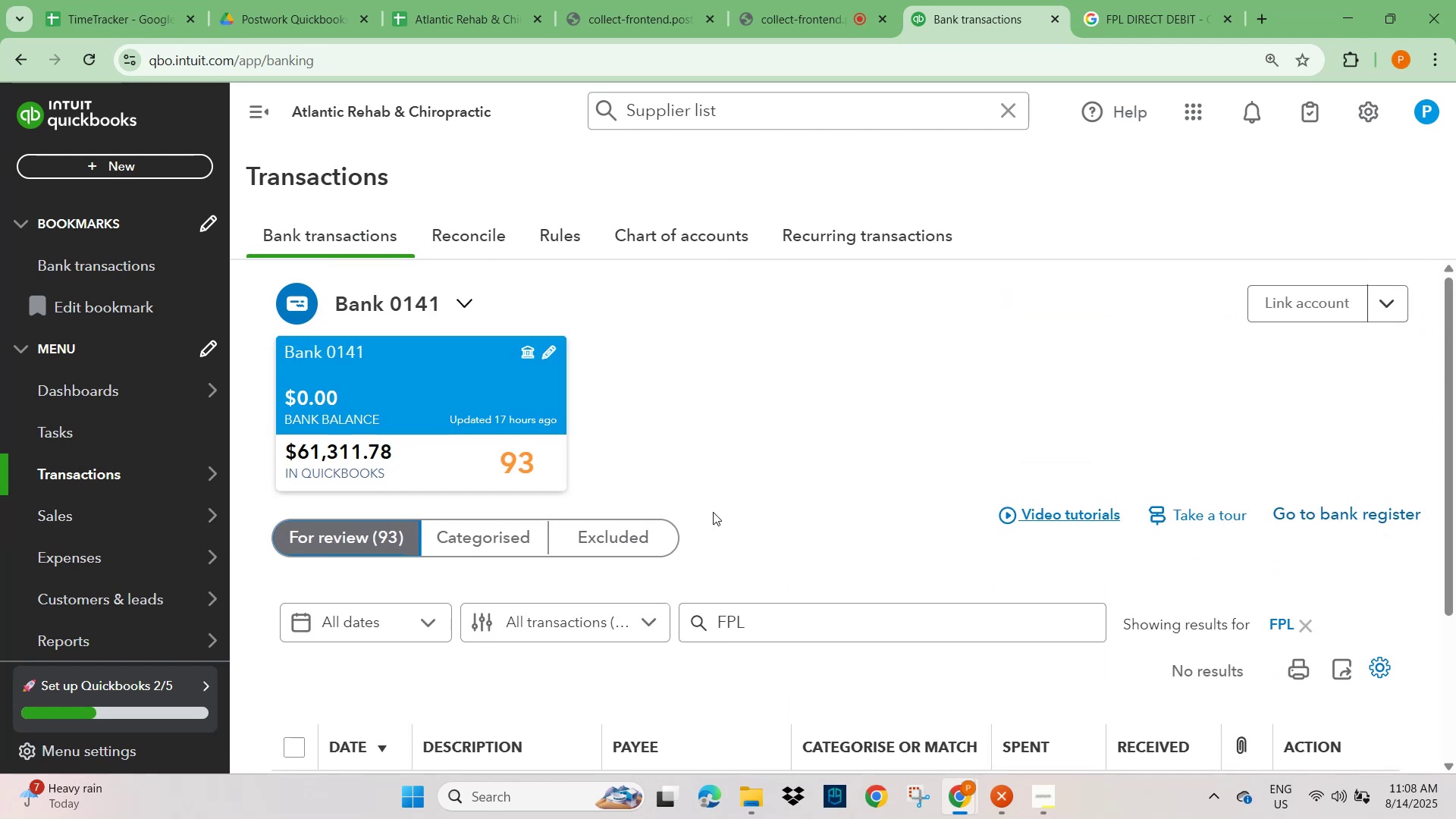 
left_click([1309, 629])
 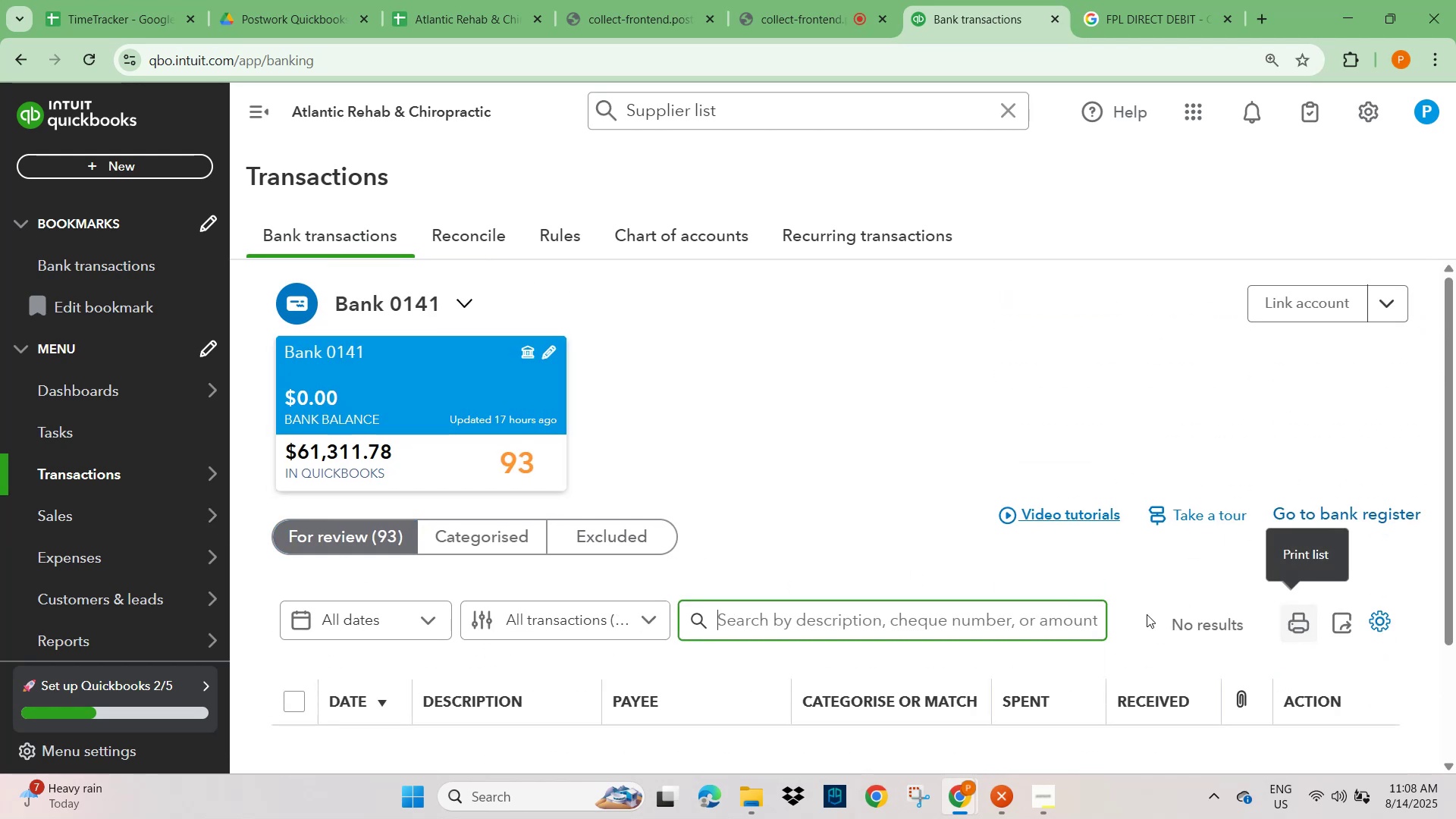 
scroll: coordinate [522, 604], scroll_direction: down, amount: 5.0
 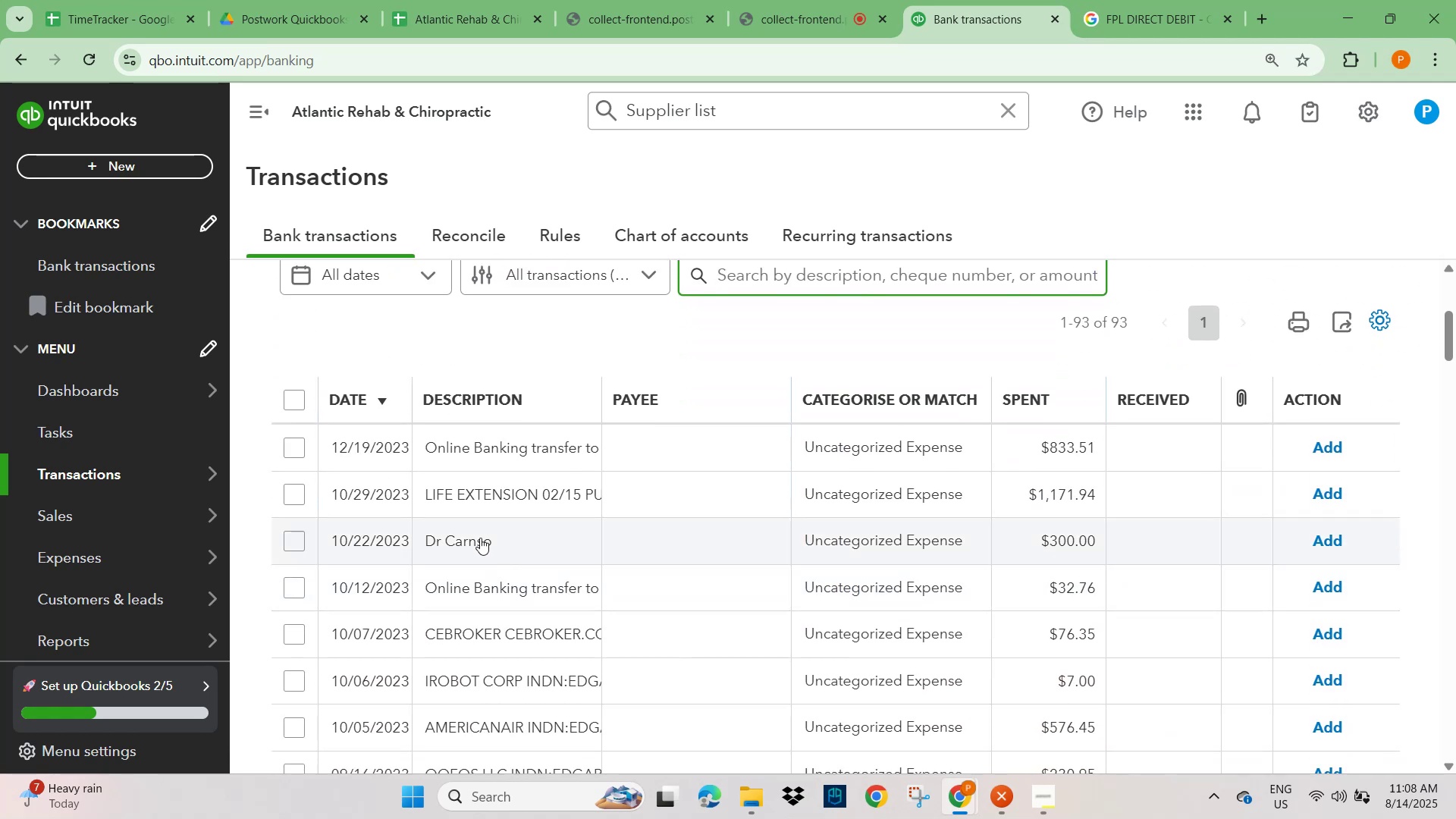 
left_click([470, 492])
 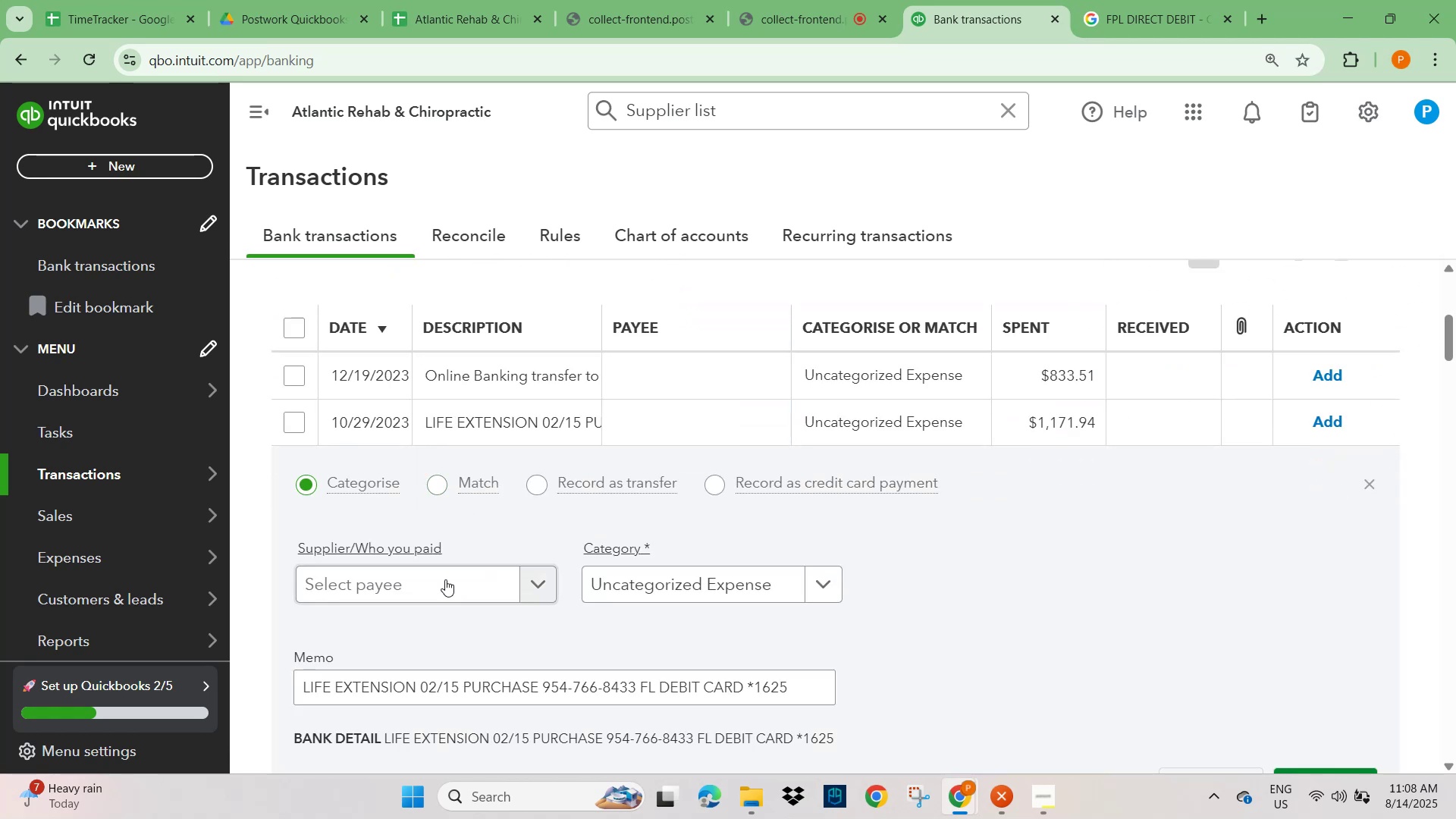 
scroll: coordinate [450, 628], scroll_direction: down, amount: 2.0
 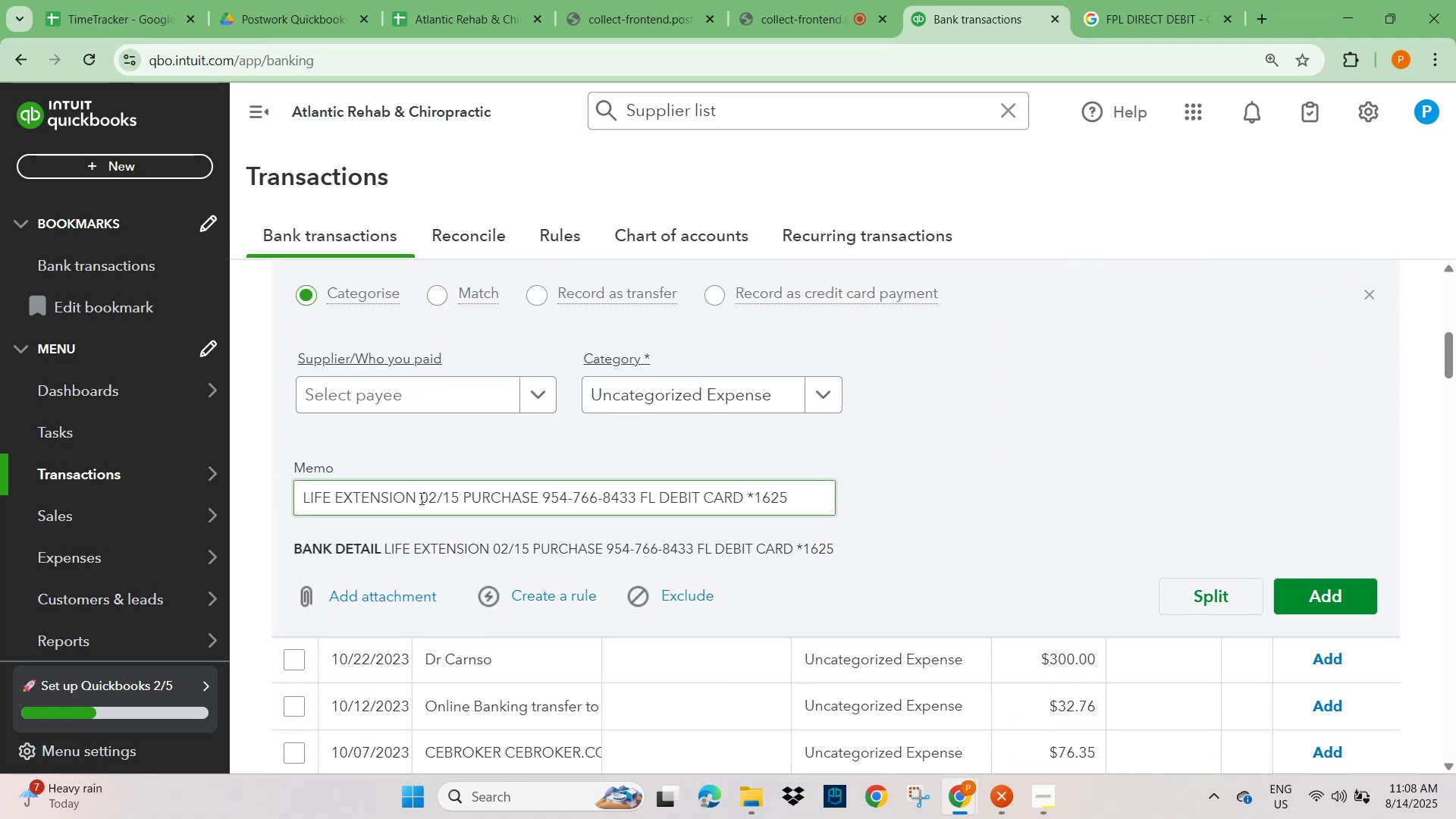 
left_click_drag(start_coordinate=[416, 496], to_coordinate=[220, 504])
 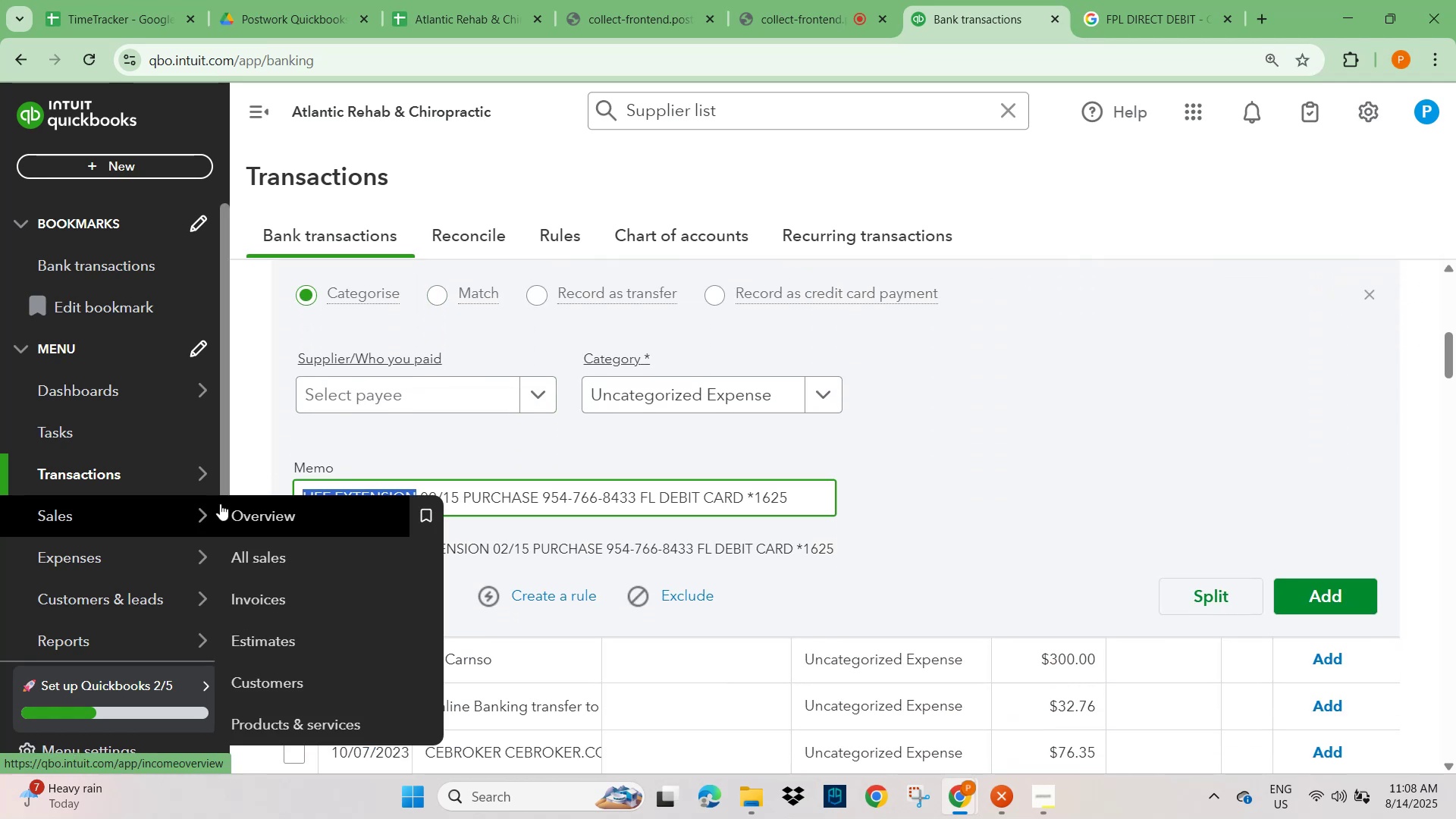 
key(Control+C)
 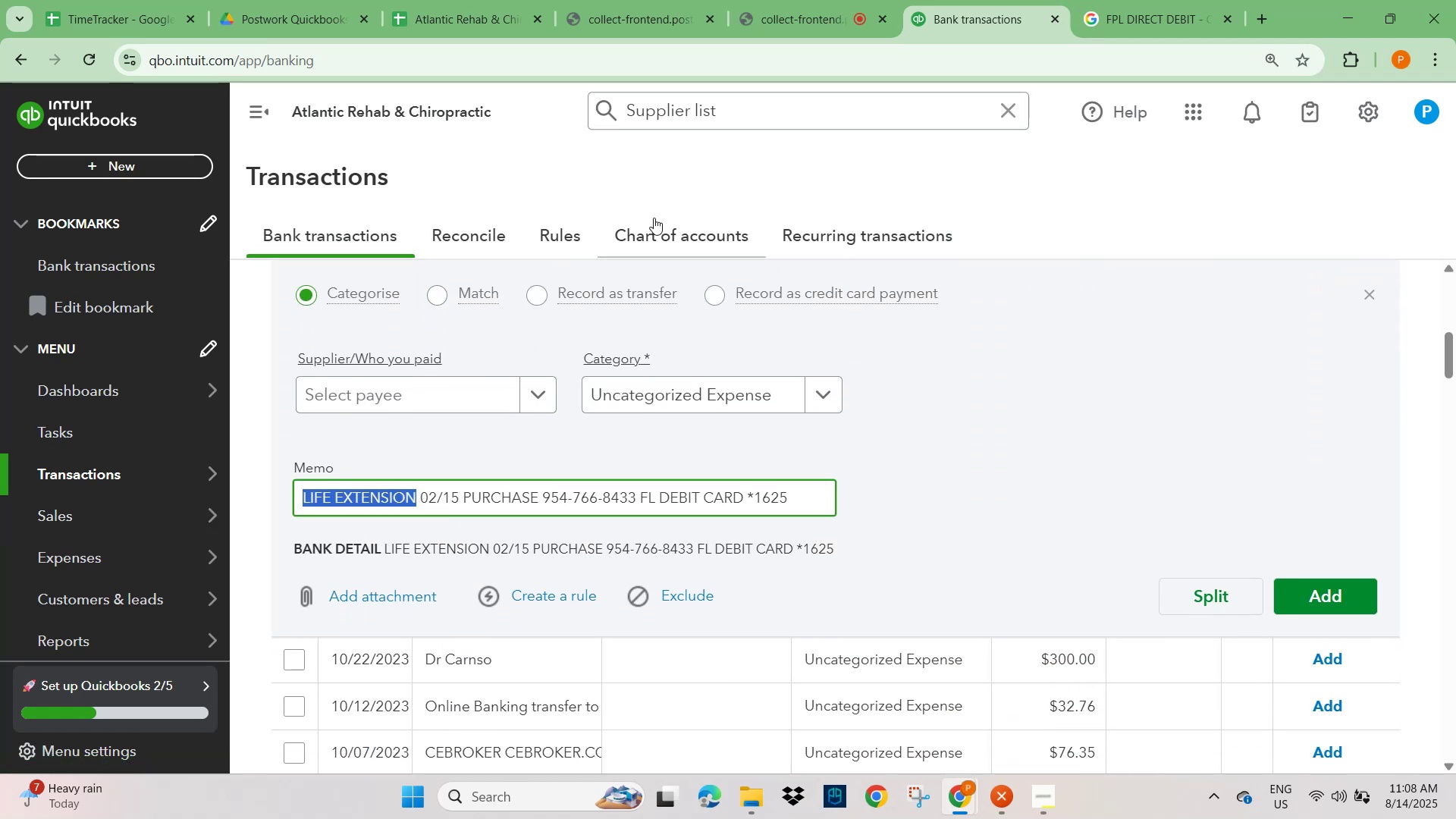 
left_click([1140, 19])
 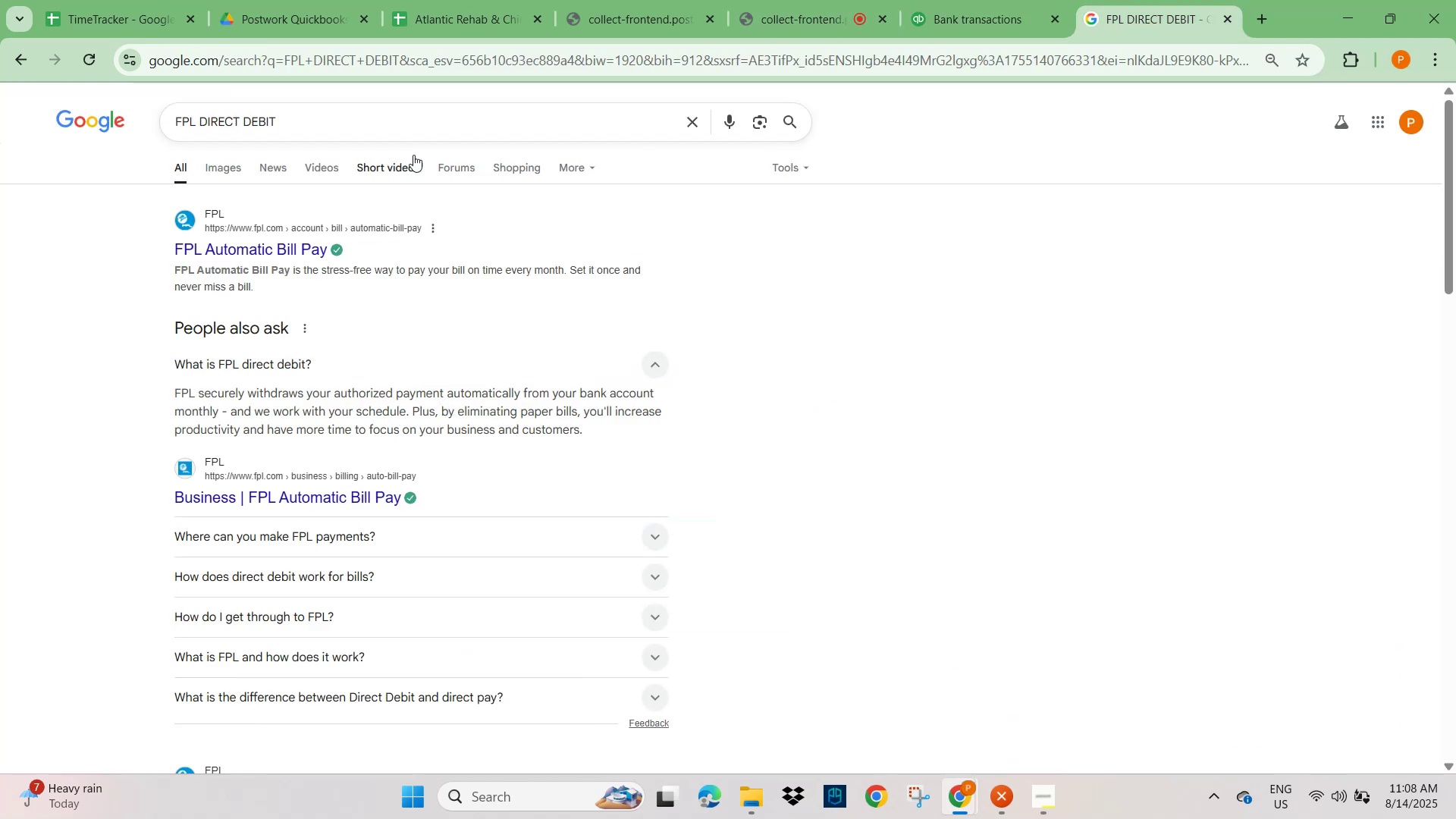 
left_click([682, 118])
 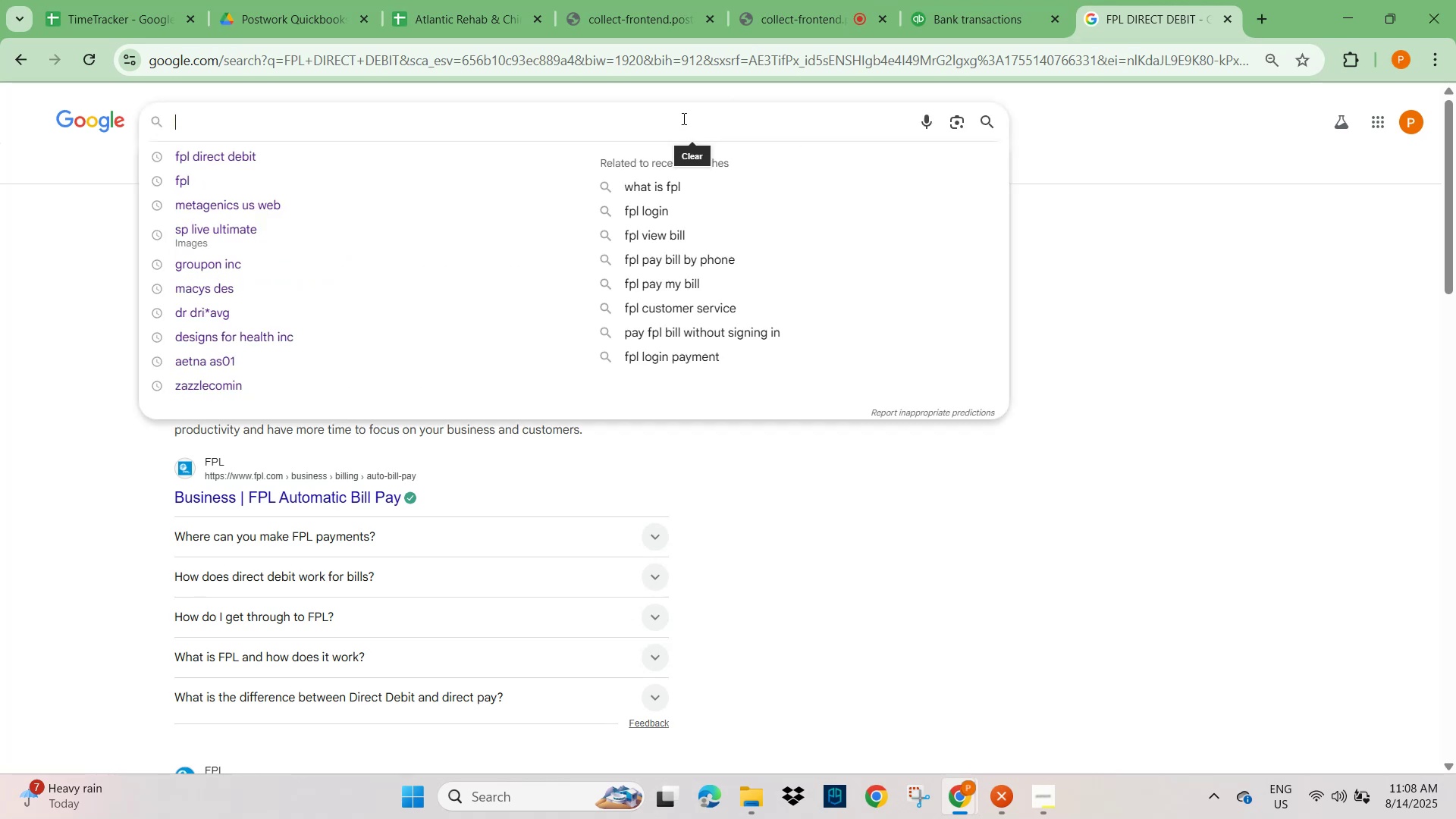 
key(Control+V)
 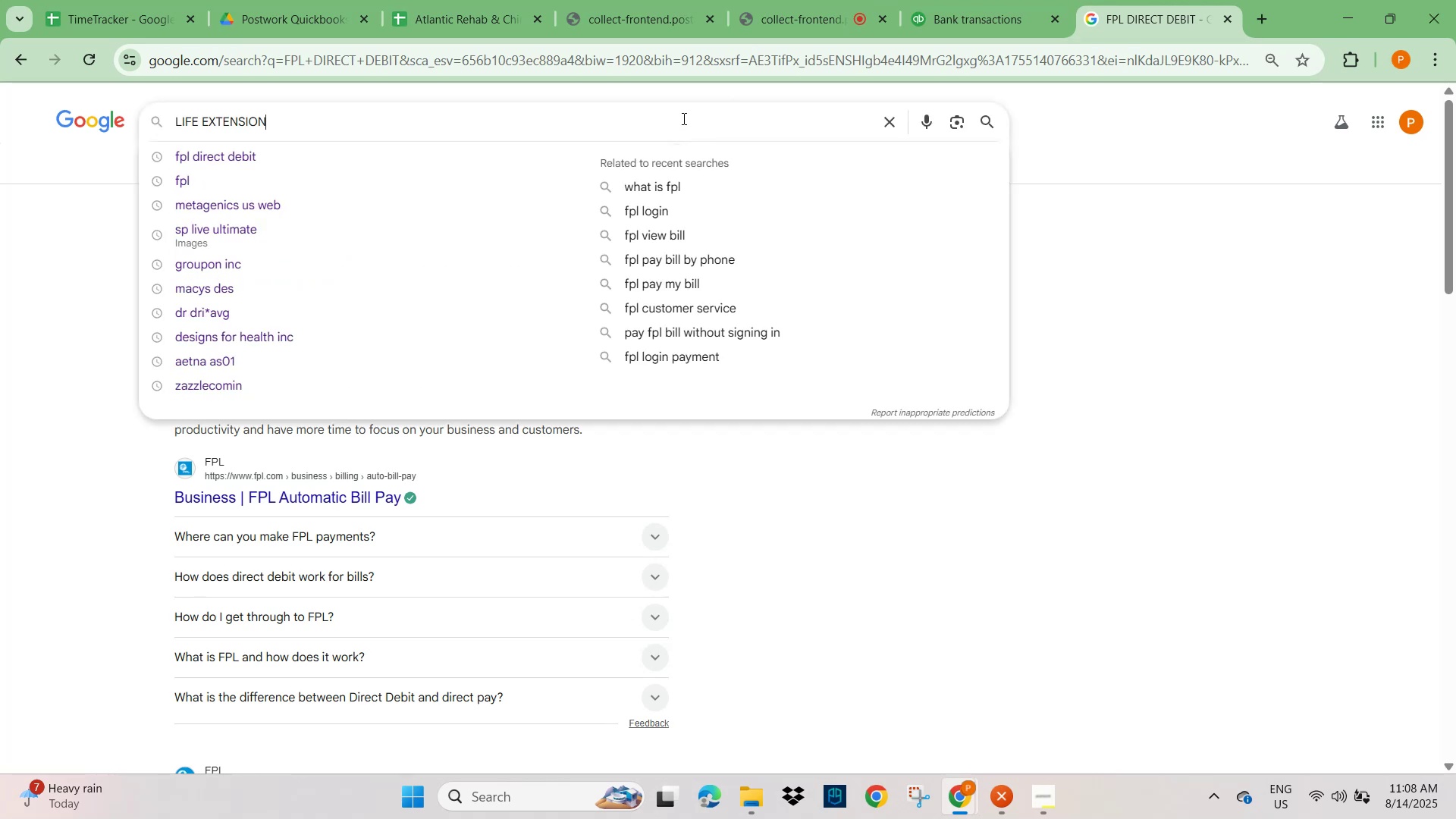 
key(NumpadEnter)
 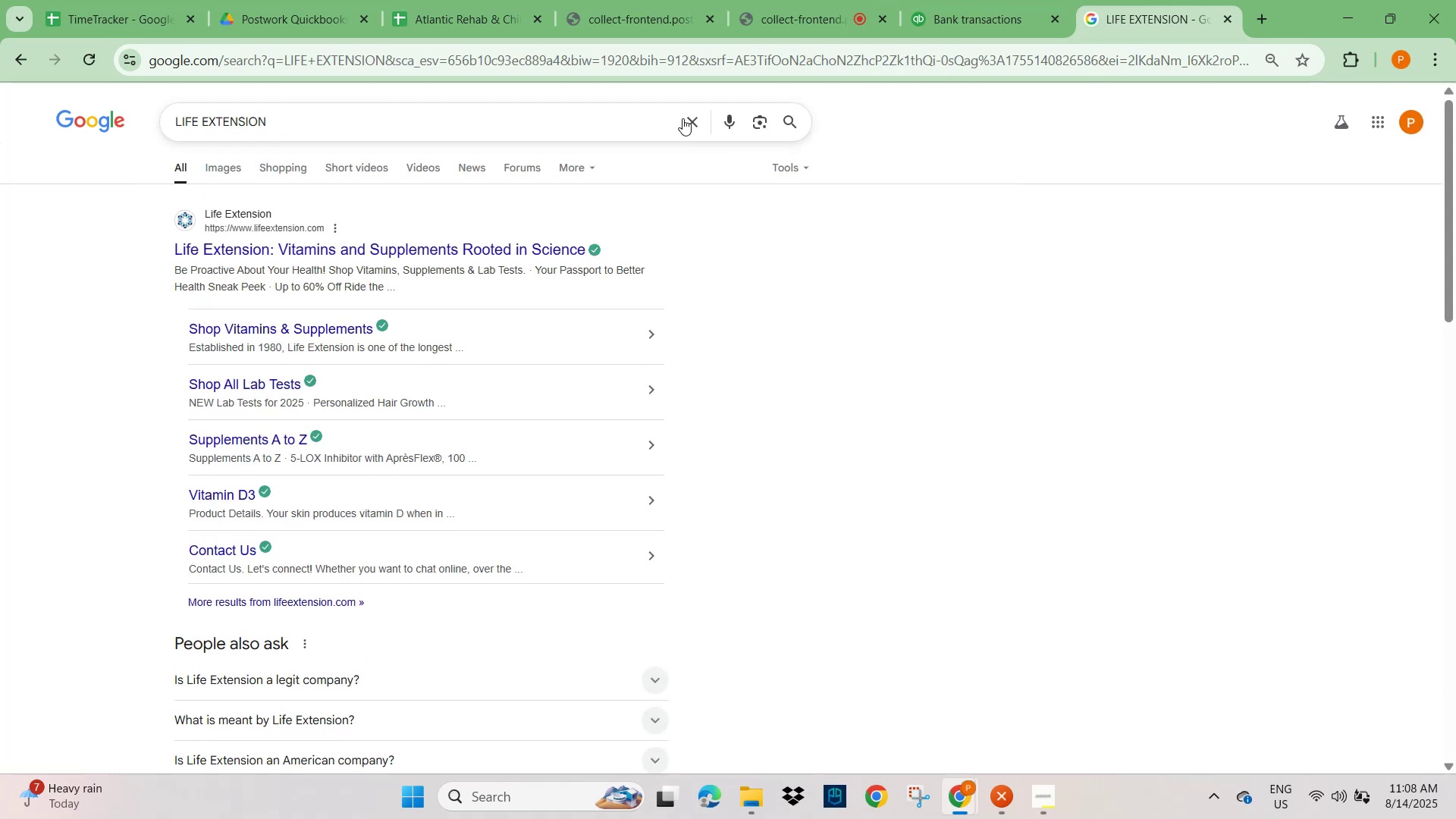 
left_click([216, 160])
 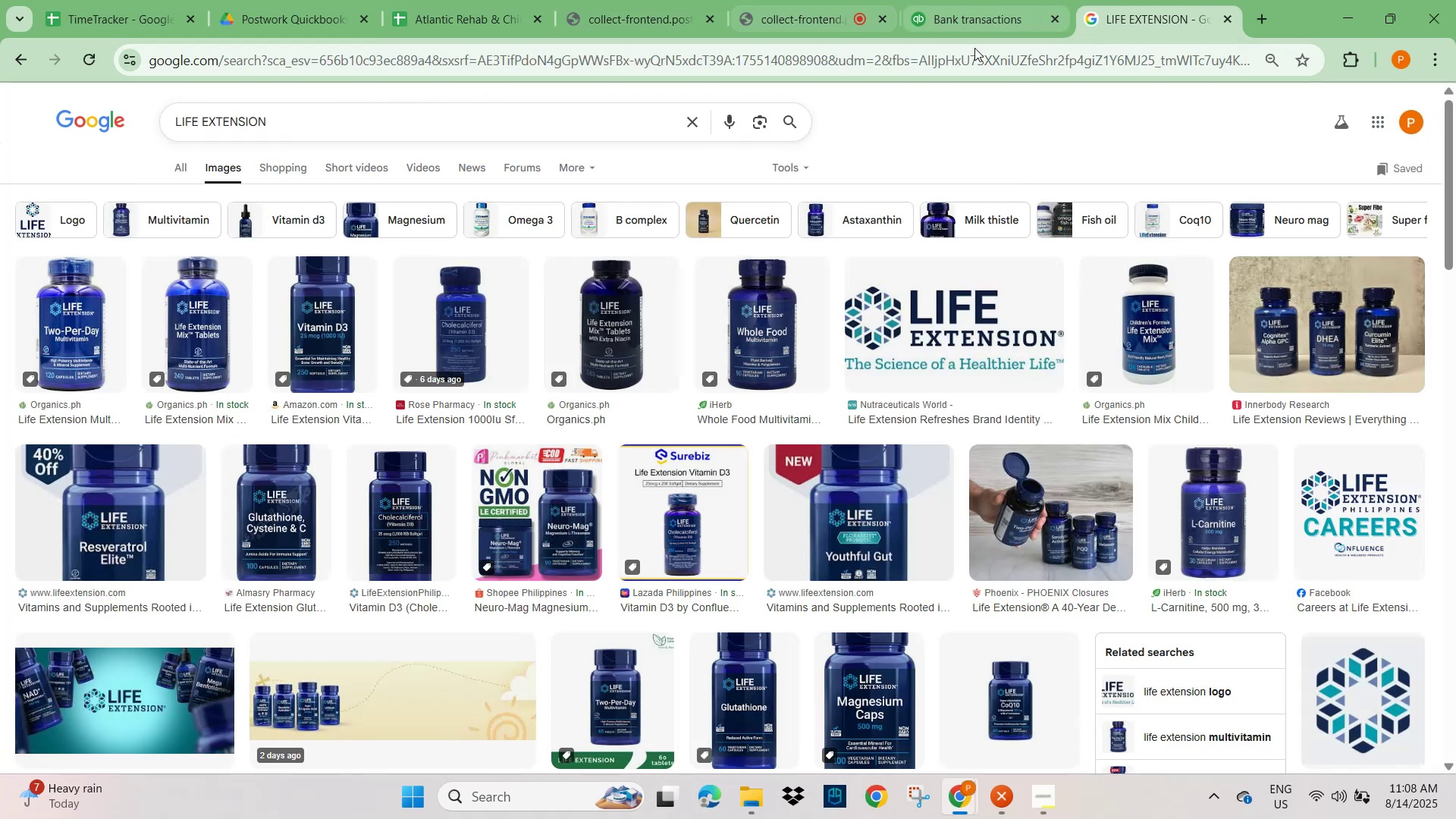 
left_click([986, 12])
 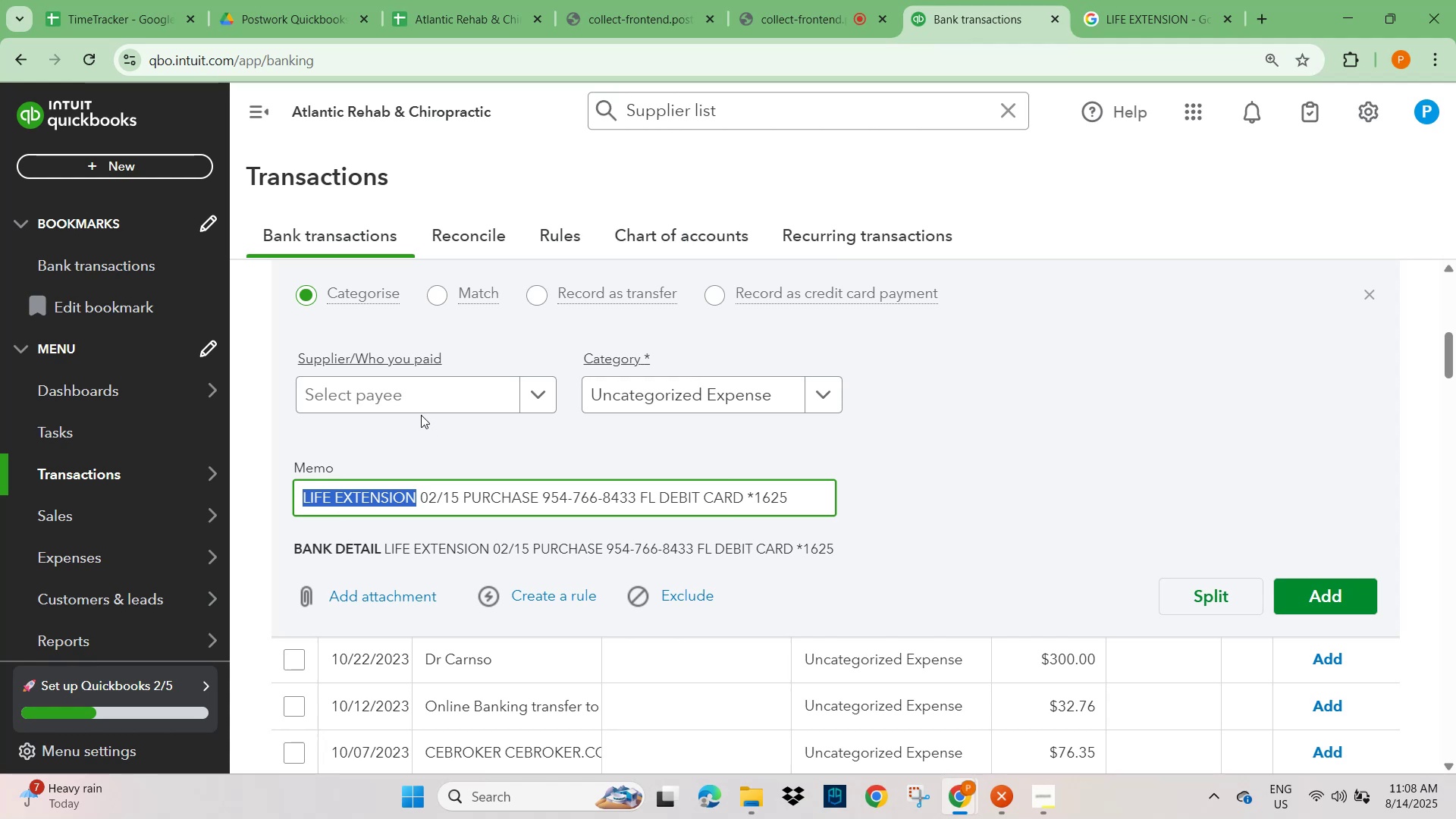 
left_click([410, 394])
 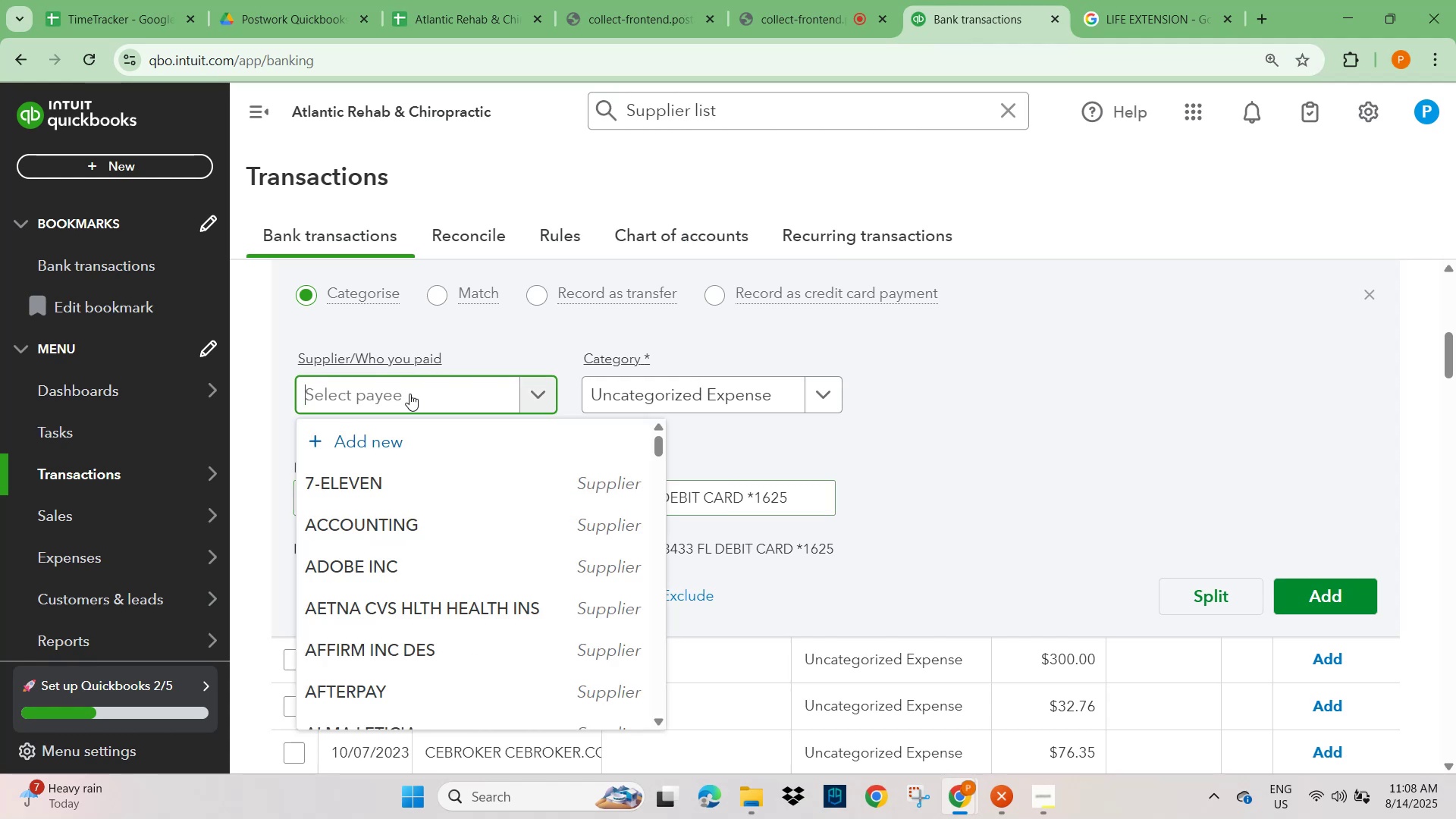 
key(Control+V)
 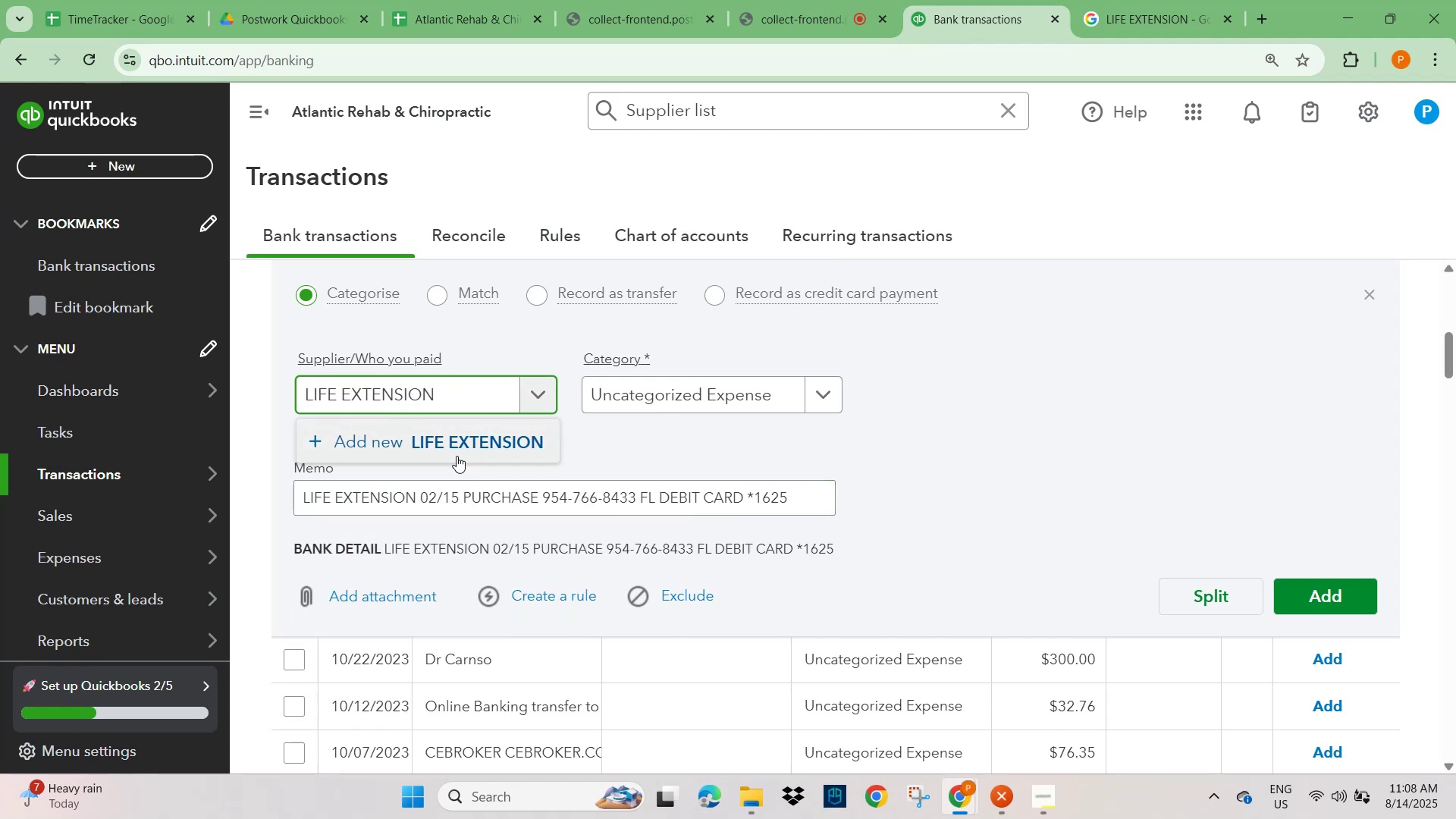 
left_click([463, 446])
 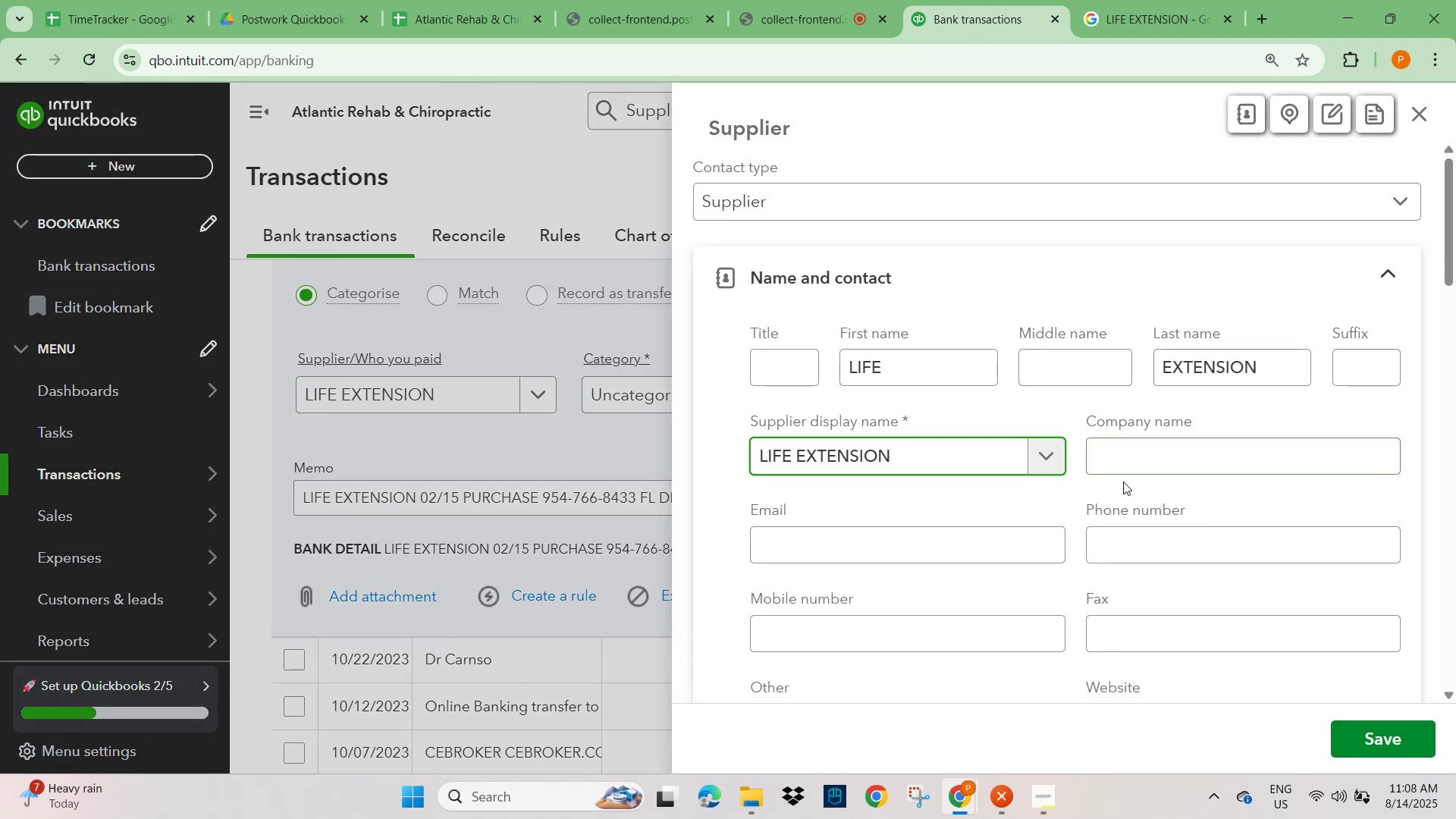 
scroll: coordinate [1235, 592], scroll_direction: down, amount: 2.0
 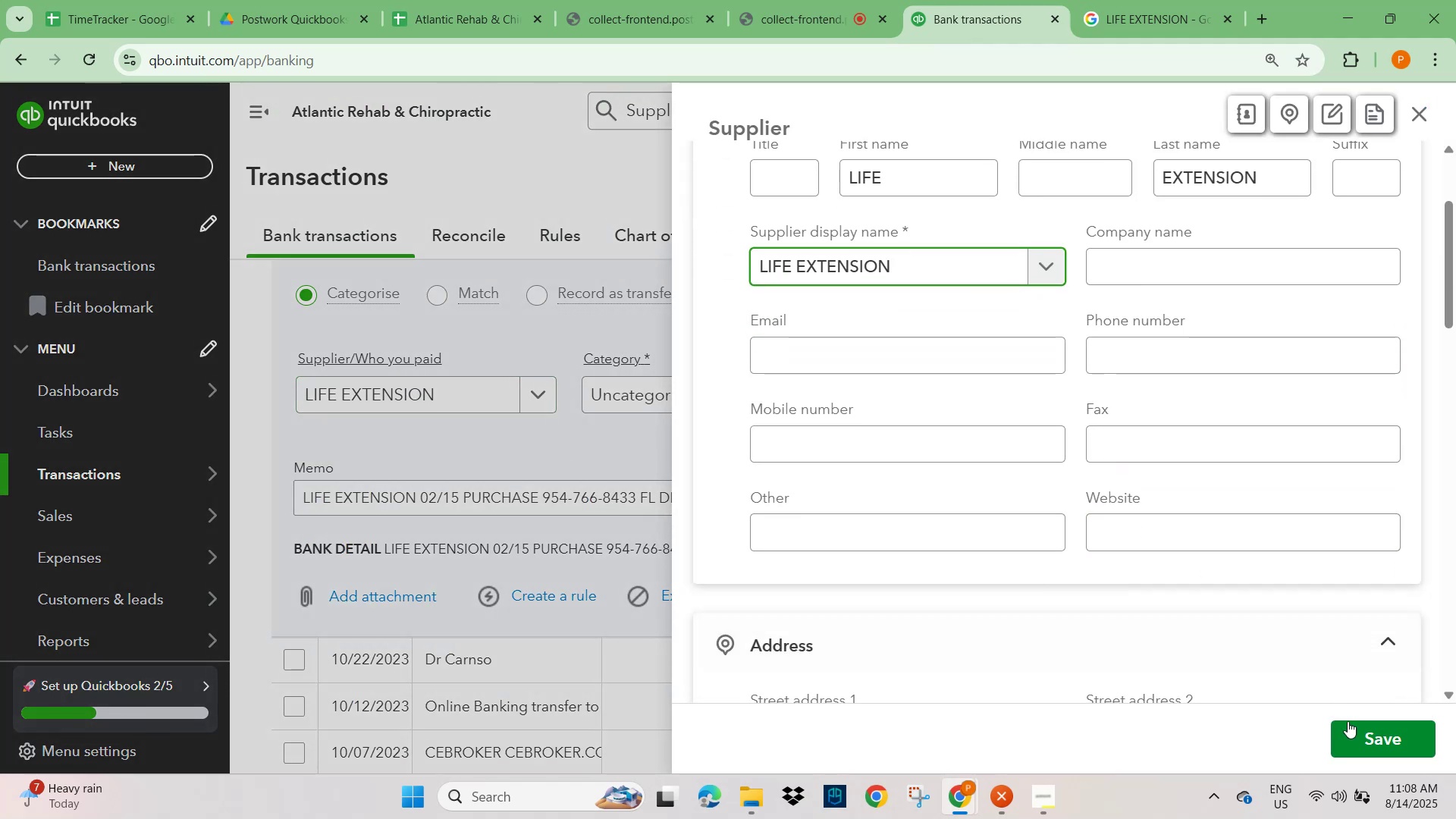 
left_click([1370, 737])
 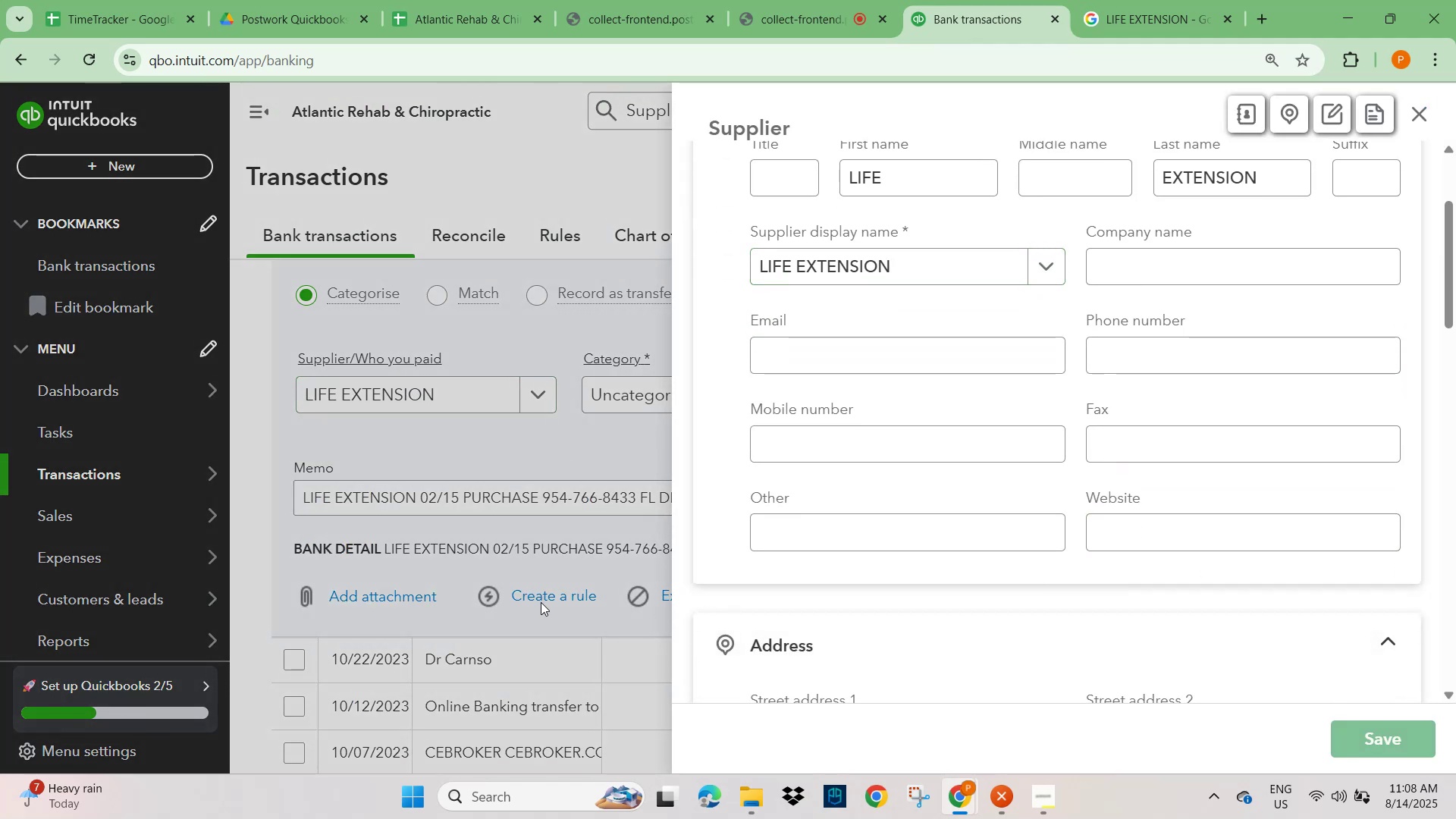 
left_click([570, 601])
 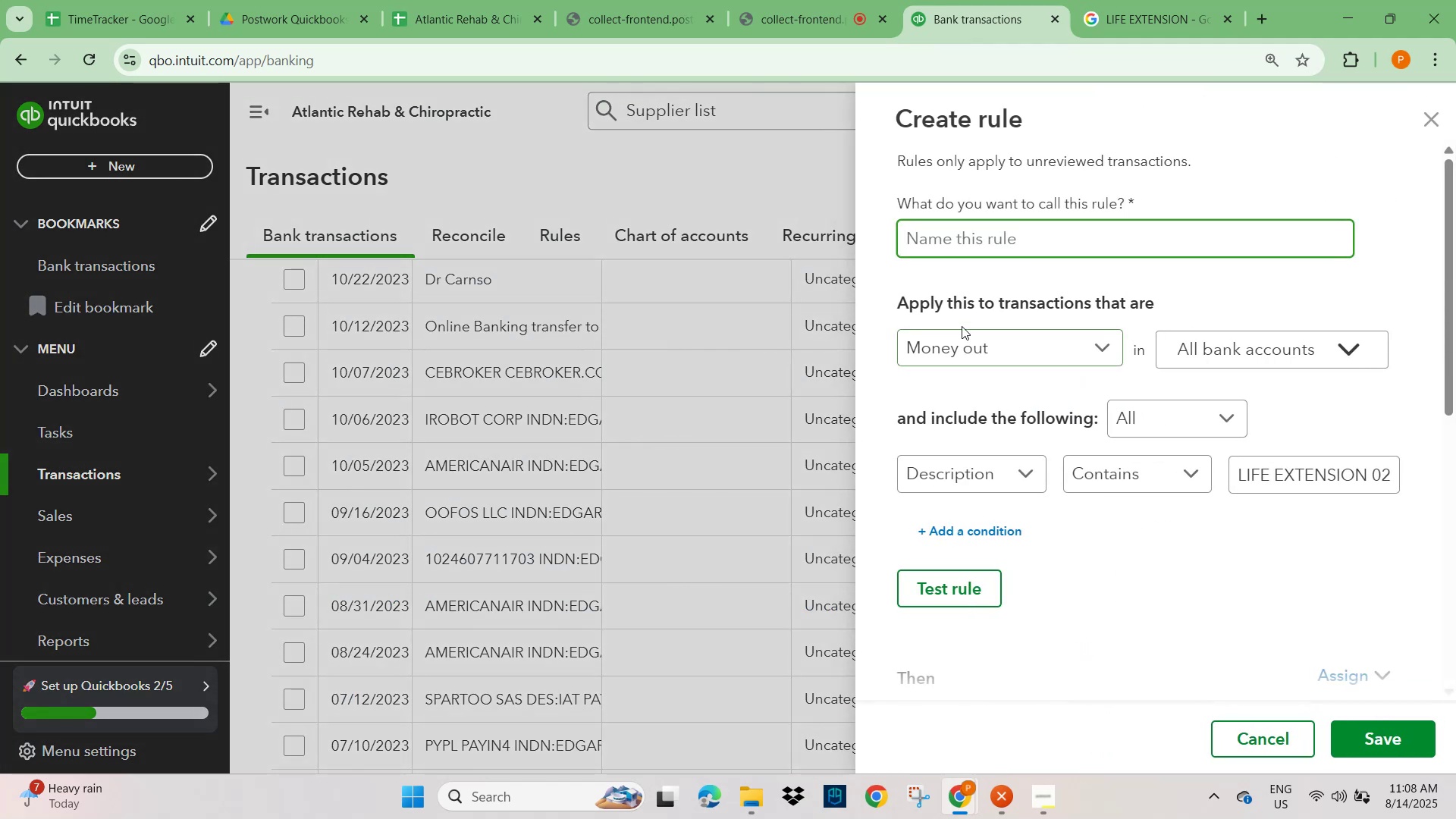 
left_click([979, 238])
 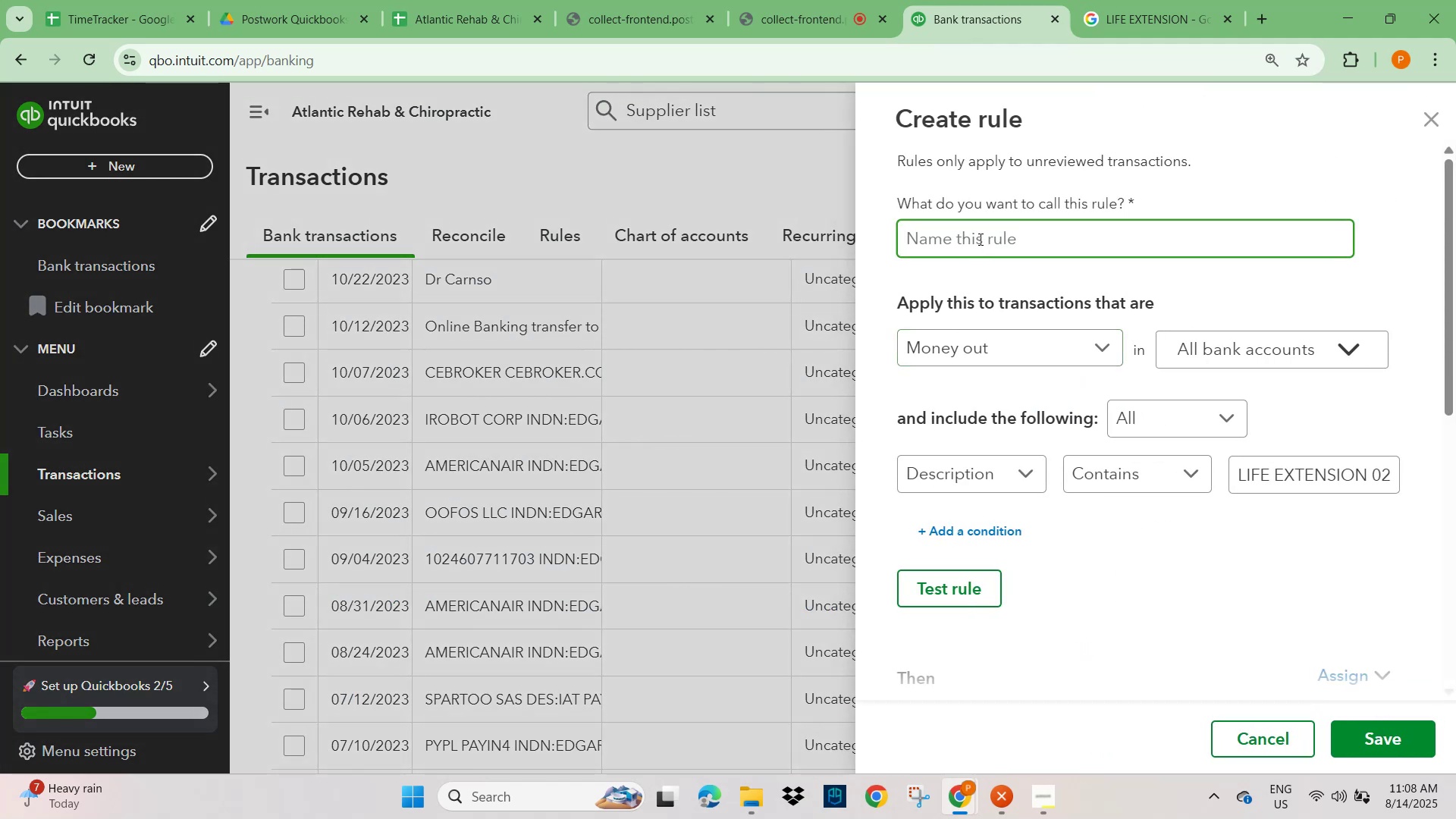 
key(Control+V)
 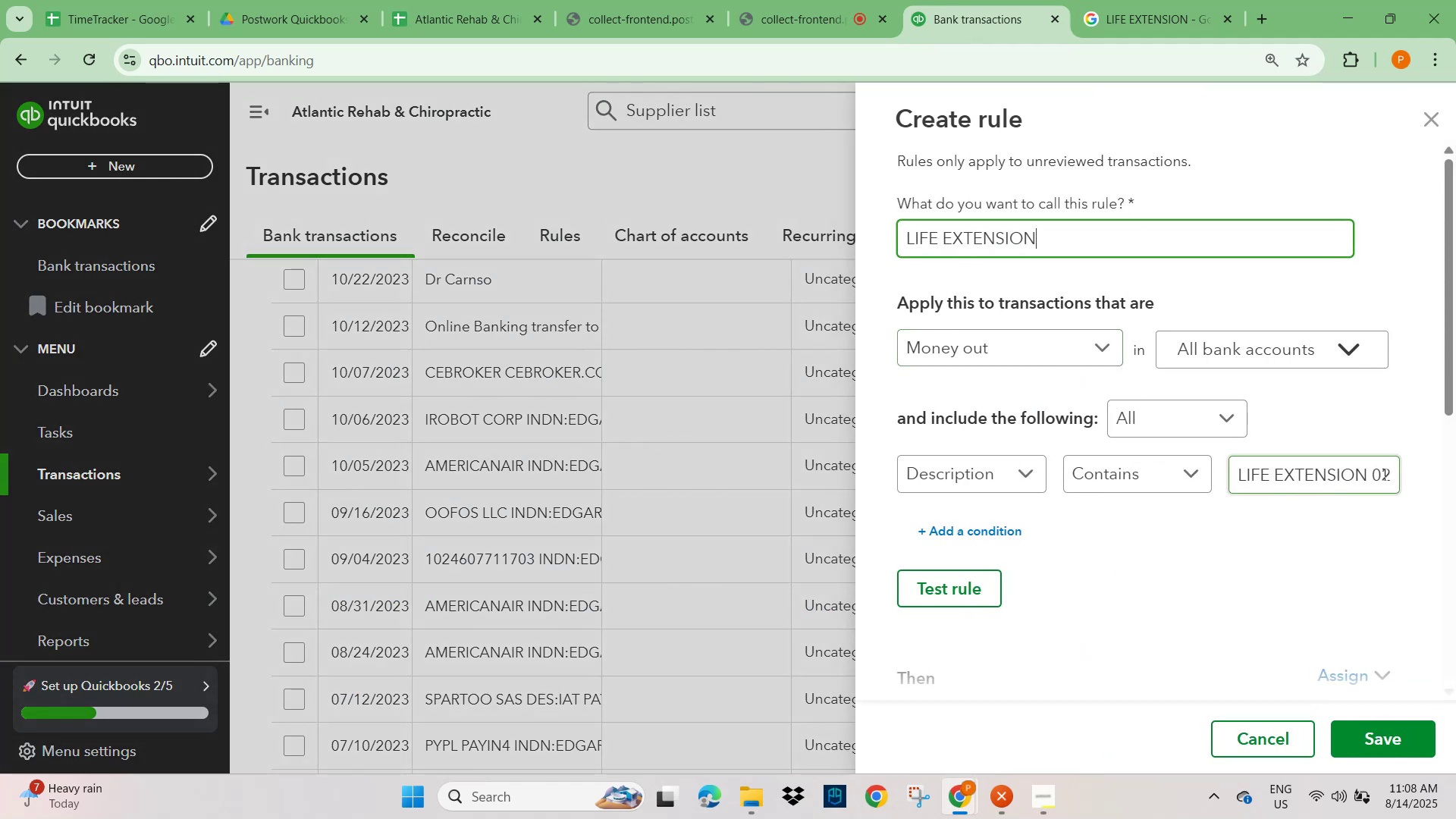 
left_click_drag(start_coordinate=[1367, 479], to_coordinate=[1455, 479])
 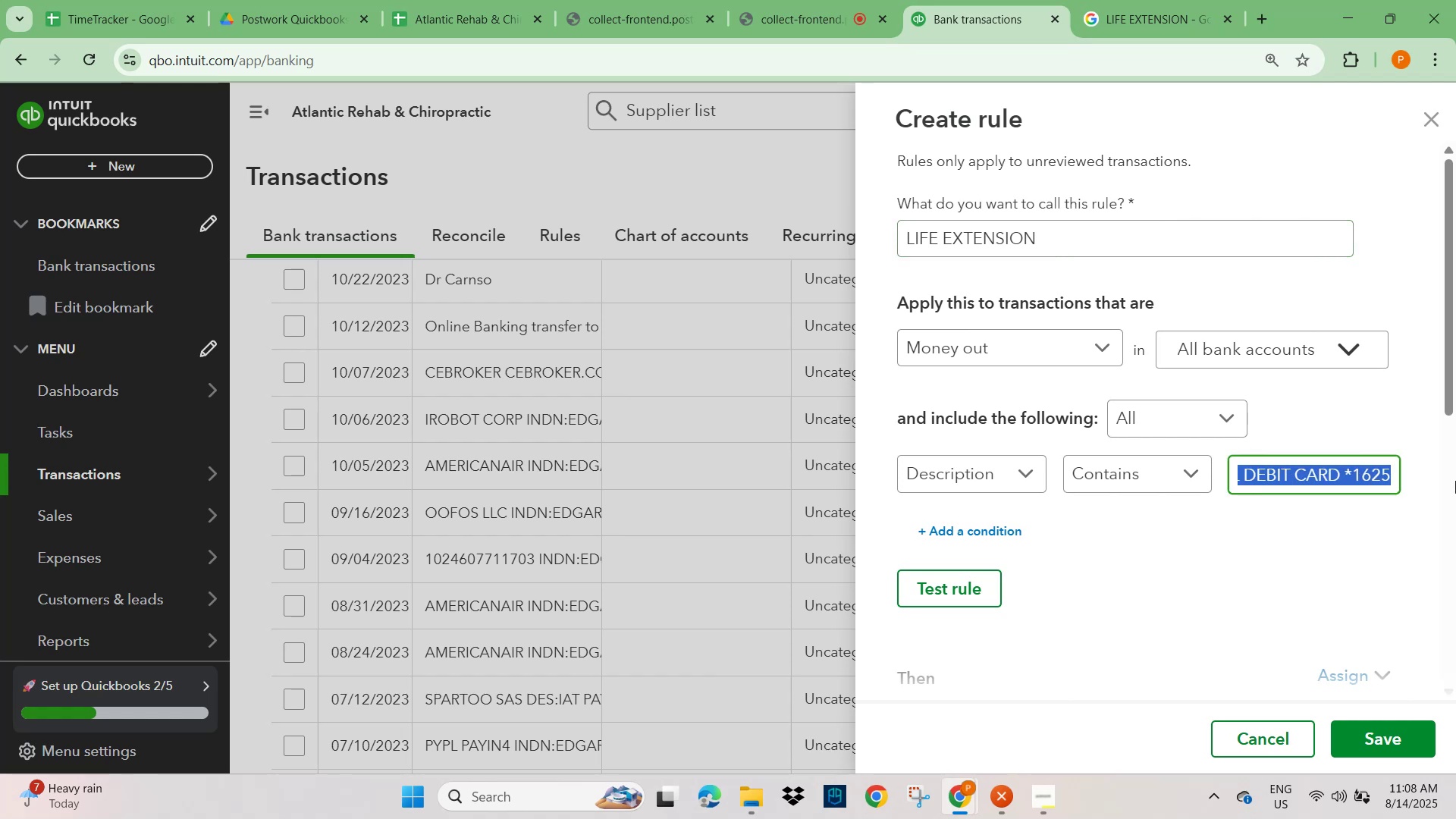 
key(Backspace)
 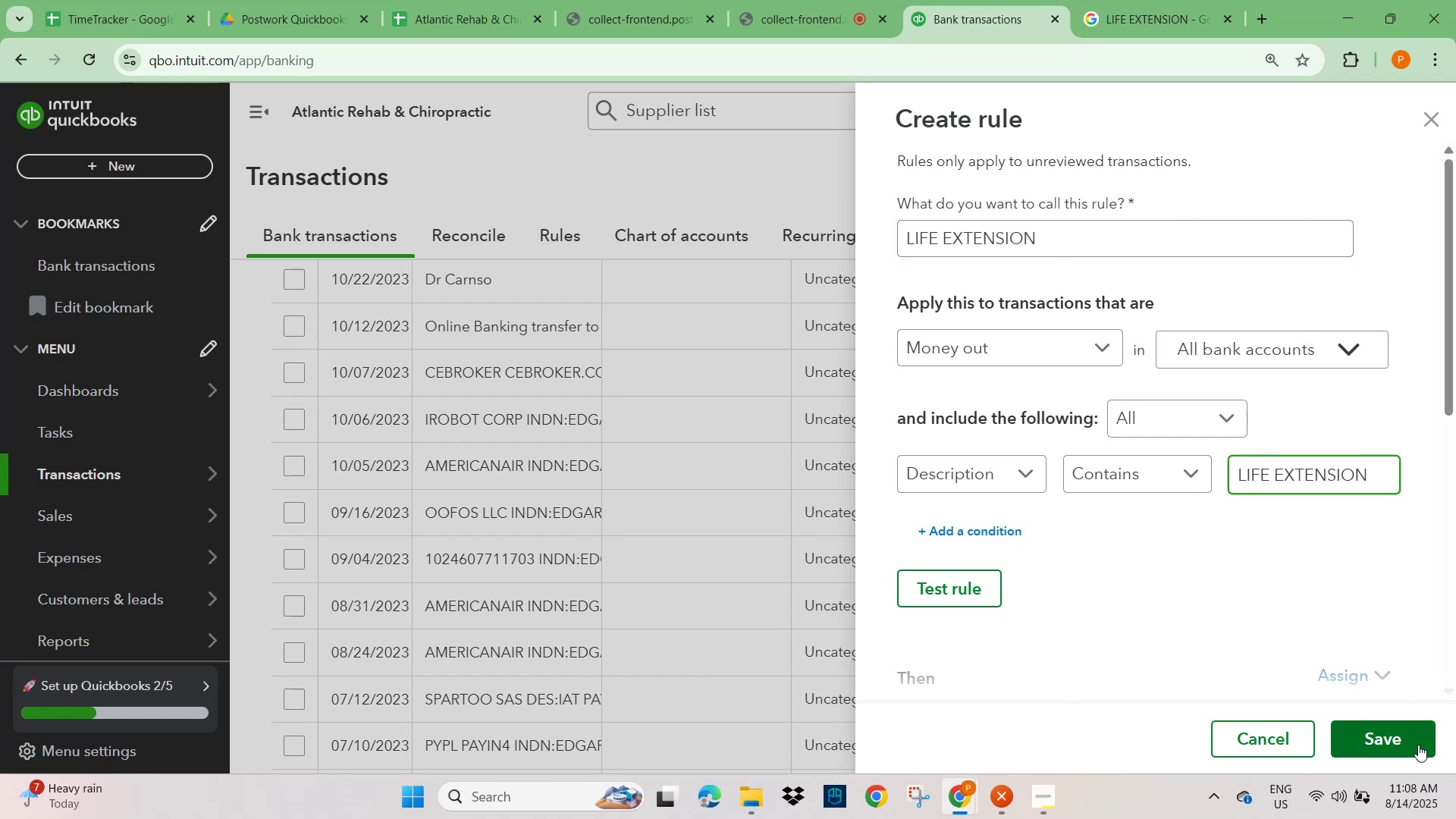 
scroll: coordinate [1221, 605], scroll_direction: down, amount: 4.0
 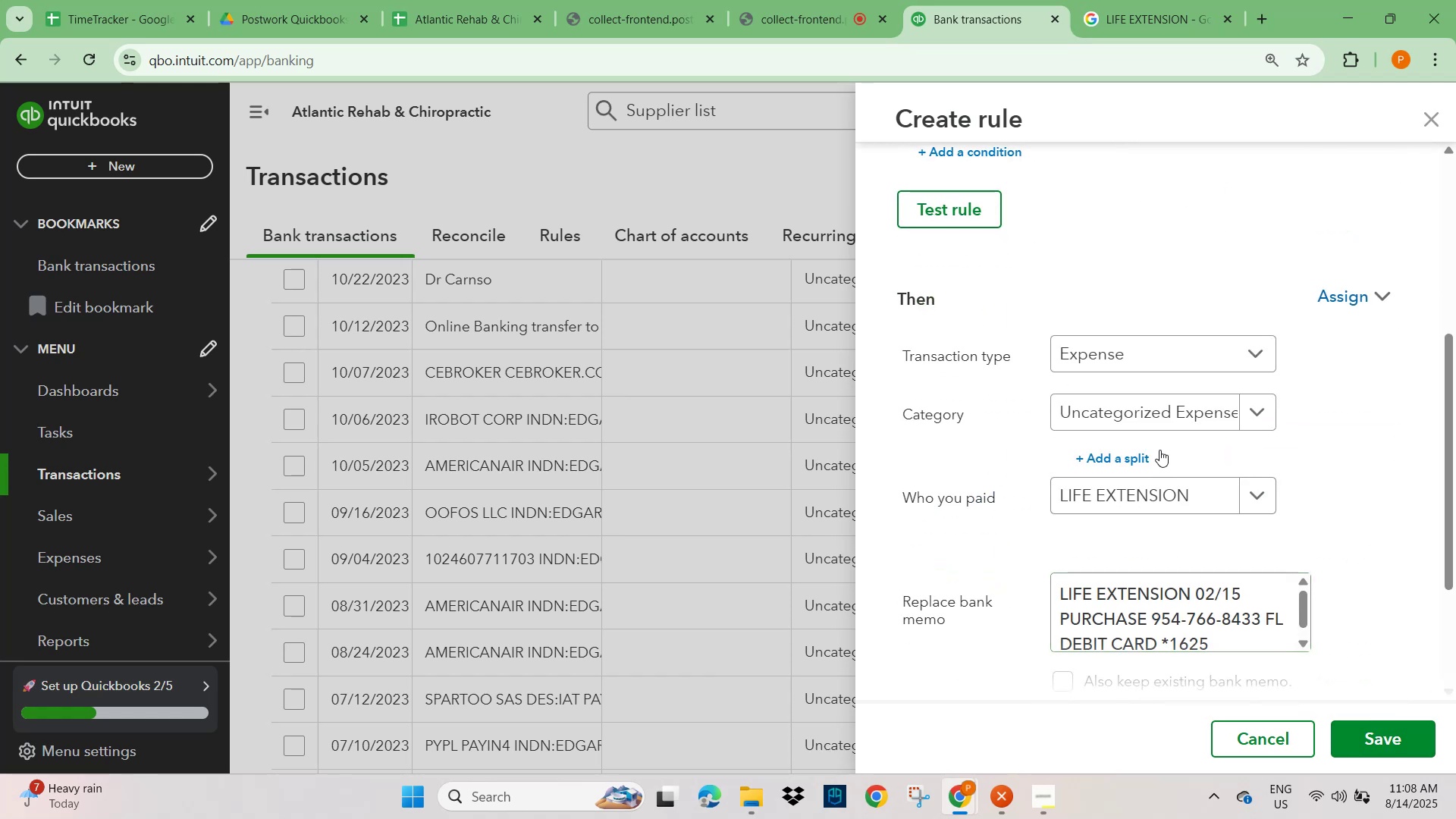 
left_click([1146, 408])
 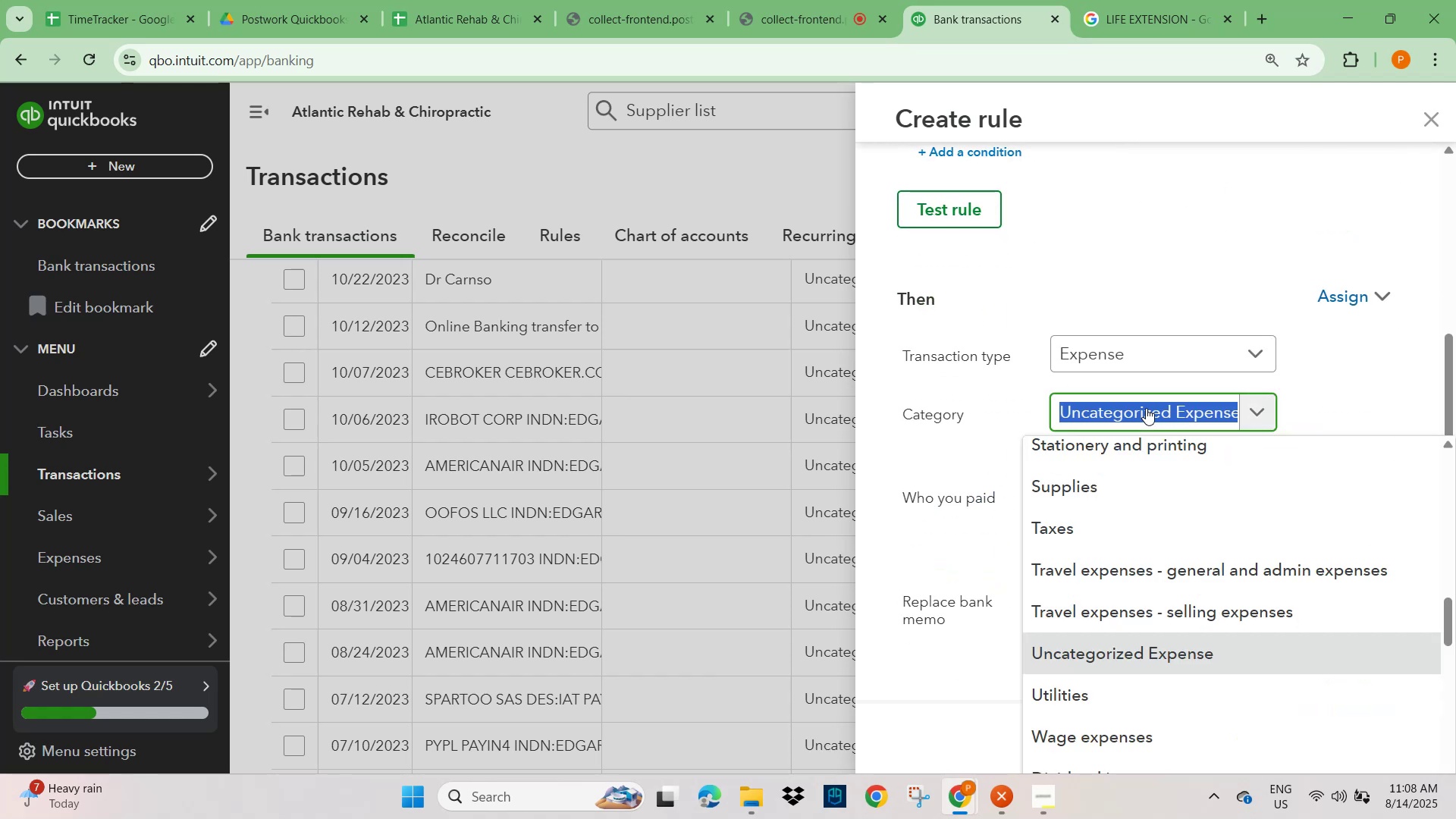 
type(medical)
 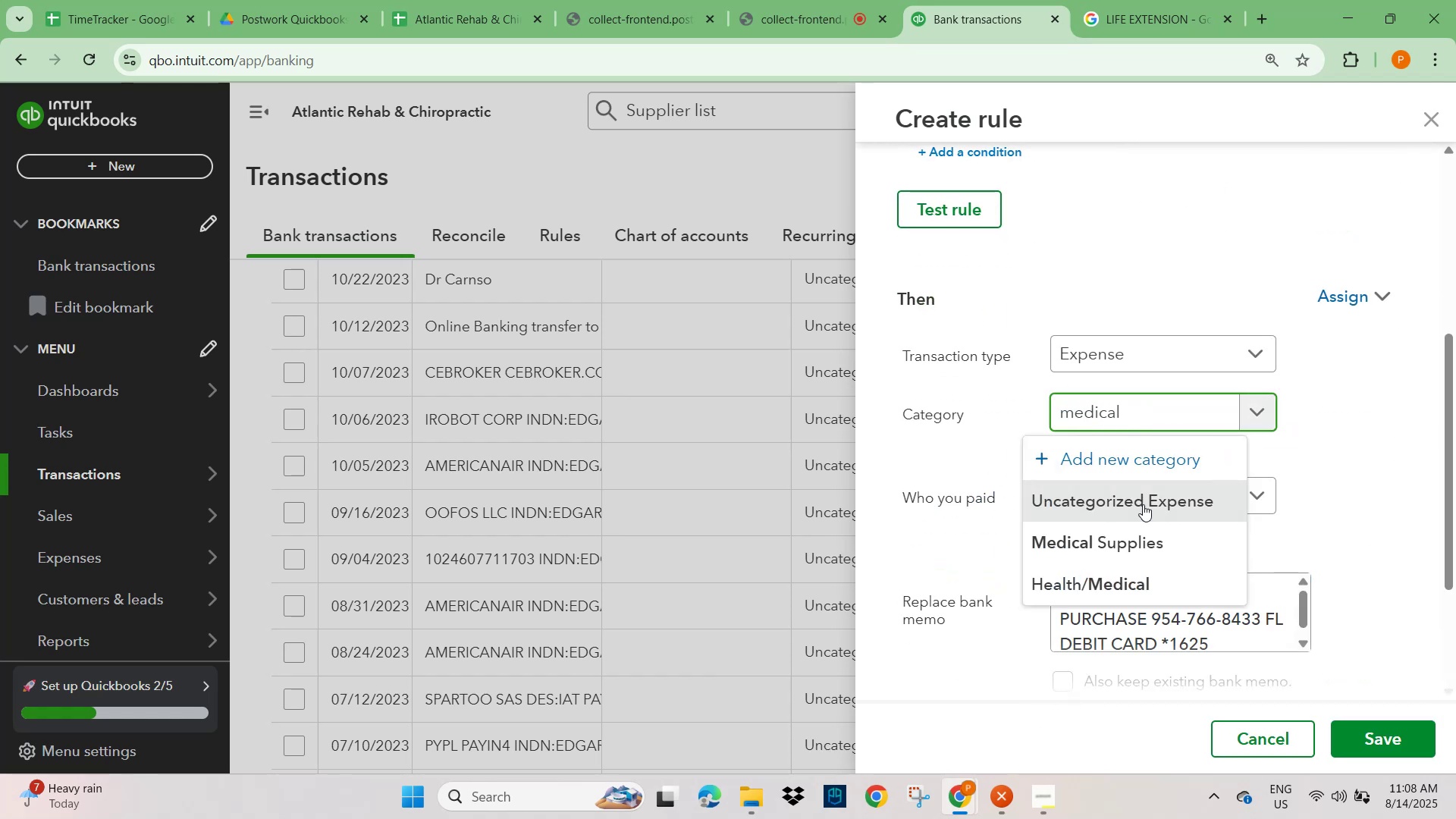 
left_click([1128, 541])
 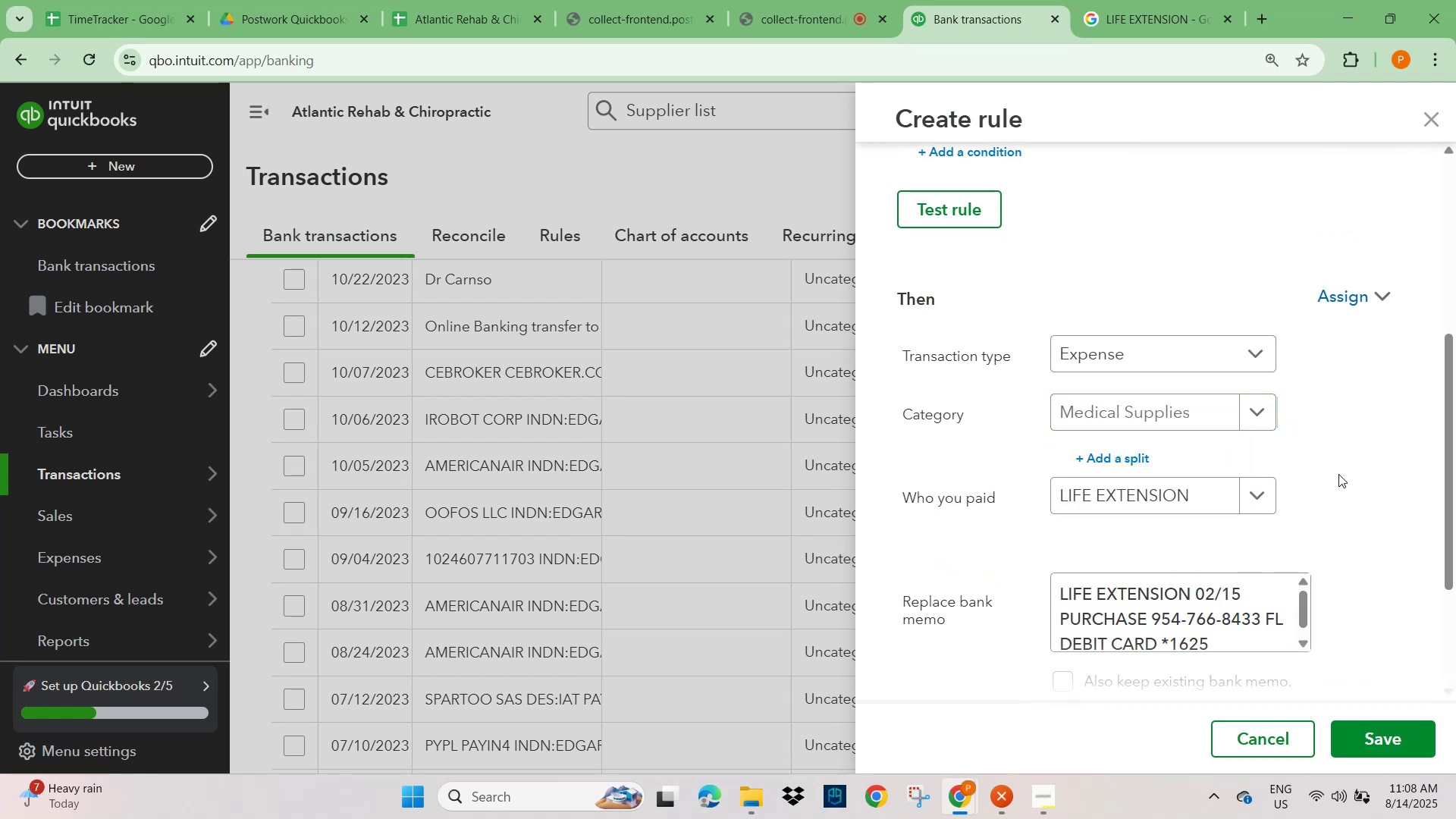 
left_click([1358, 470])
 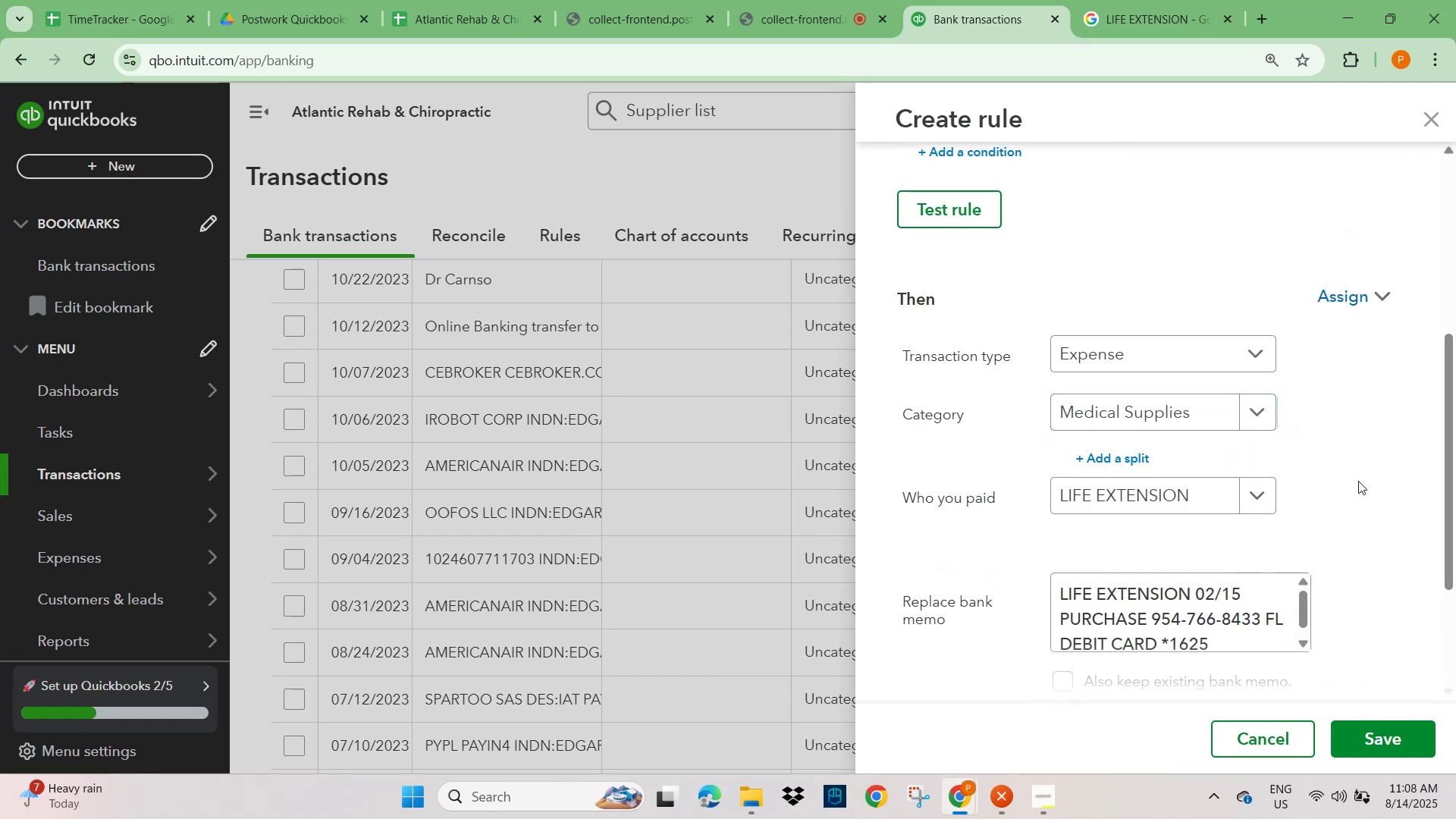 
scroll: coordinate [1345, 606], scroll_direction: down, amount: 4.0
 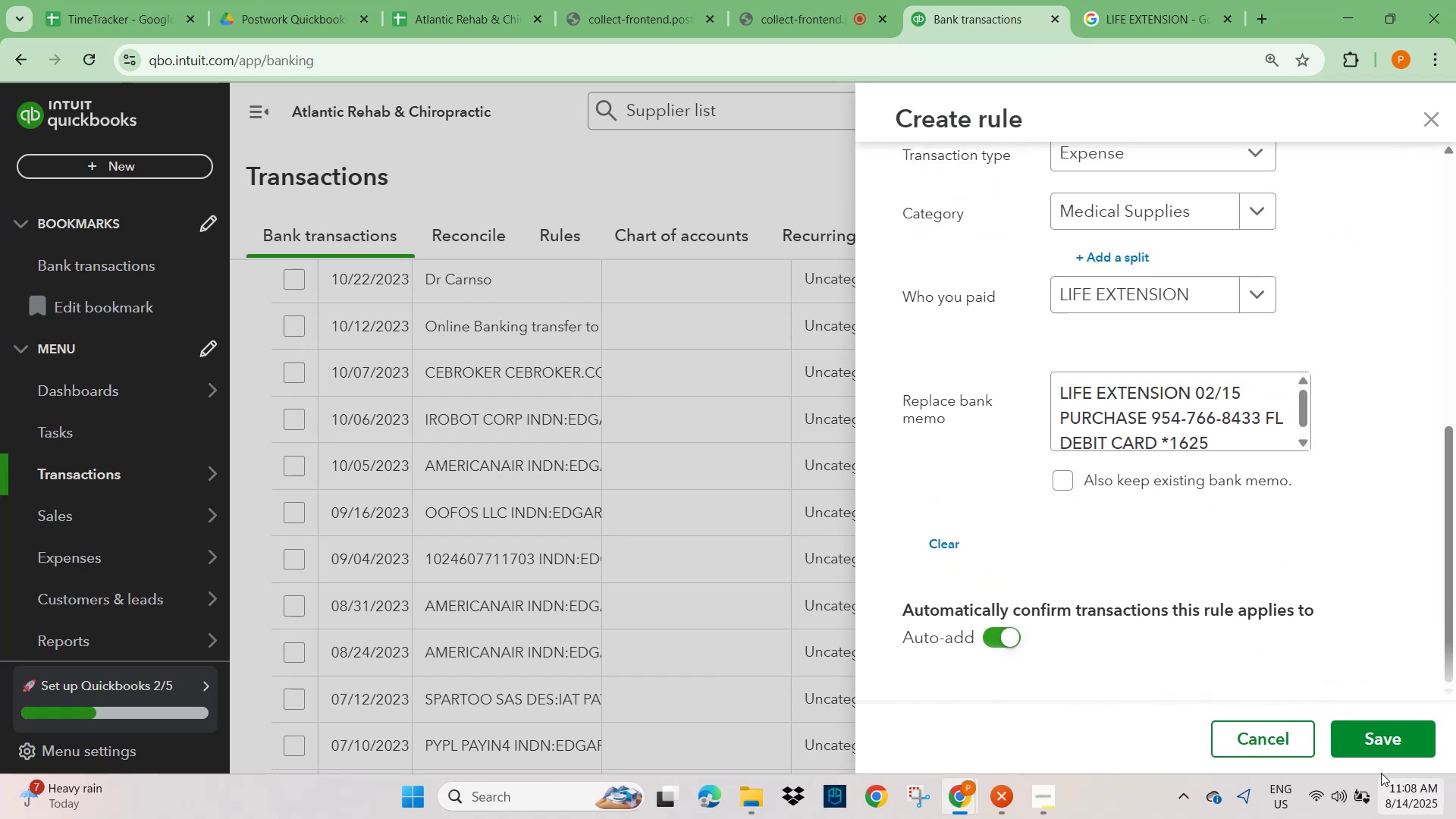 
left_click([1380, 742])
 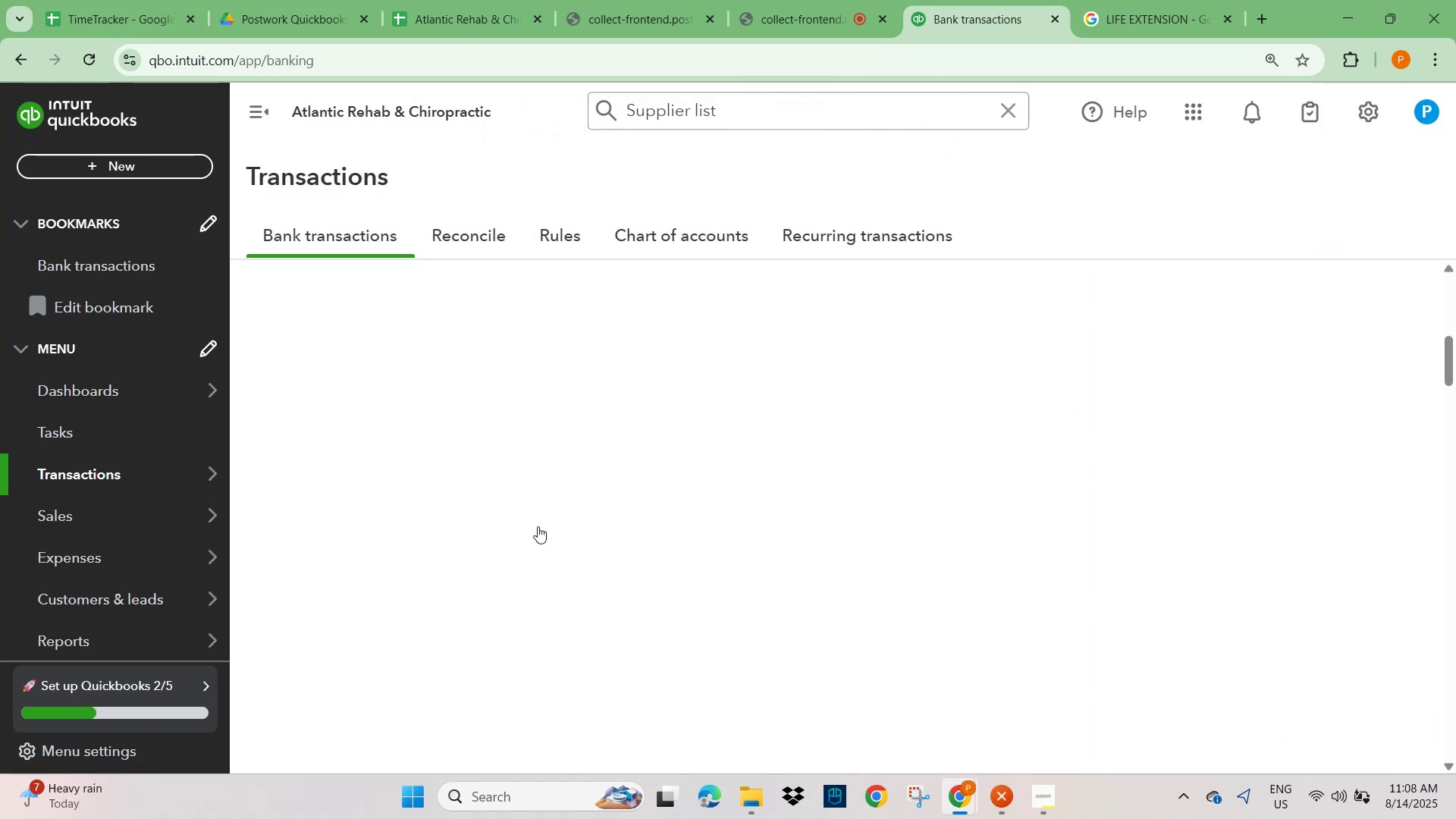 
left_click([491, 413])
 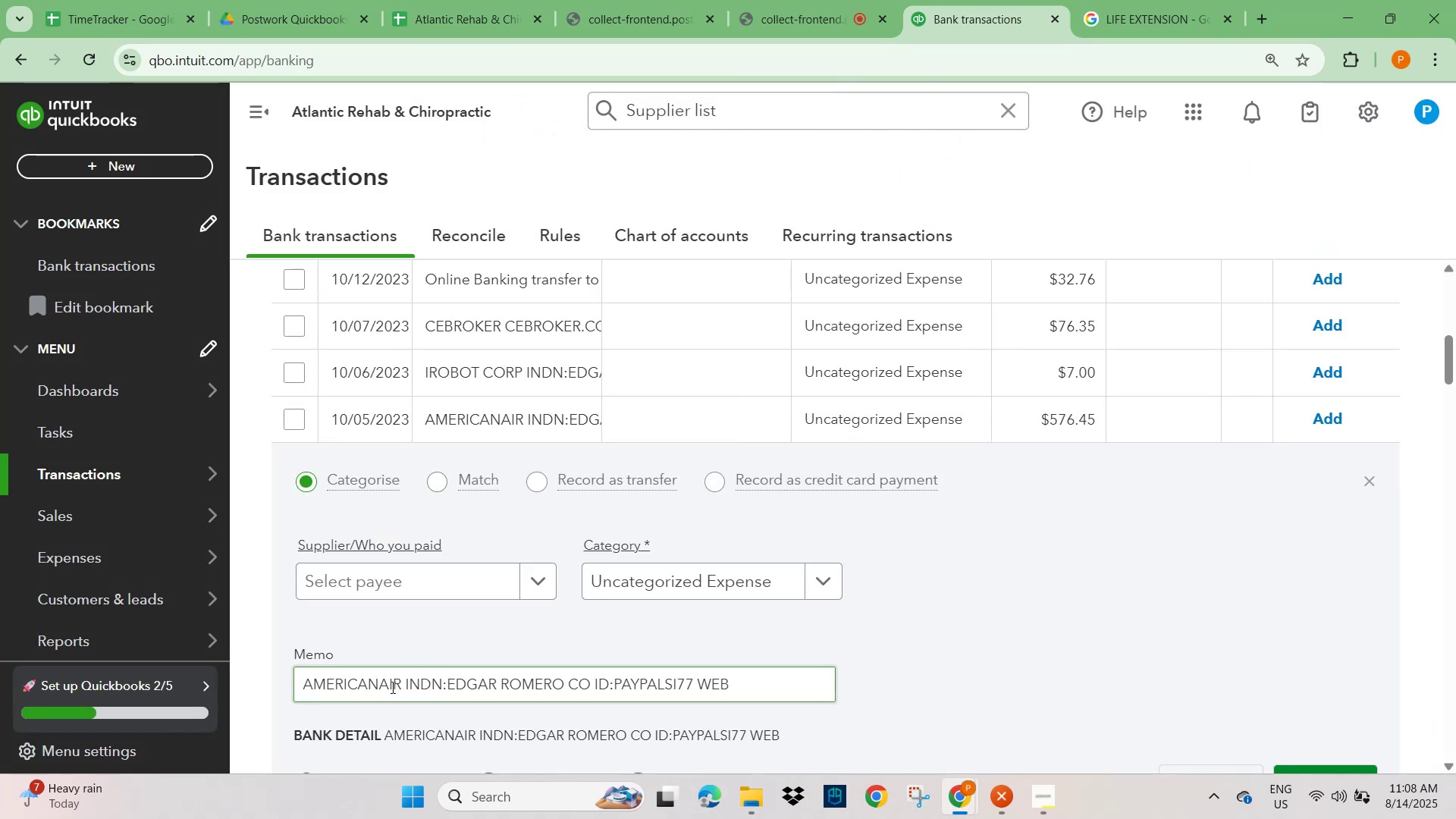 
left_click_drag(start_coordinate=[404, 682], to_coordinate=[209, 679])
 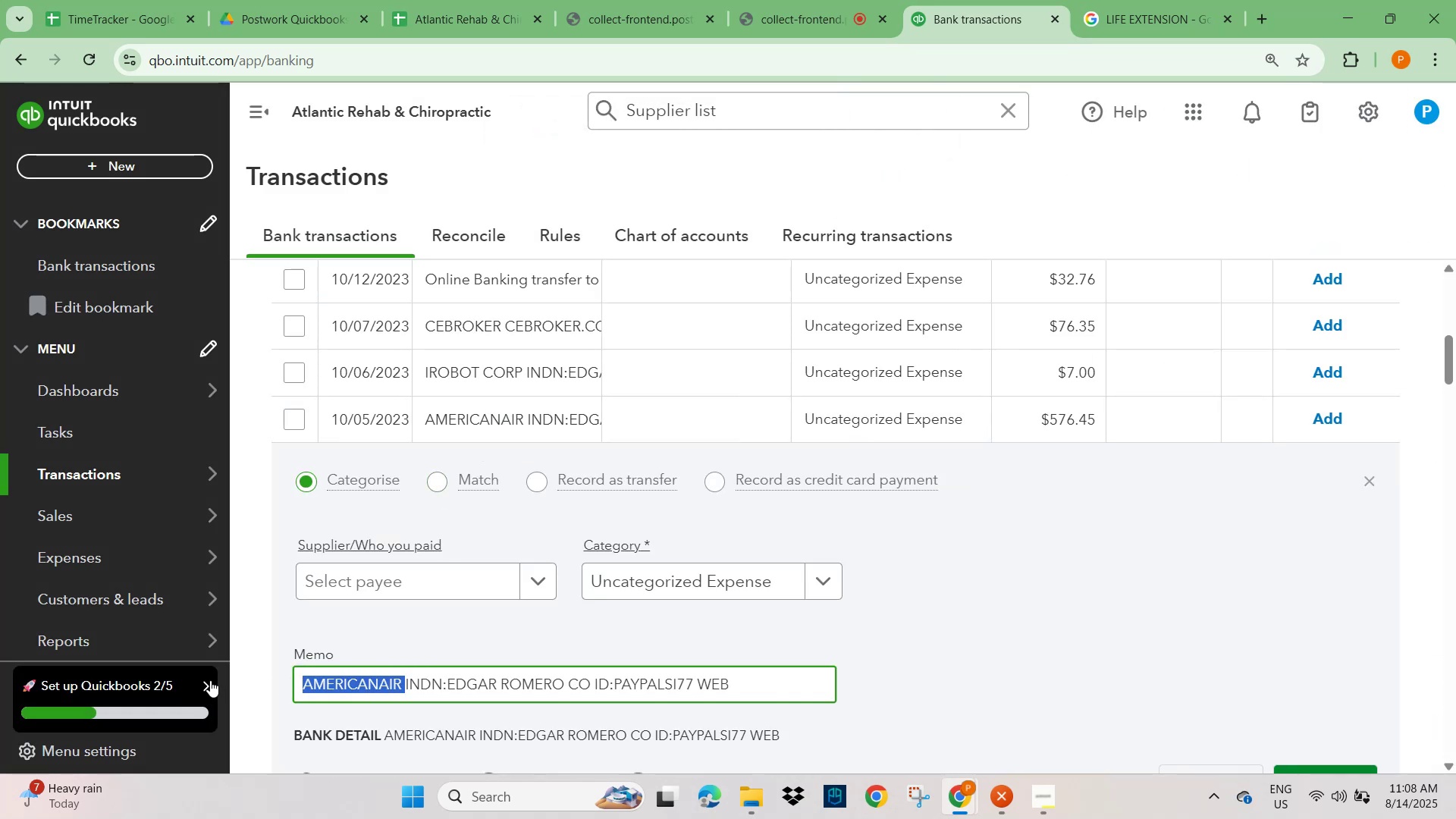 
key(Control+C)
 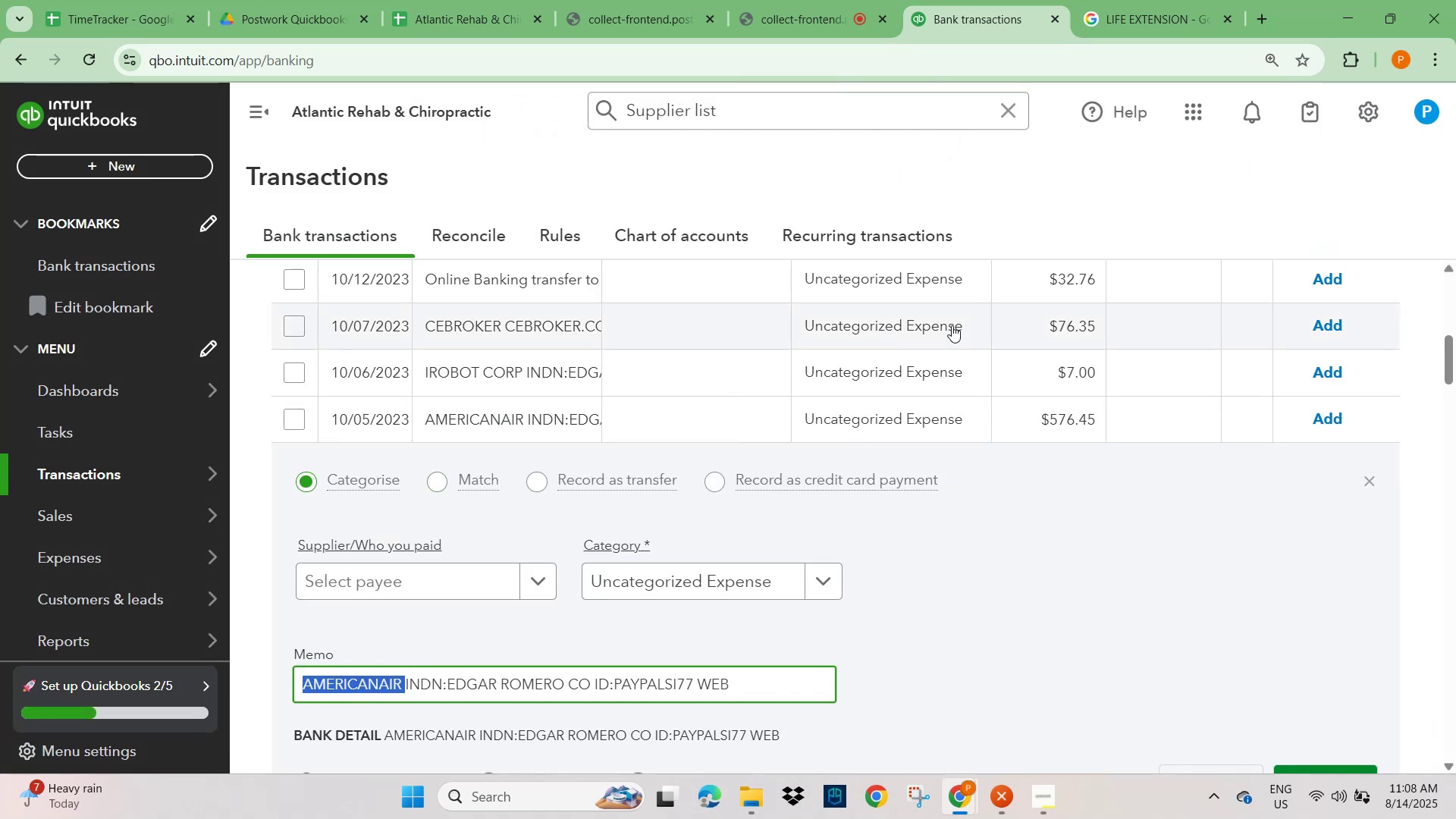 
scroll: coordinate [979, 358], scroll_direction: up, amount: 3.0
 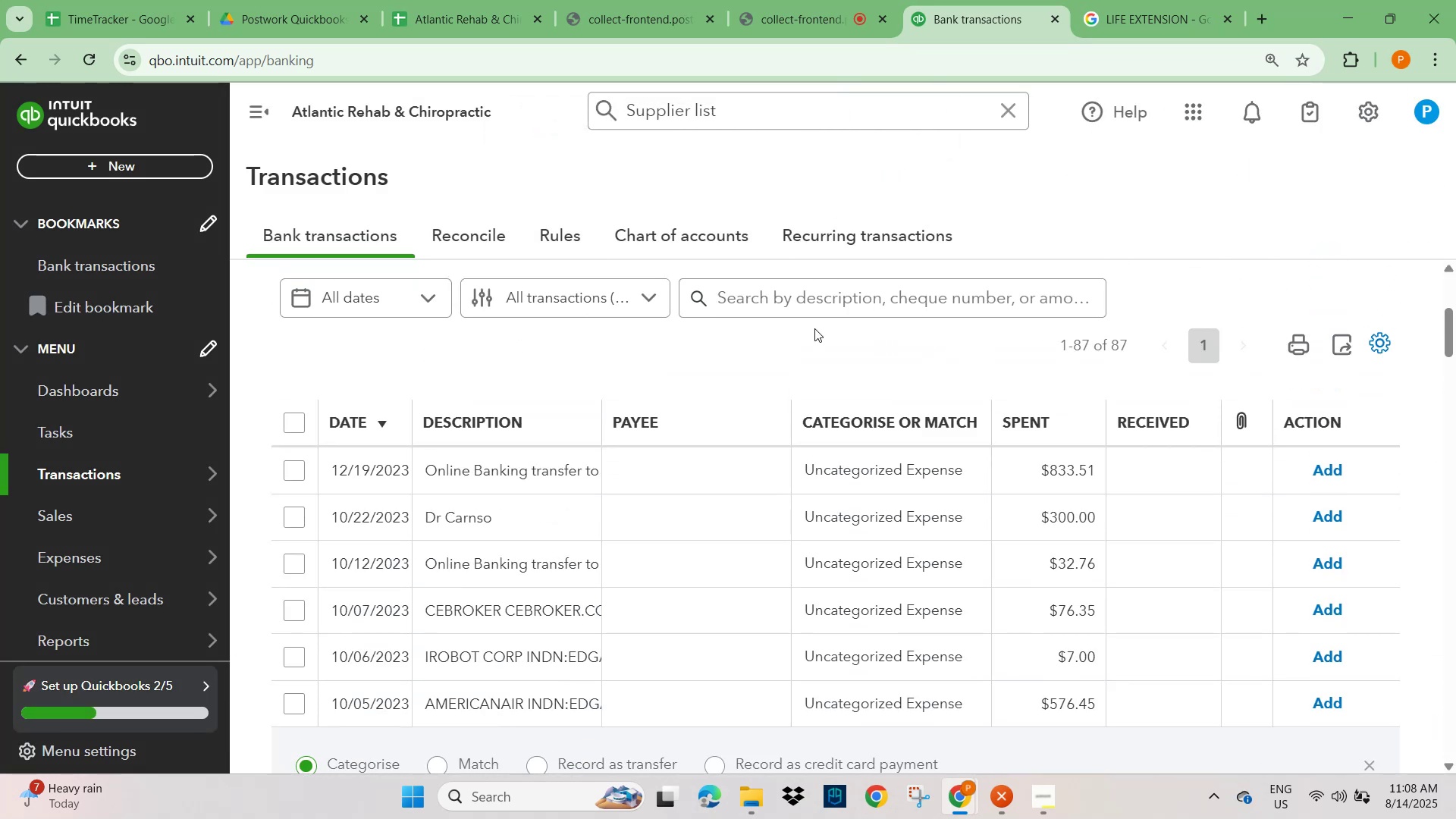 
left_click([805, 292])
 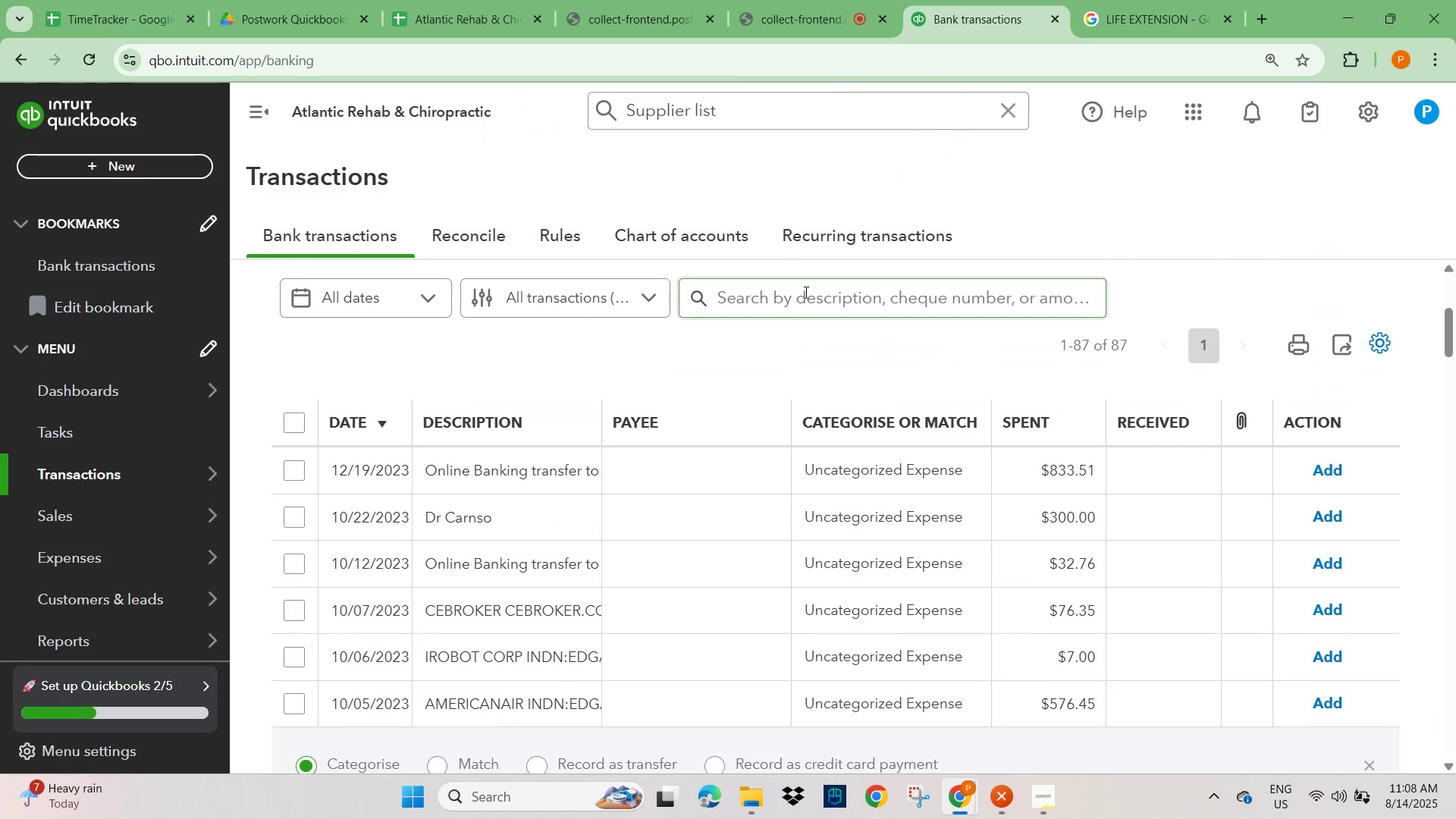 
key(Control+V)
 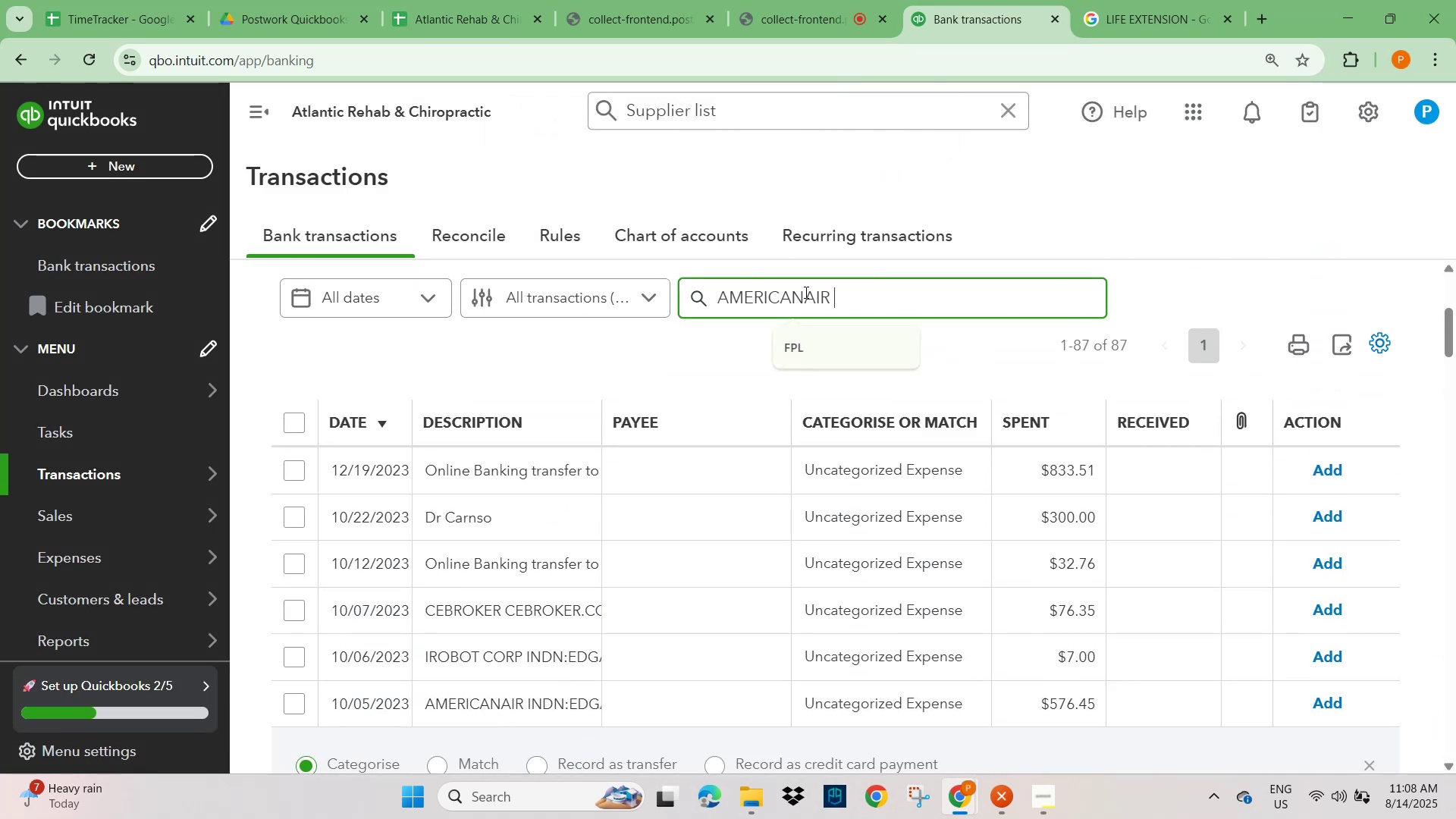 
key(NumpadEnter)
 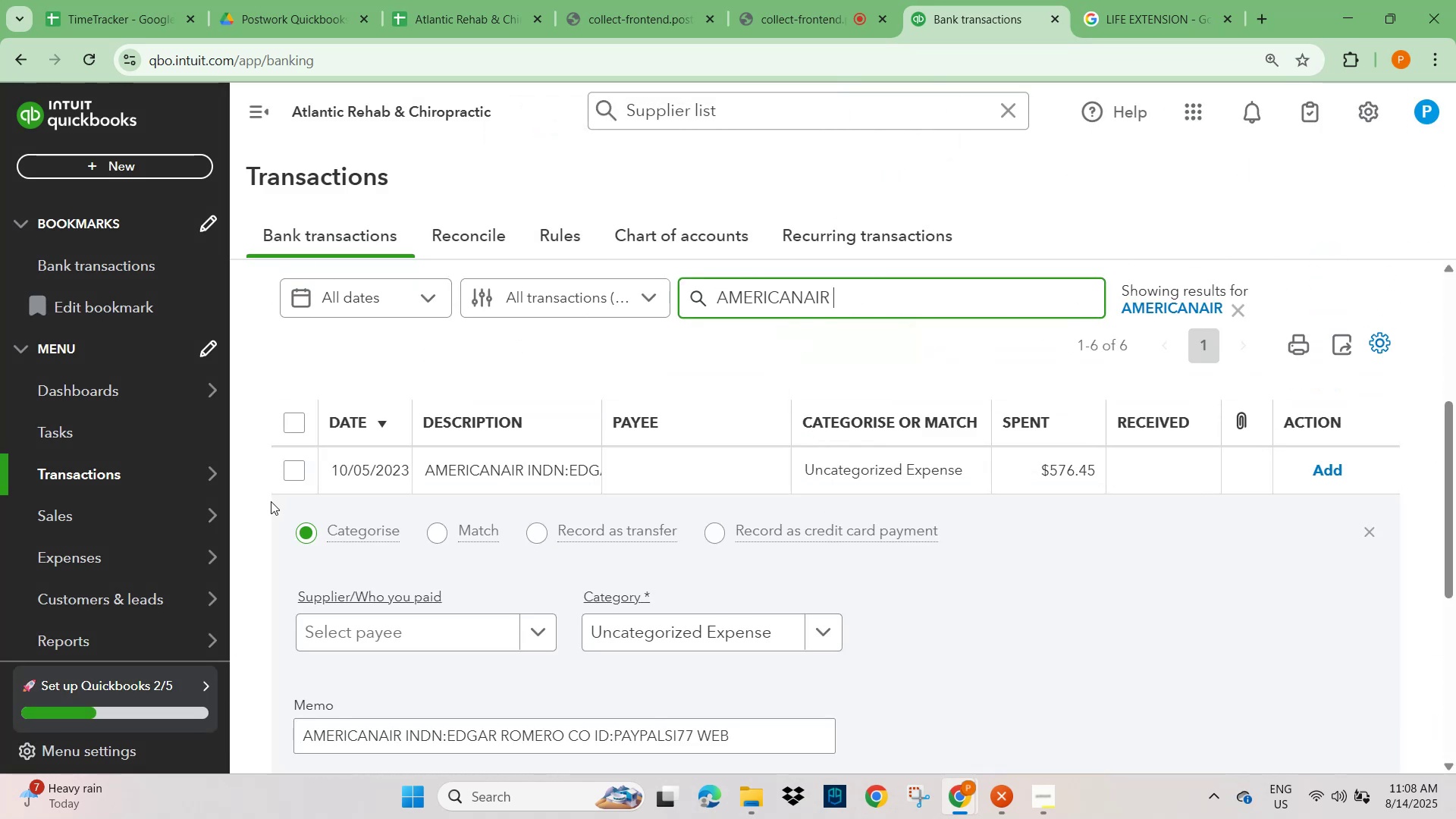 
left_click([292, 469])
 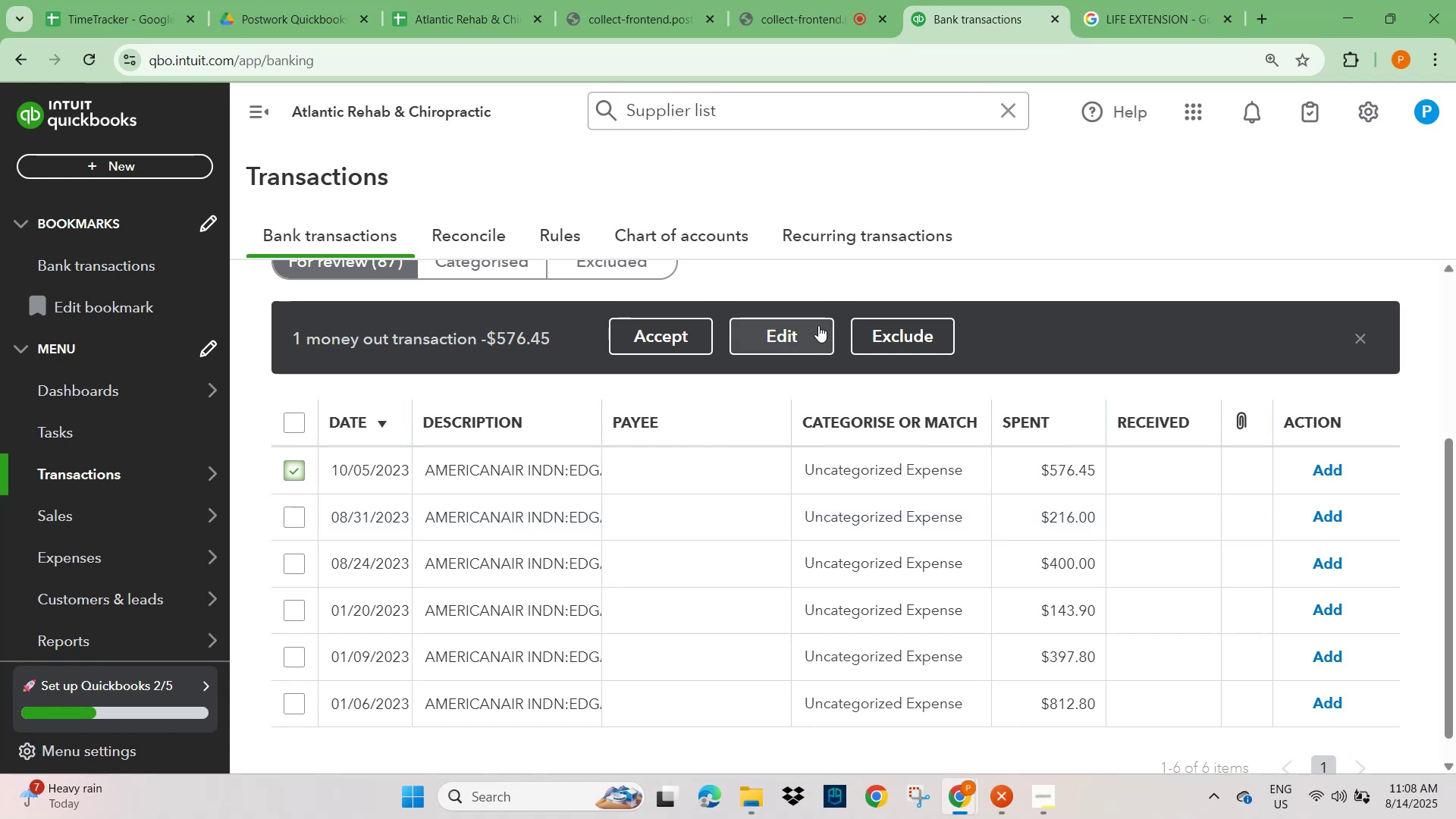 
left_click([1156, 6])
 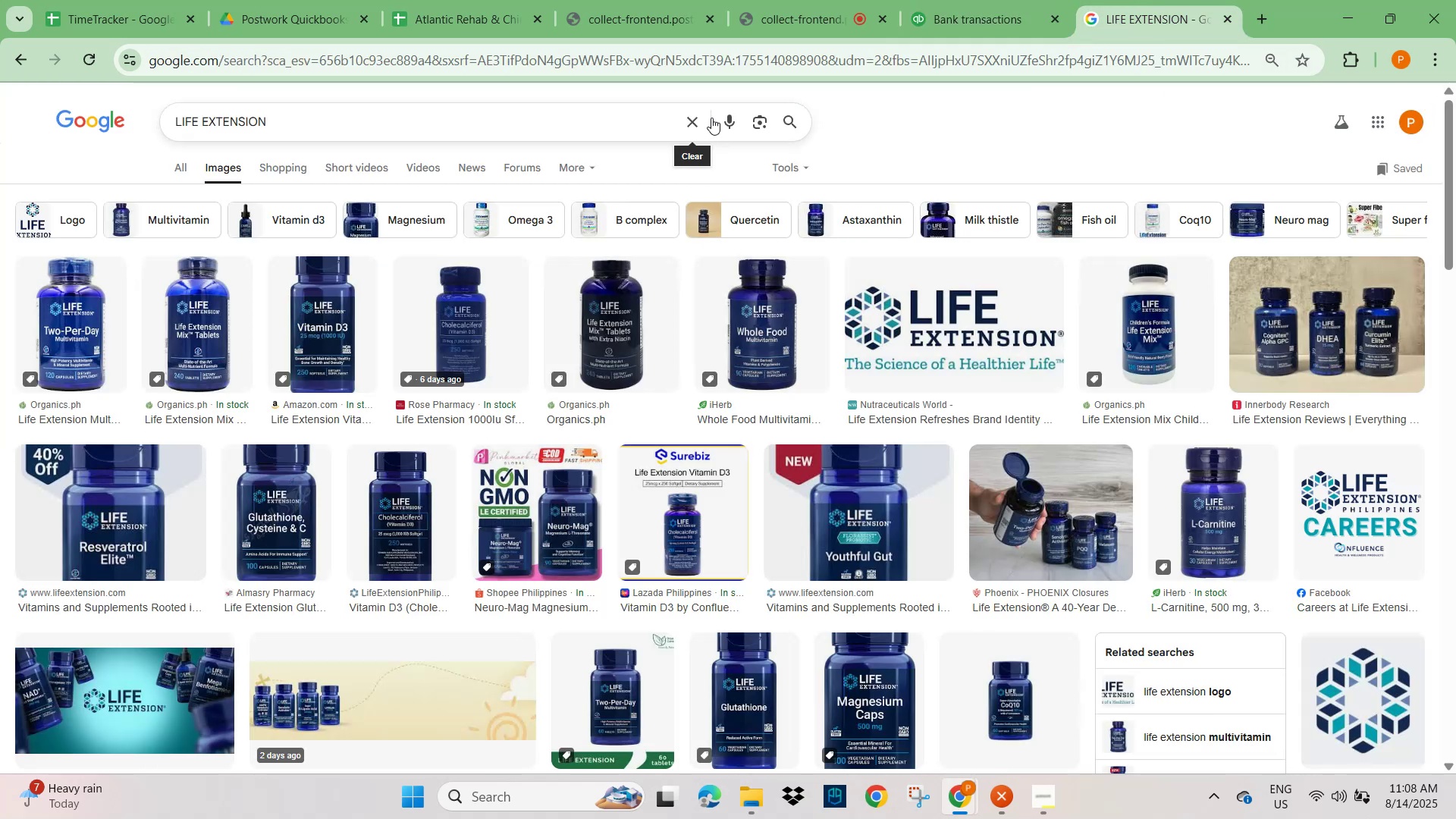 
left_click([686, 117])
 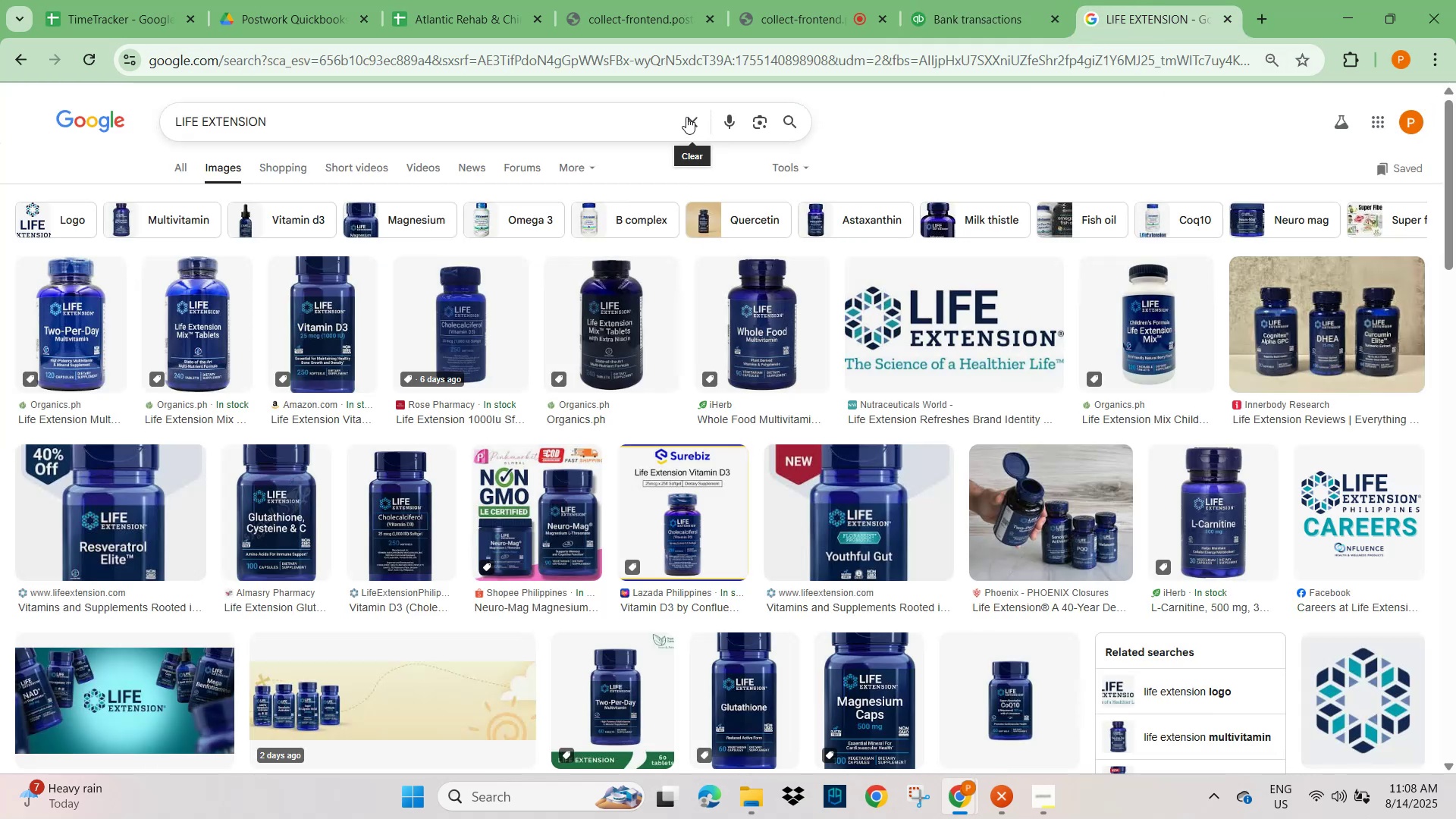 
key(Control+V)
 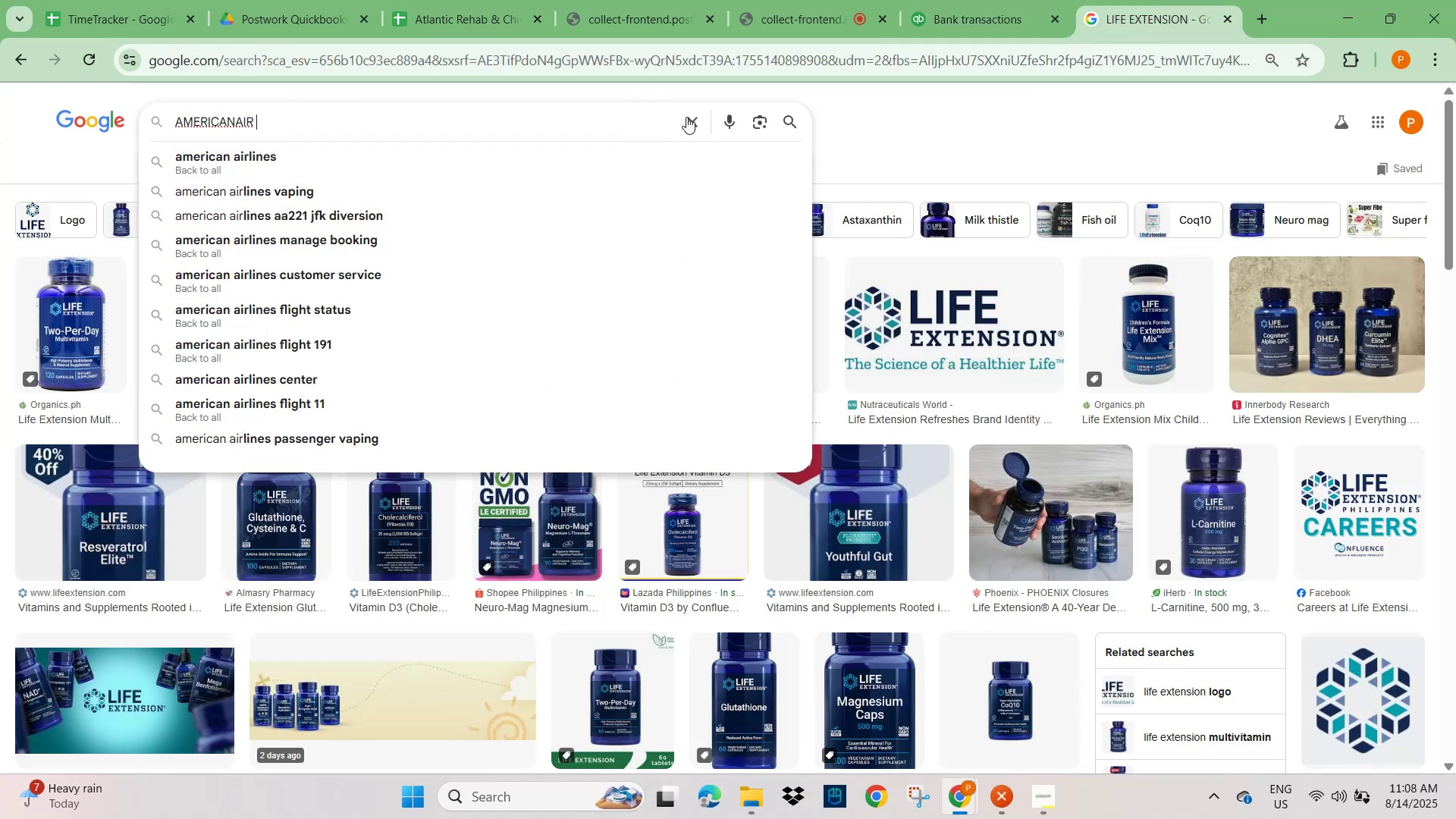 
key(Control+NumpadEnter)
 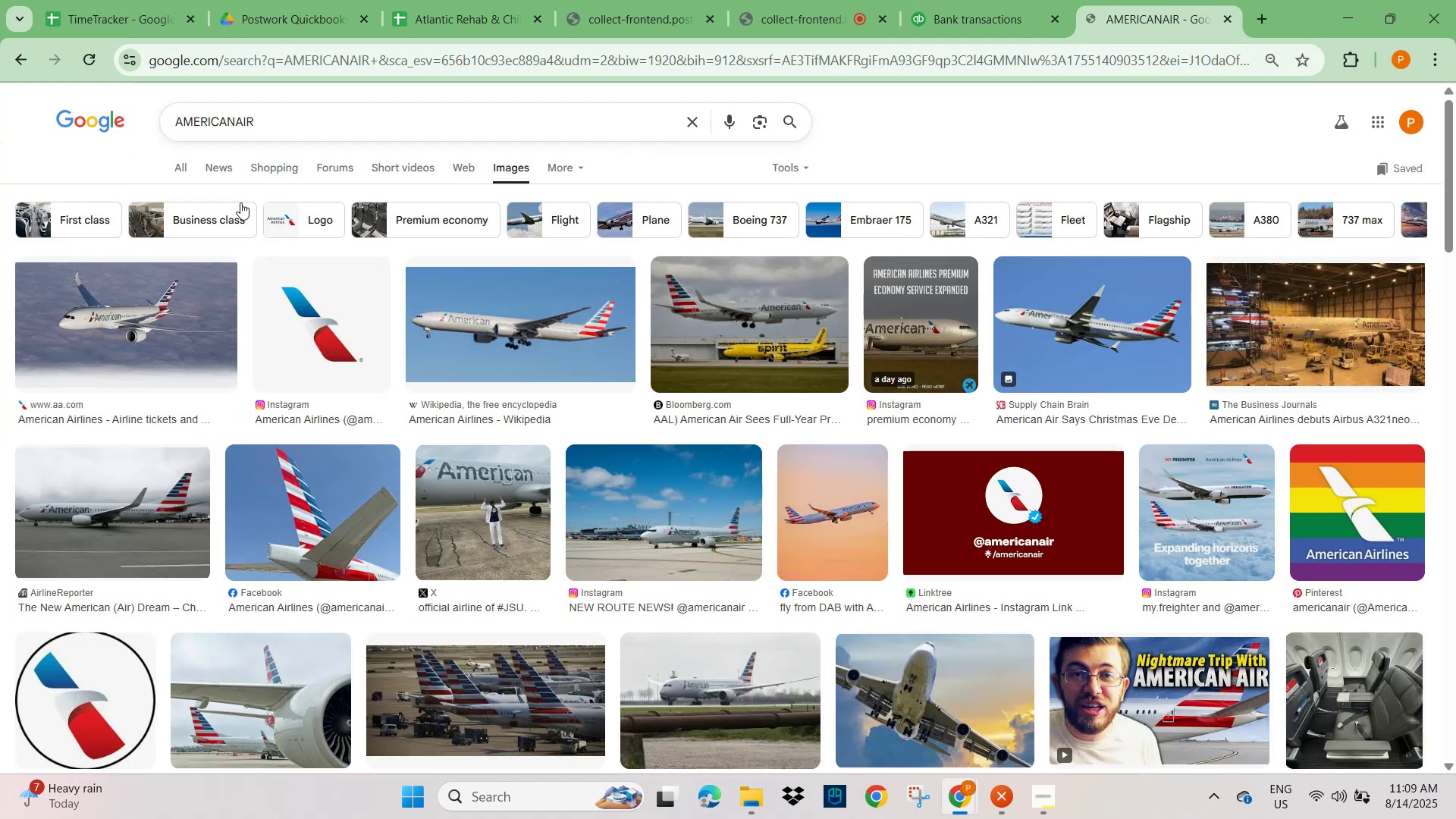 
left_click([177, 167])
 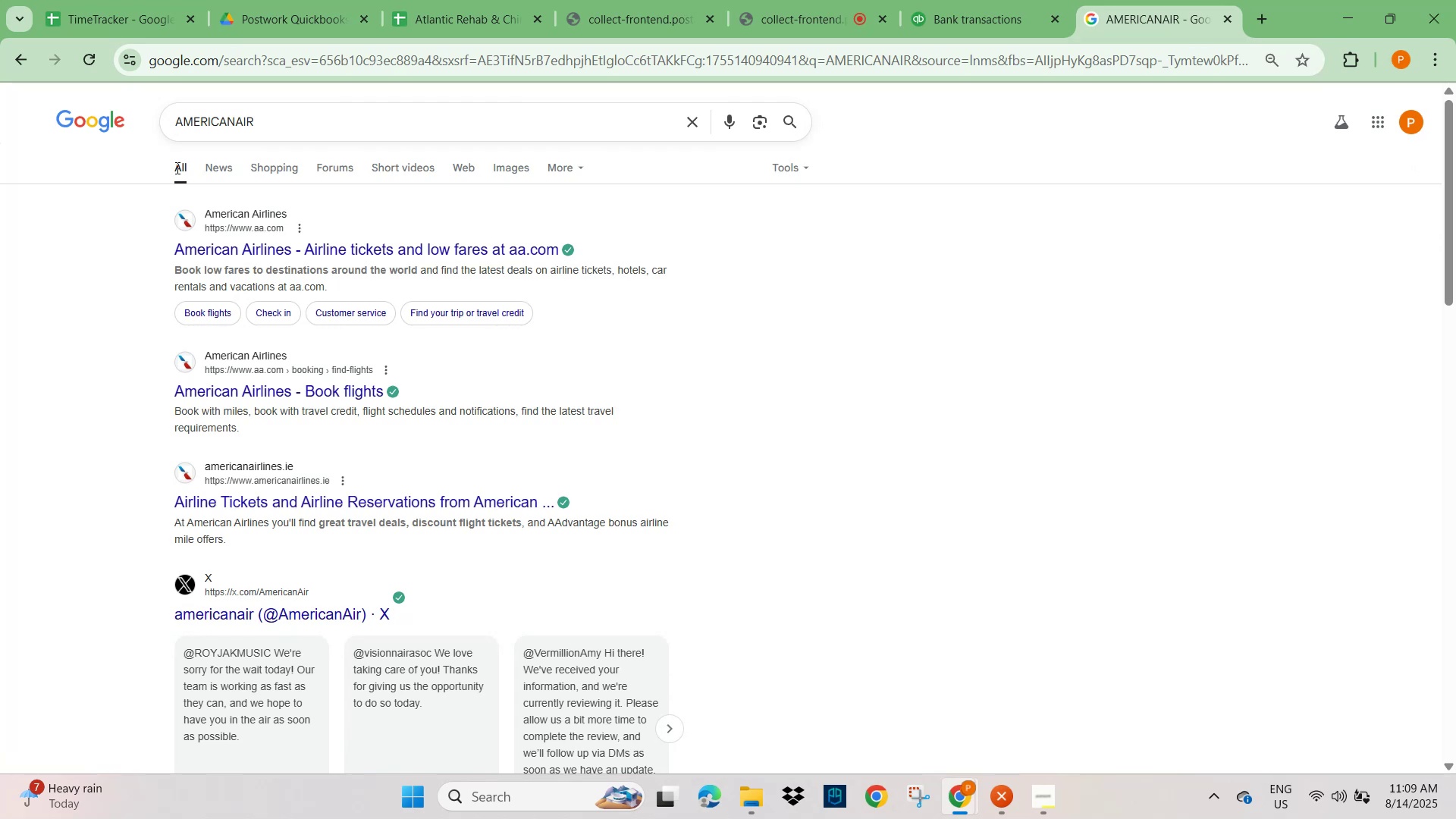 
wait(6.83)
 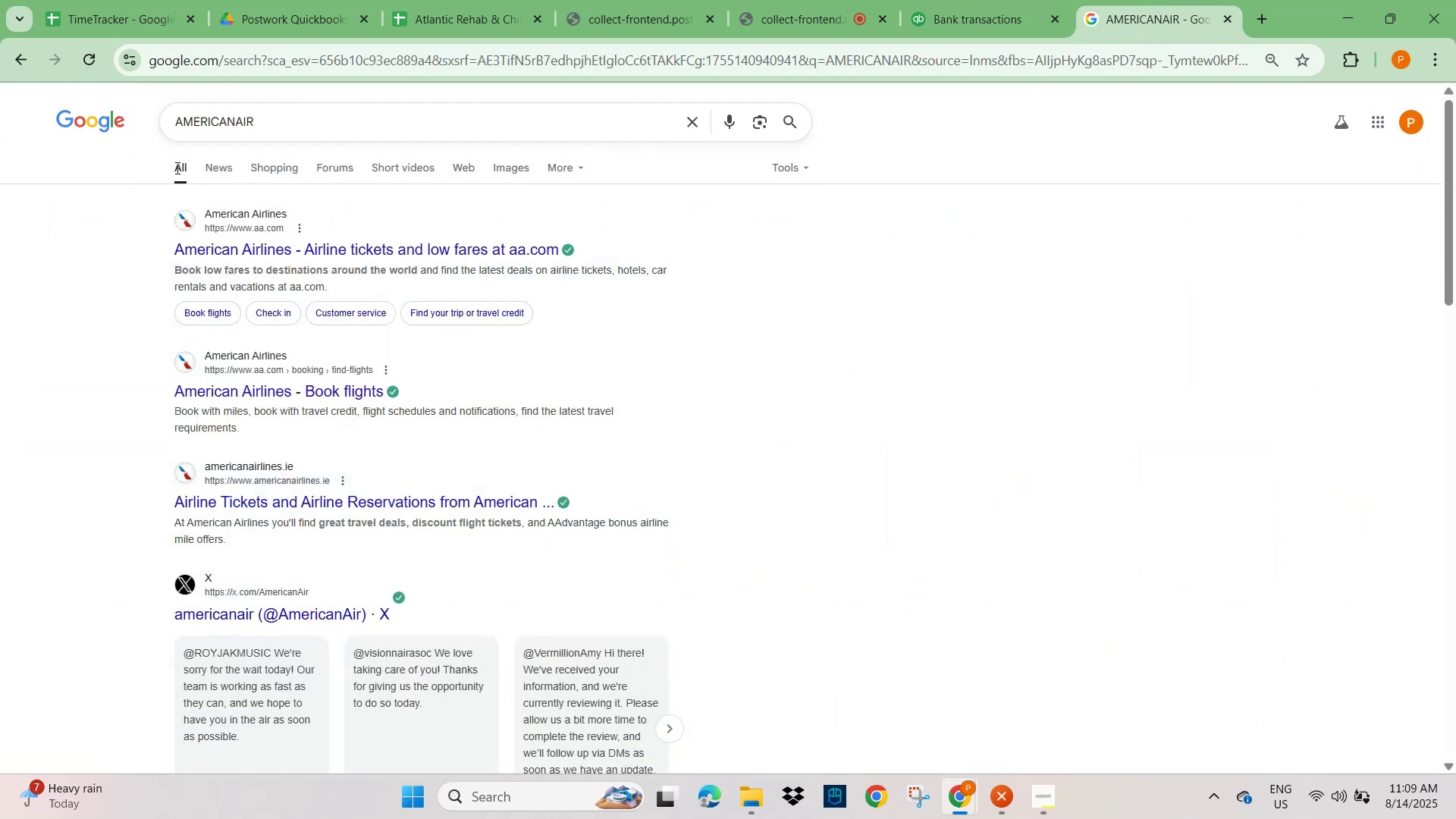 
scroll: coordinate [392, 448], scroll_direction: down, amount: 2.0
 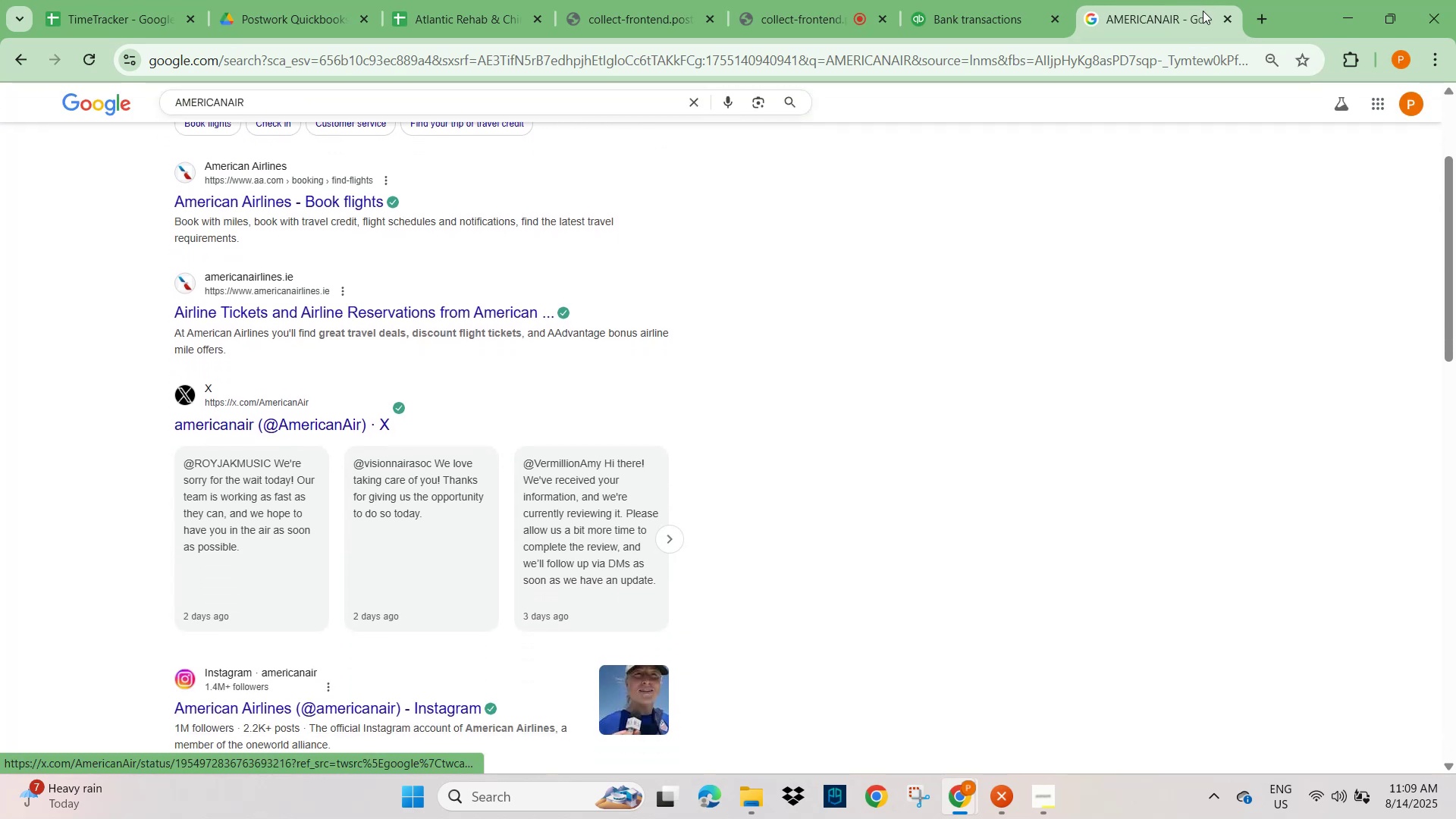 
left_click([991, 12])
 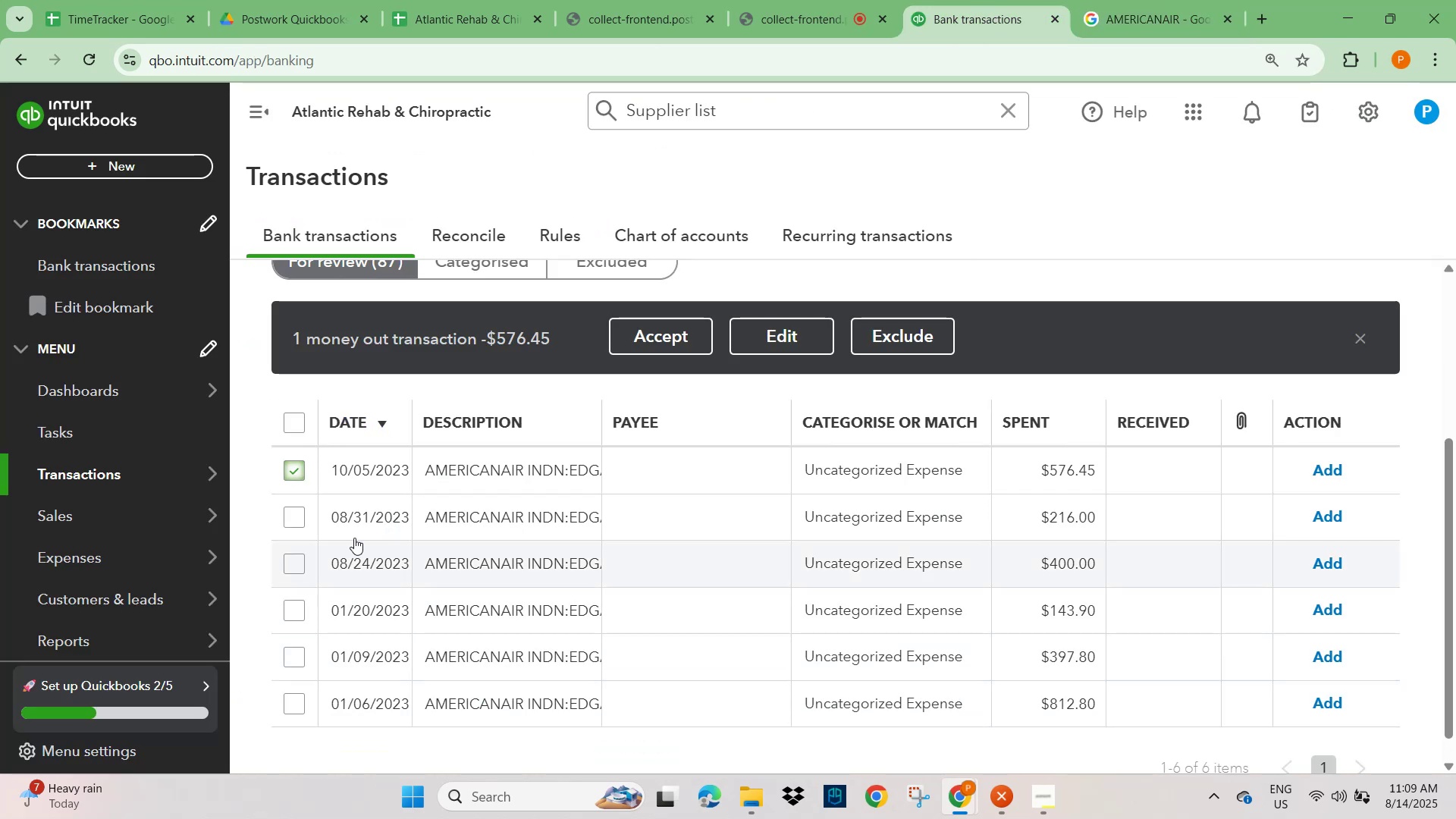 
left_click([490, 469])
 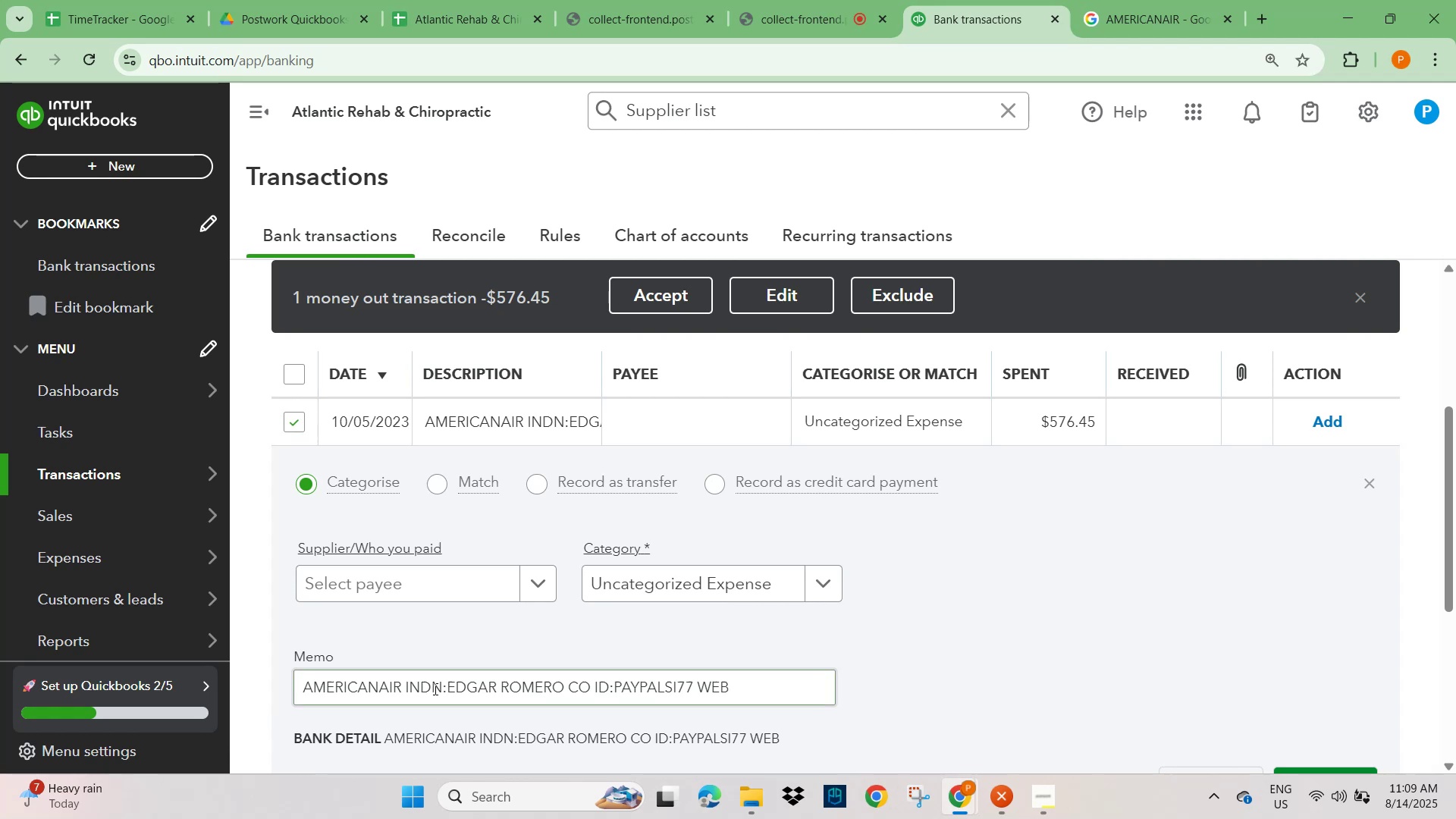 
left_click_drag(start_coordinate=[441, 685], to_coordinate=[237, 703])
 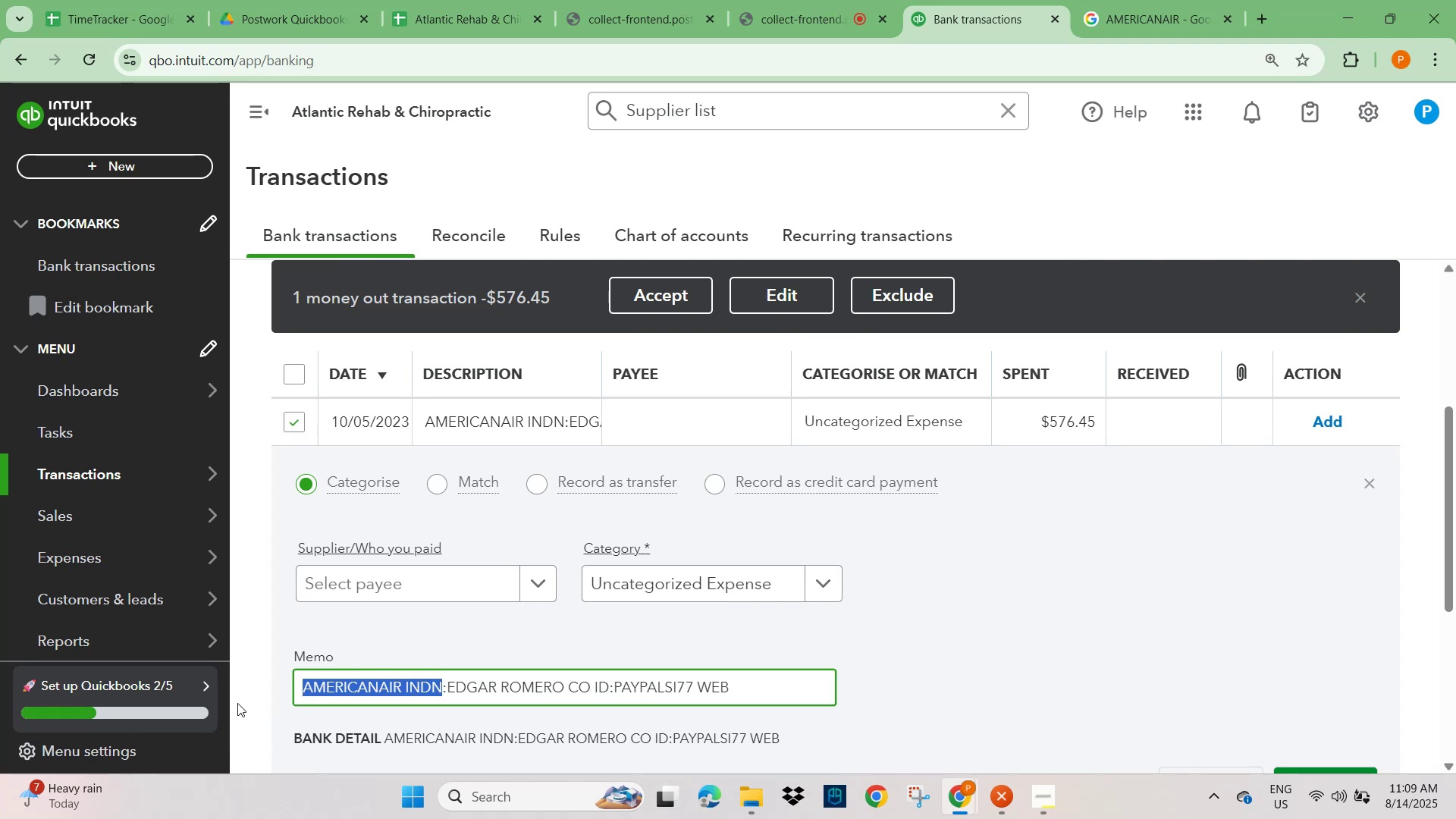 
key(Control+C)
 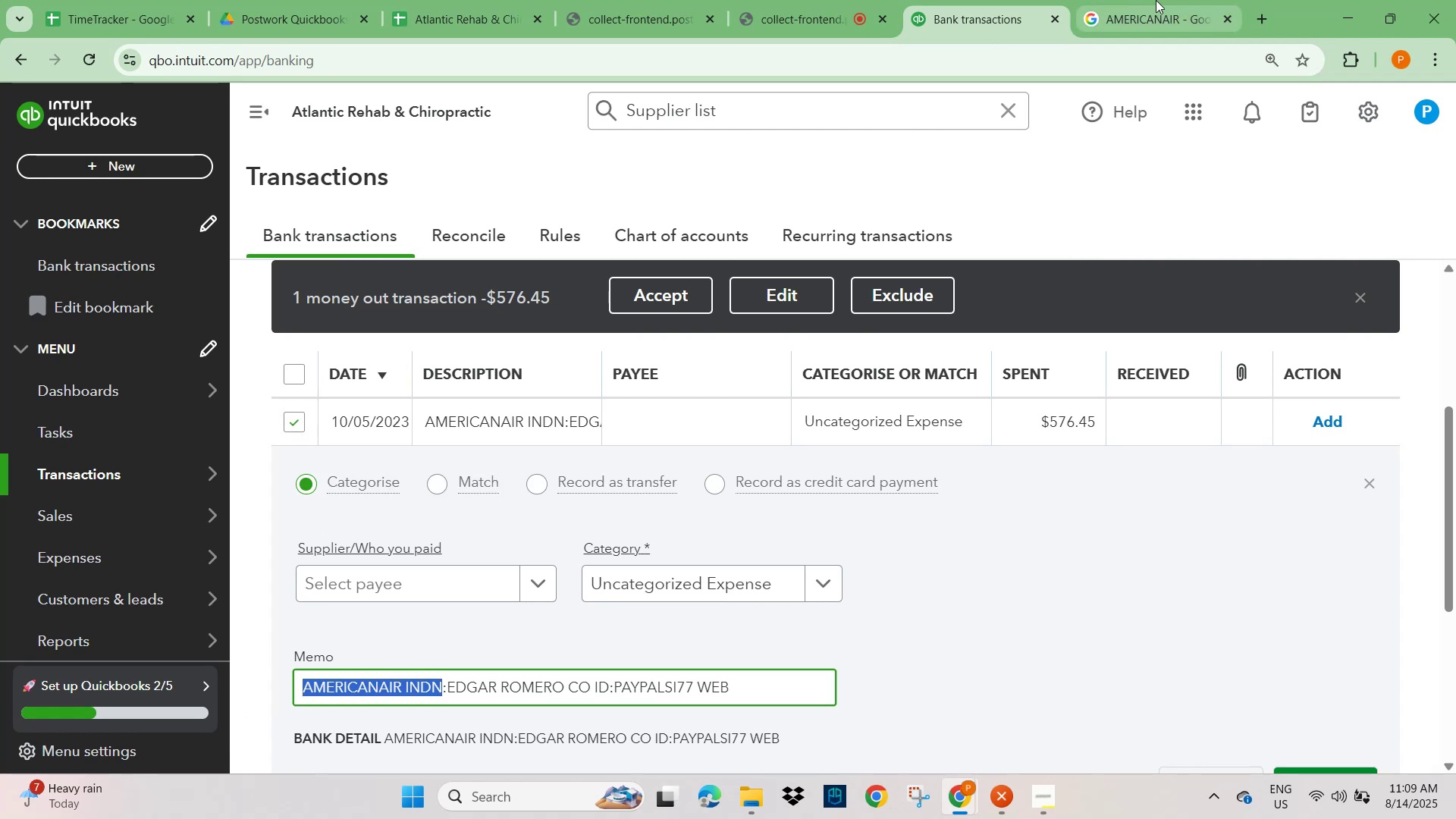 
left_click([1179, 16])
 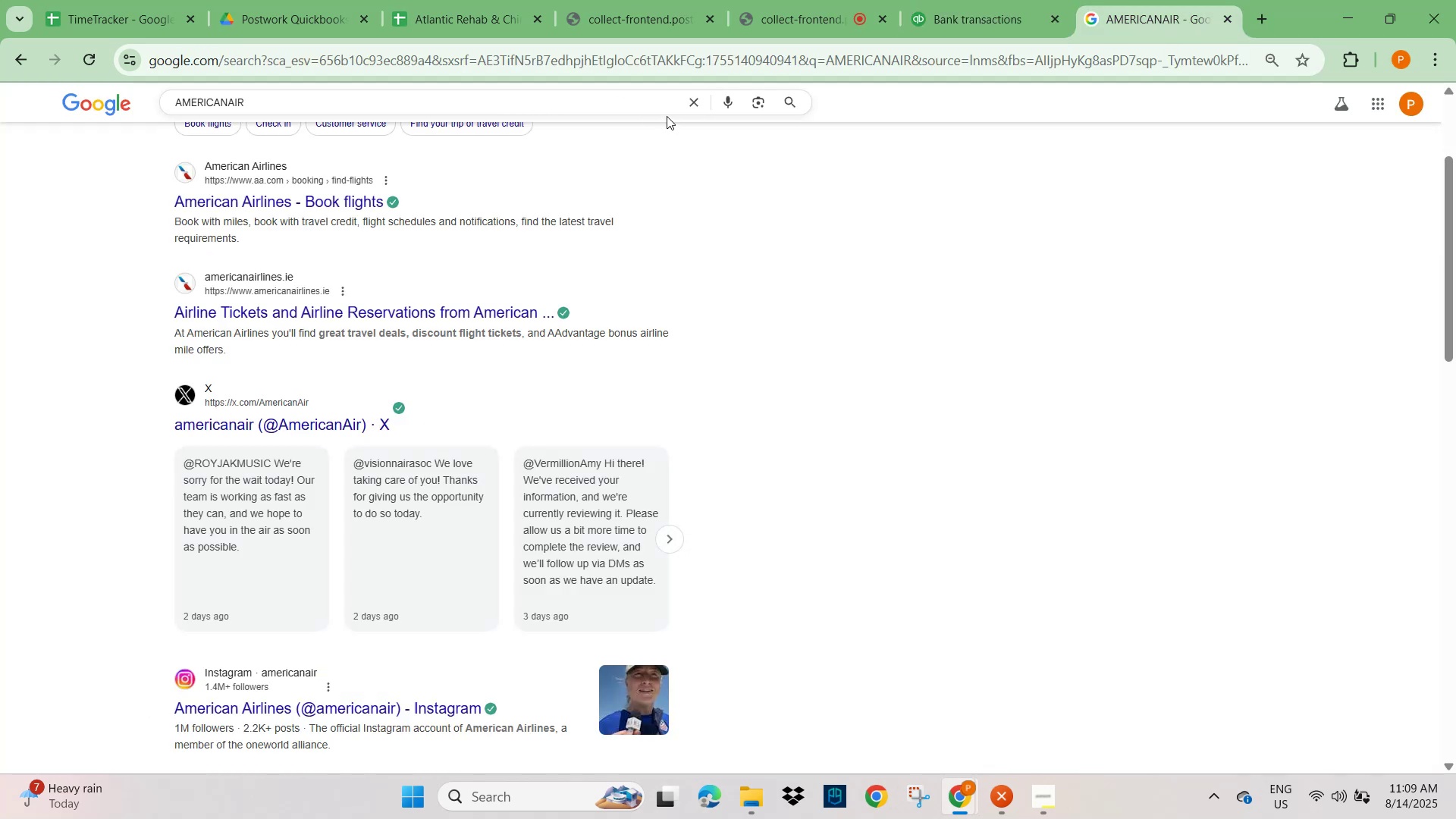 
left_click([694, 99])
 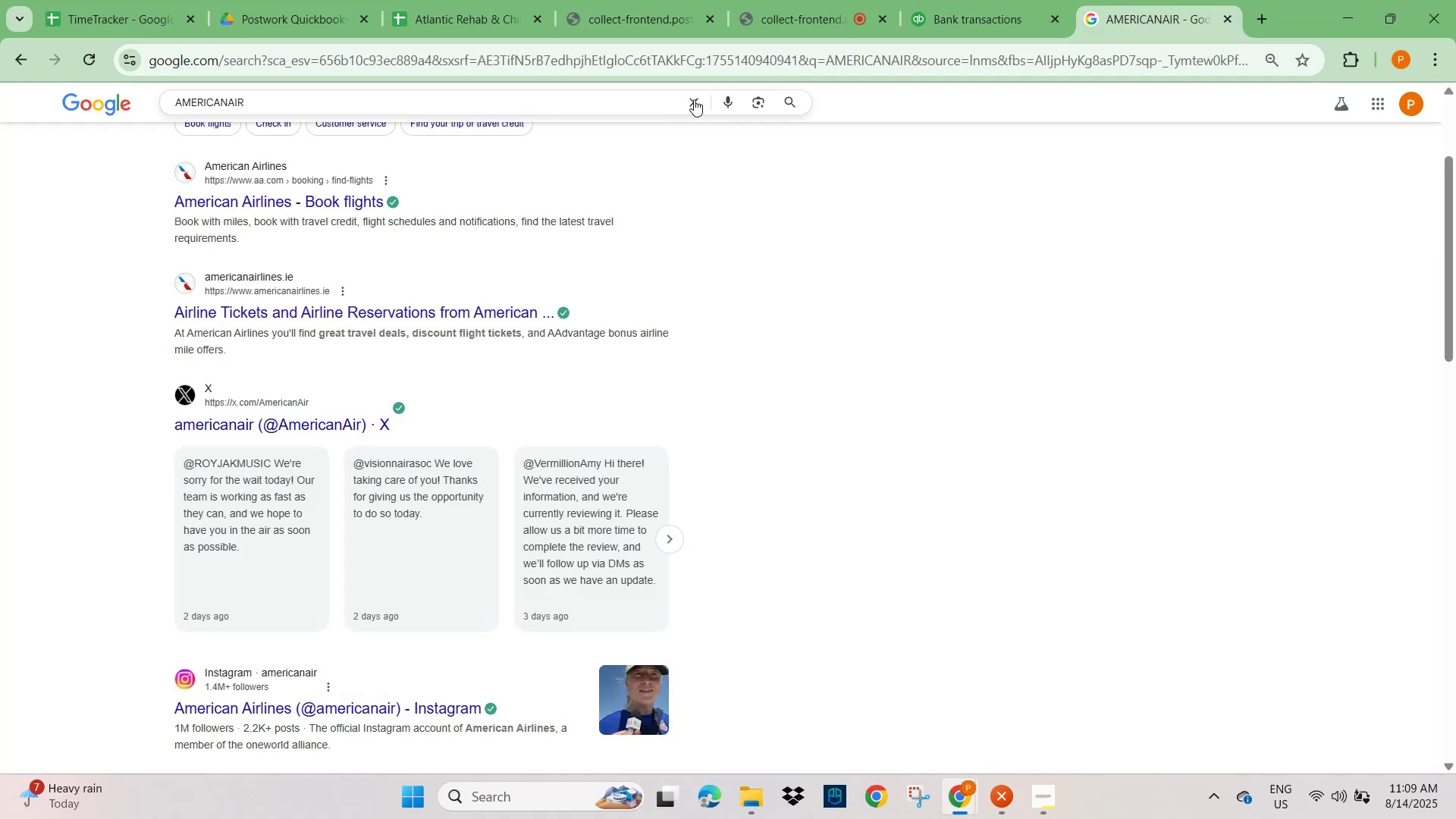 
key(Control+V)
 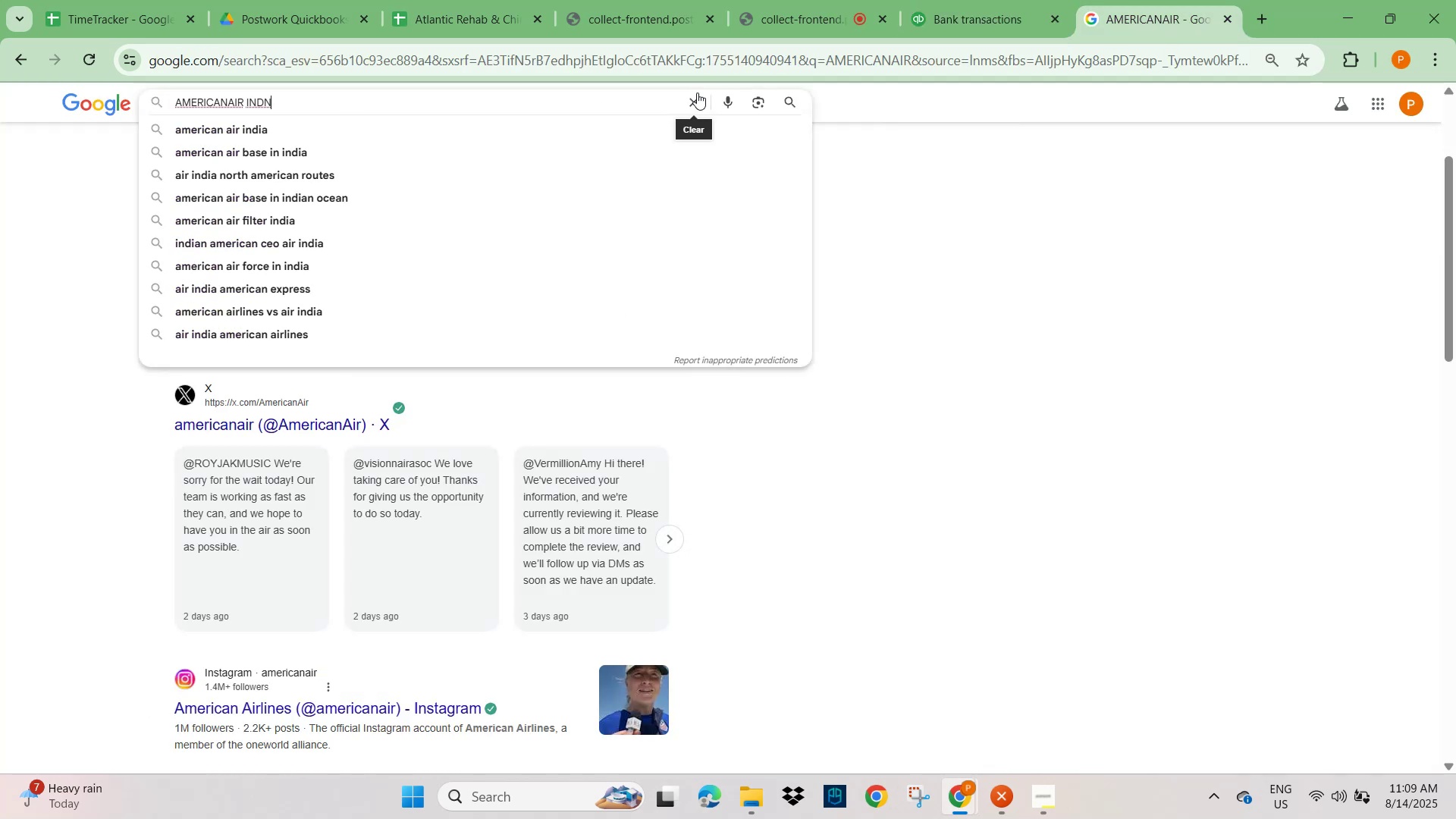 
wait(9.2)
 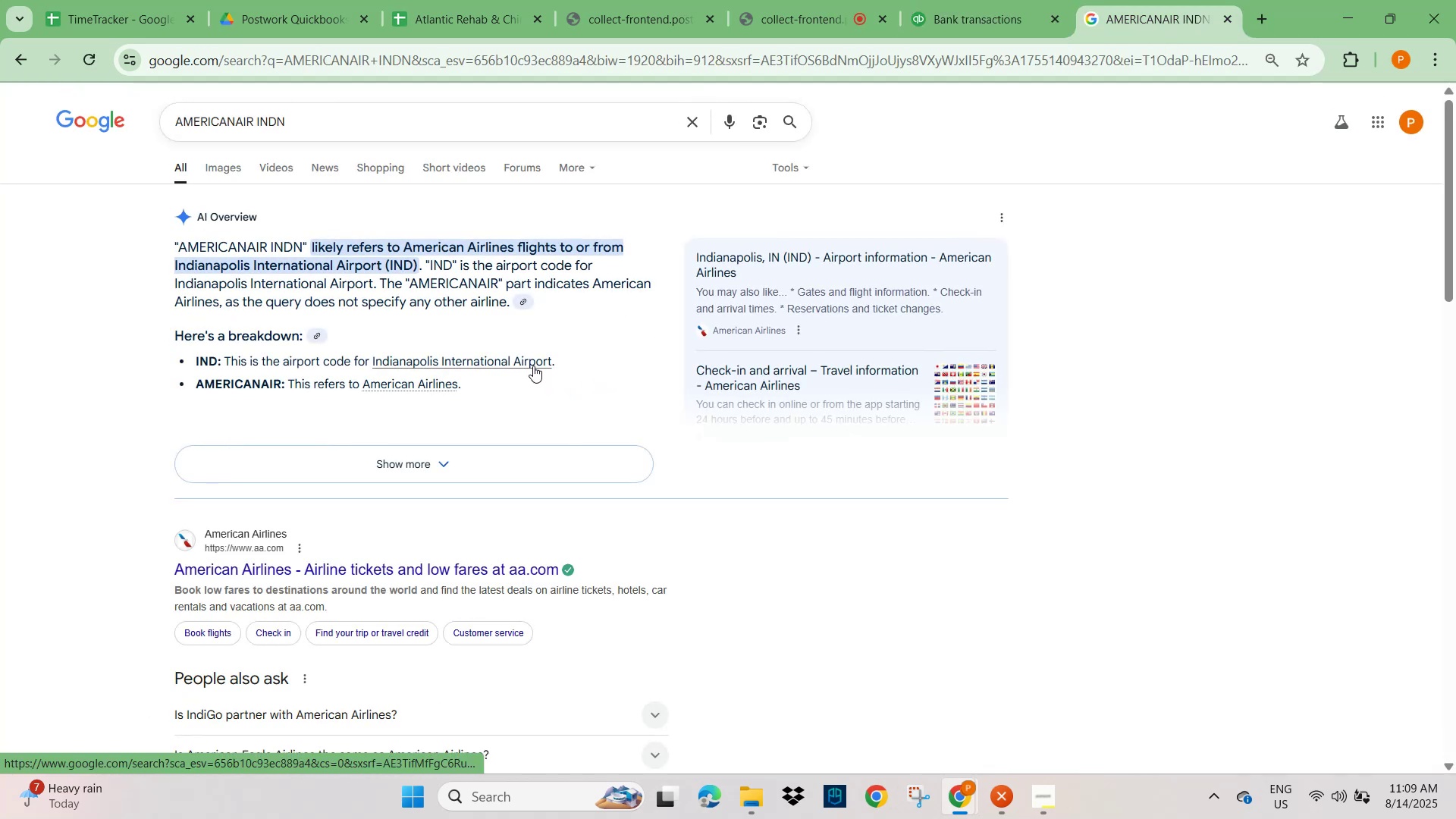 
left_click([962, 16])
 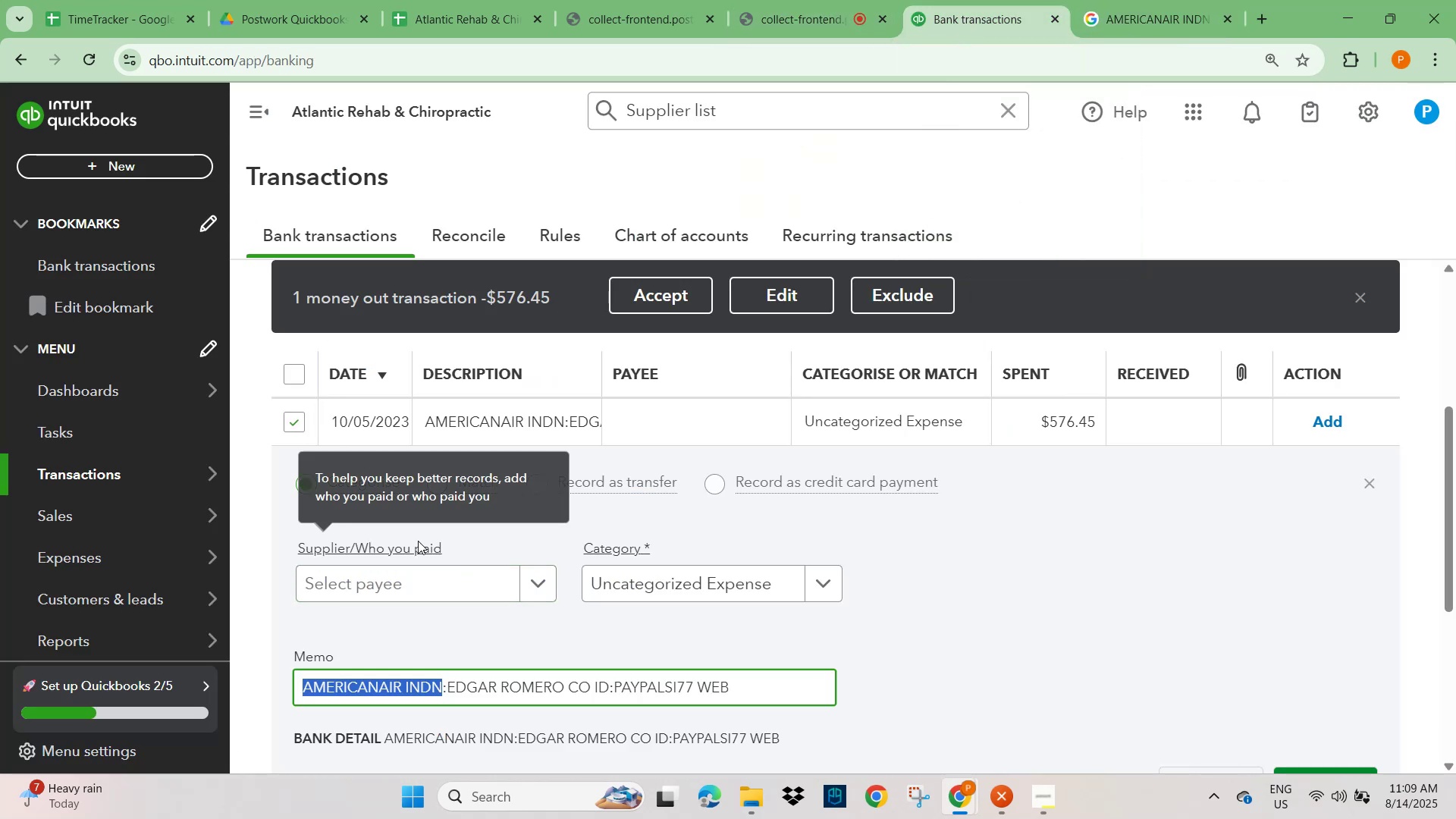 
key(Control+V)
 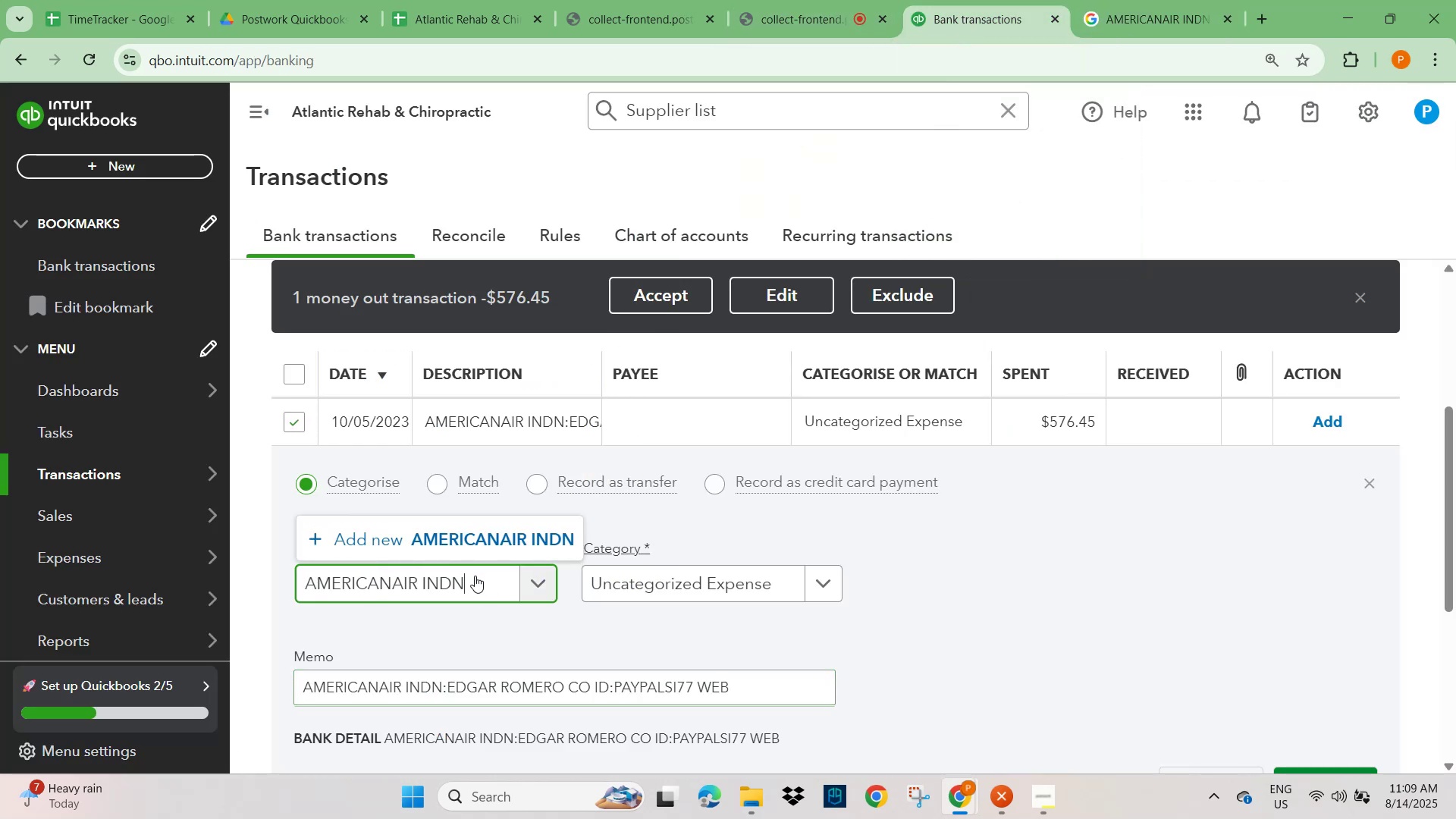 
left_click([510, 525])
 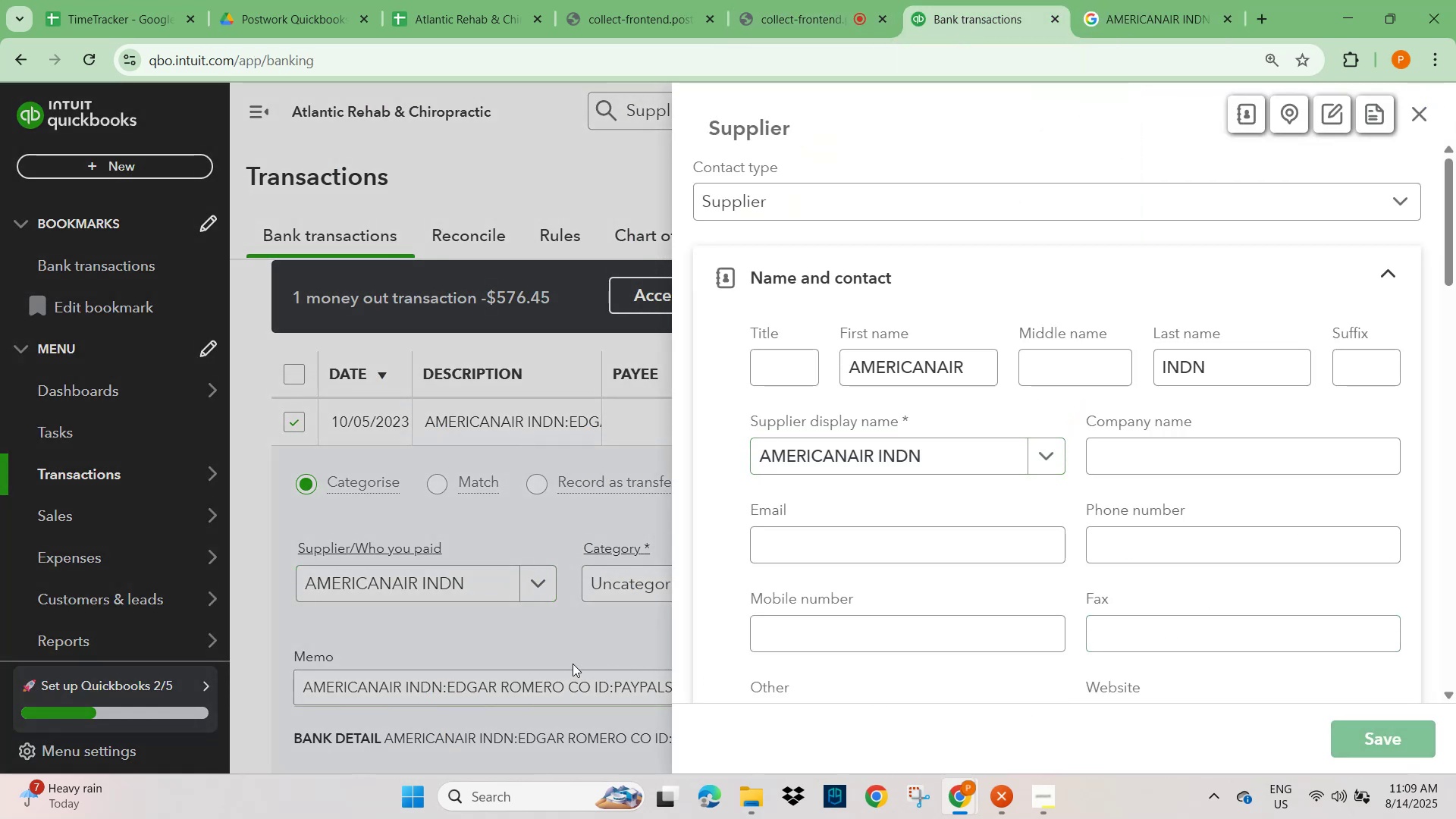 
scroll: coordinate [497, 698], scroll_direction: down, amount: 2.0
 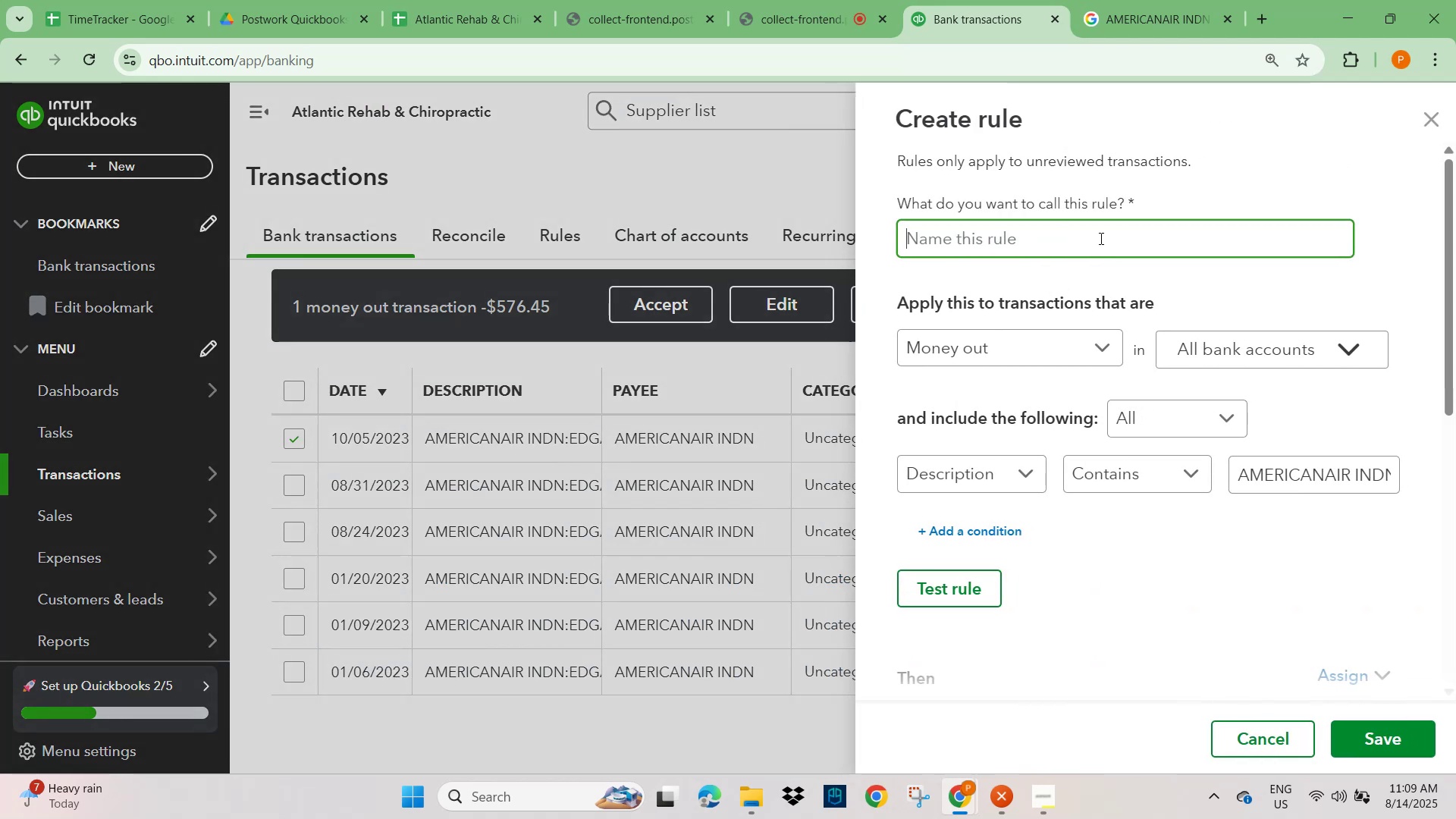 
key(Control+V)
 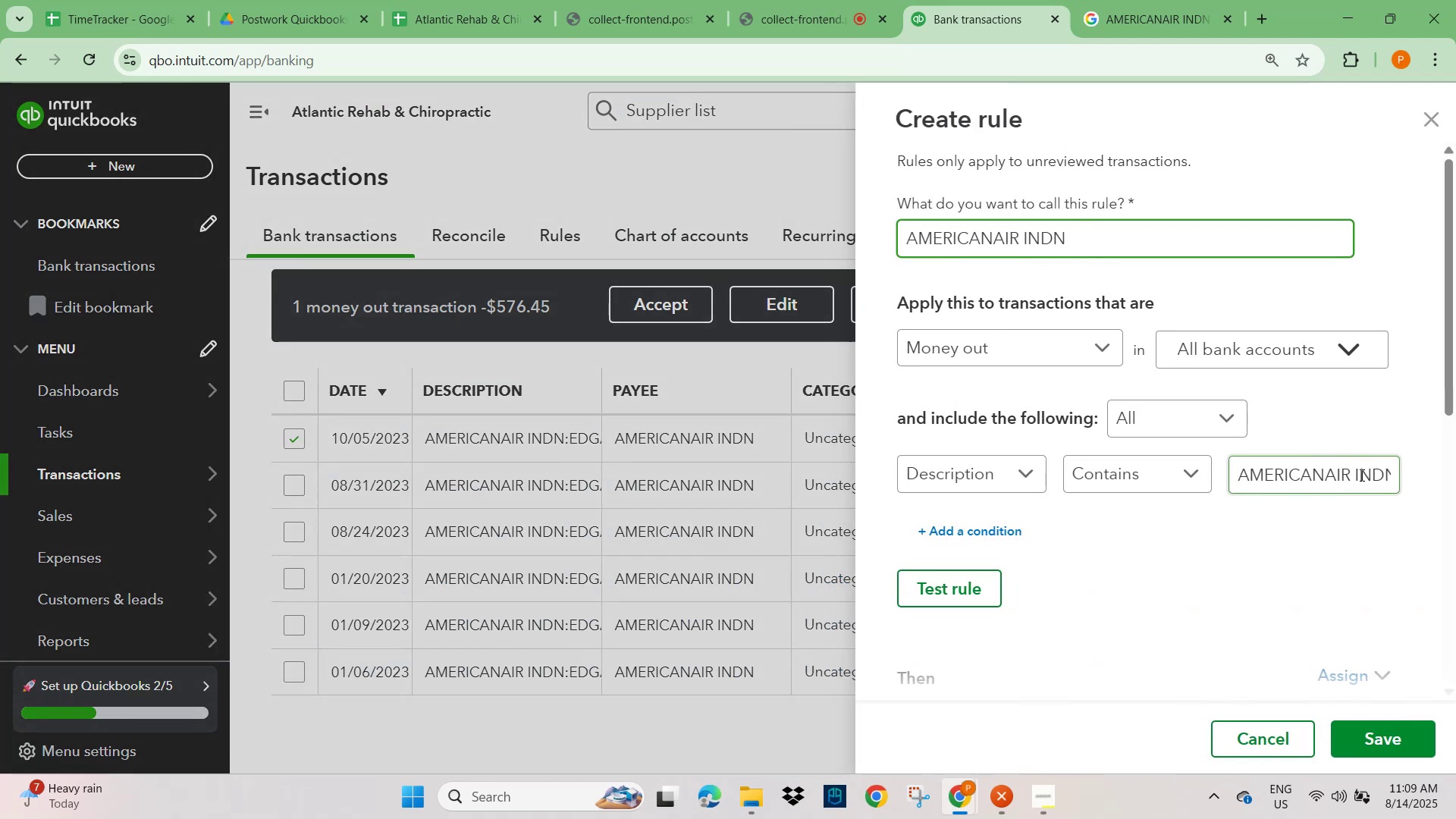 
left_click([1390, 474])
 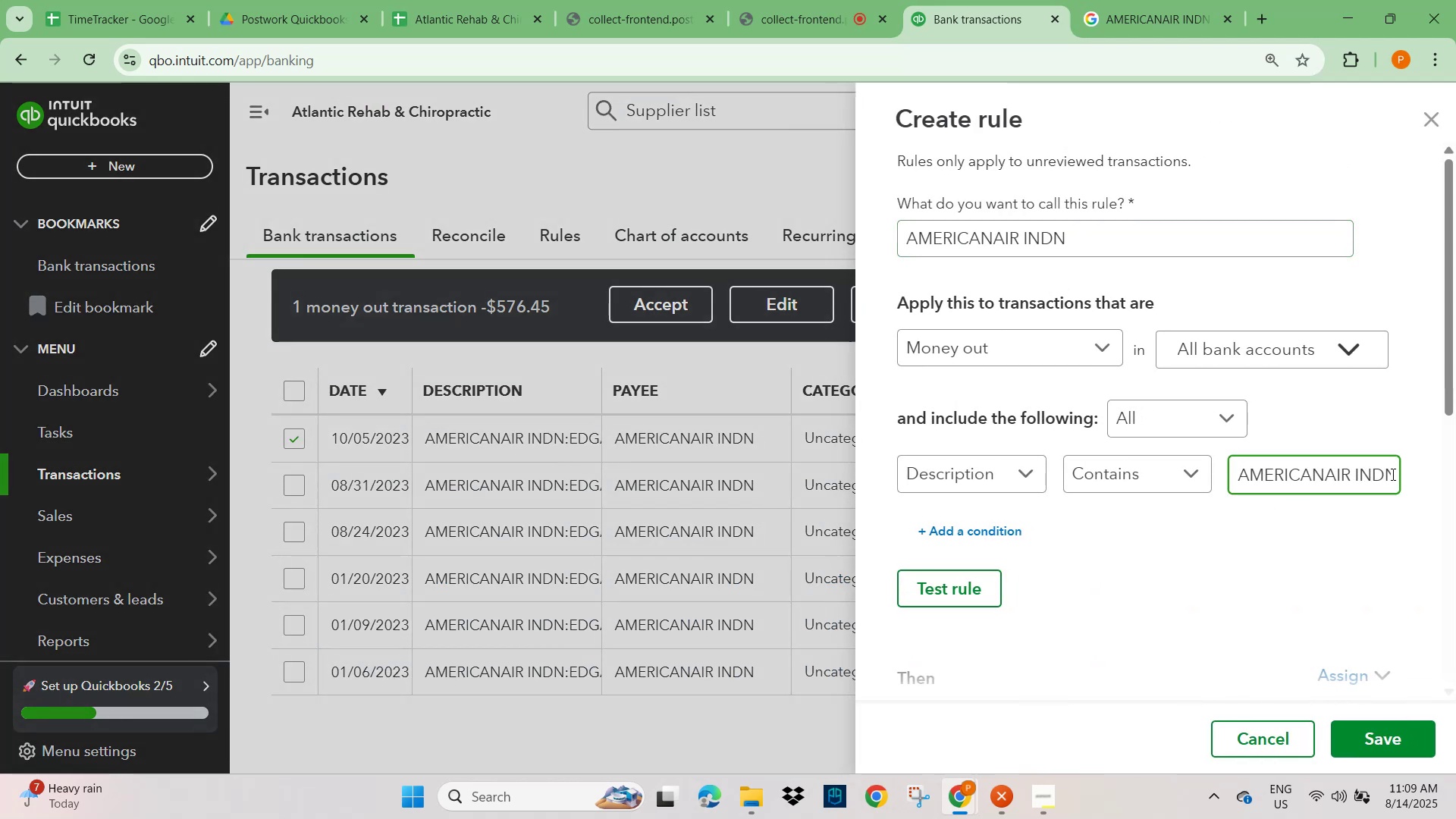 
key(ArrowRight)
 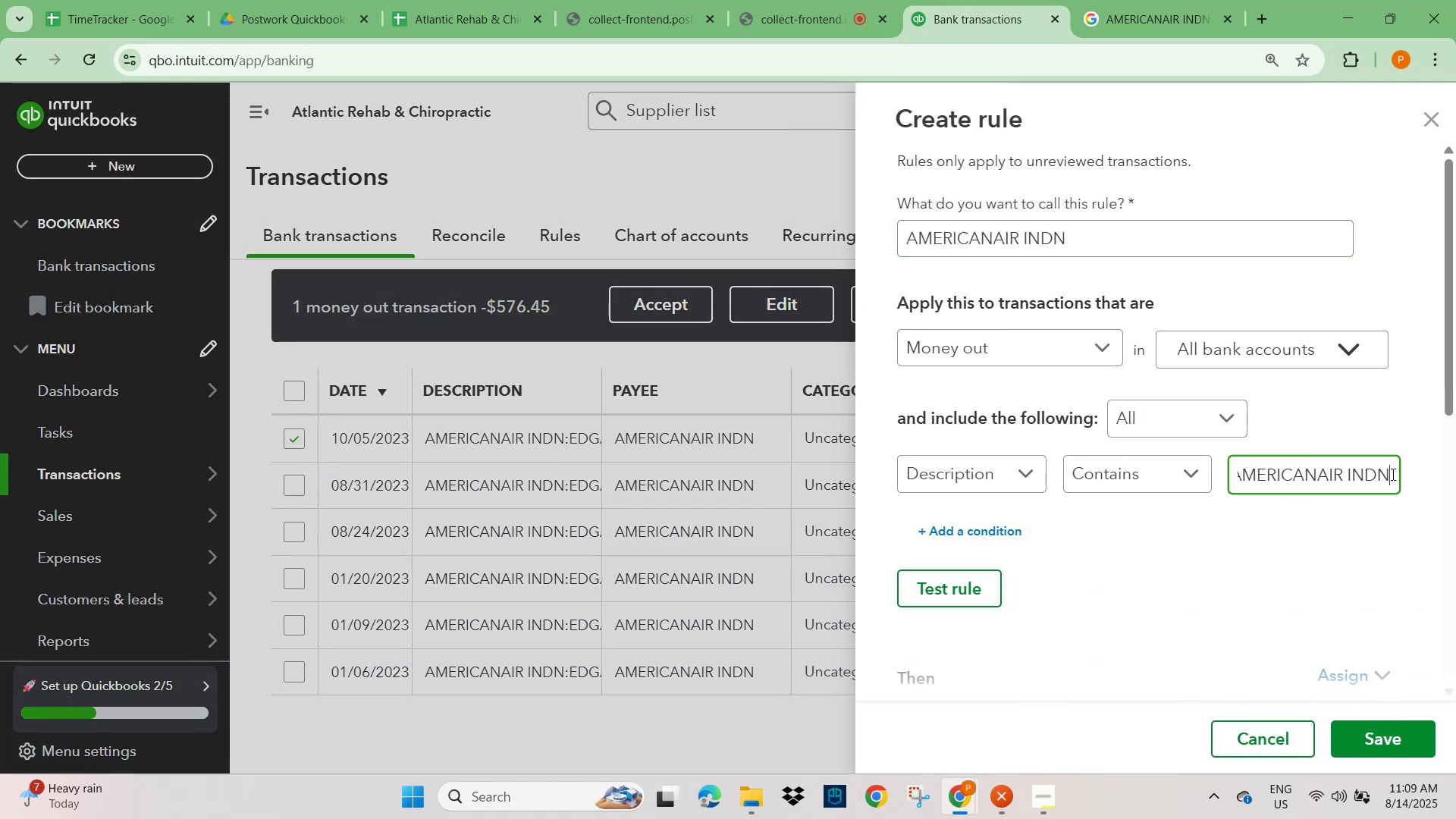 
hold_key(key=ShiftLeft, duration=2.19)
 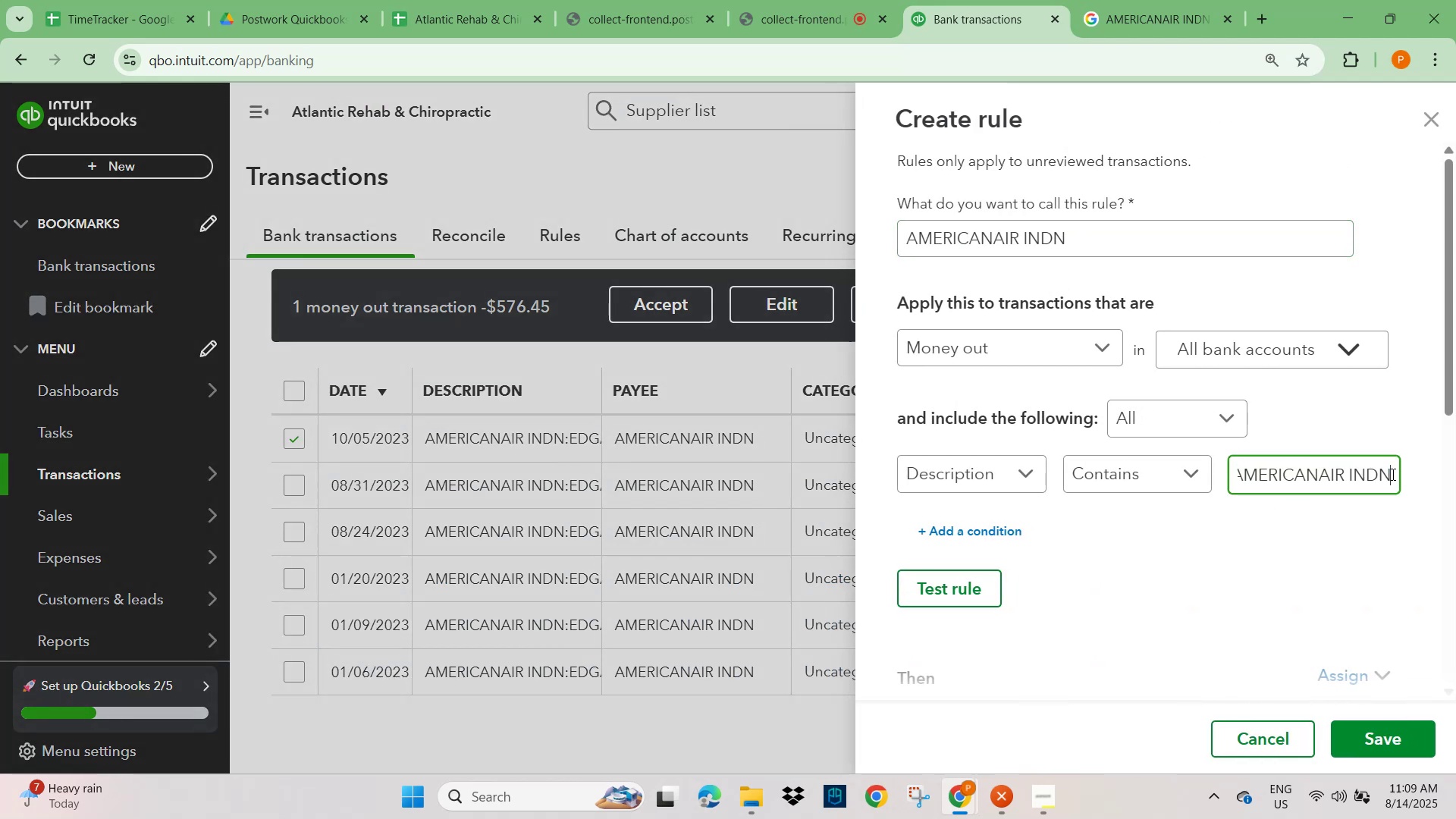 
hold_key(key=ArrowRight, duration=1.53)
 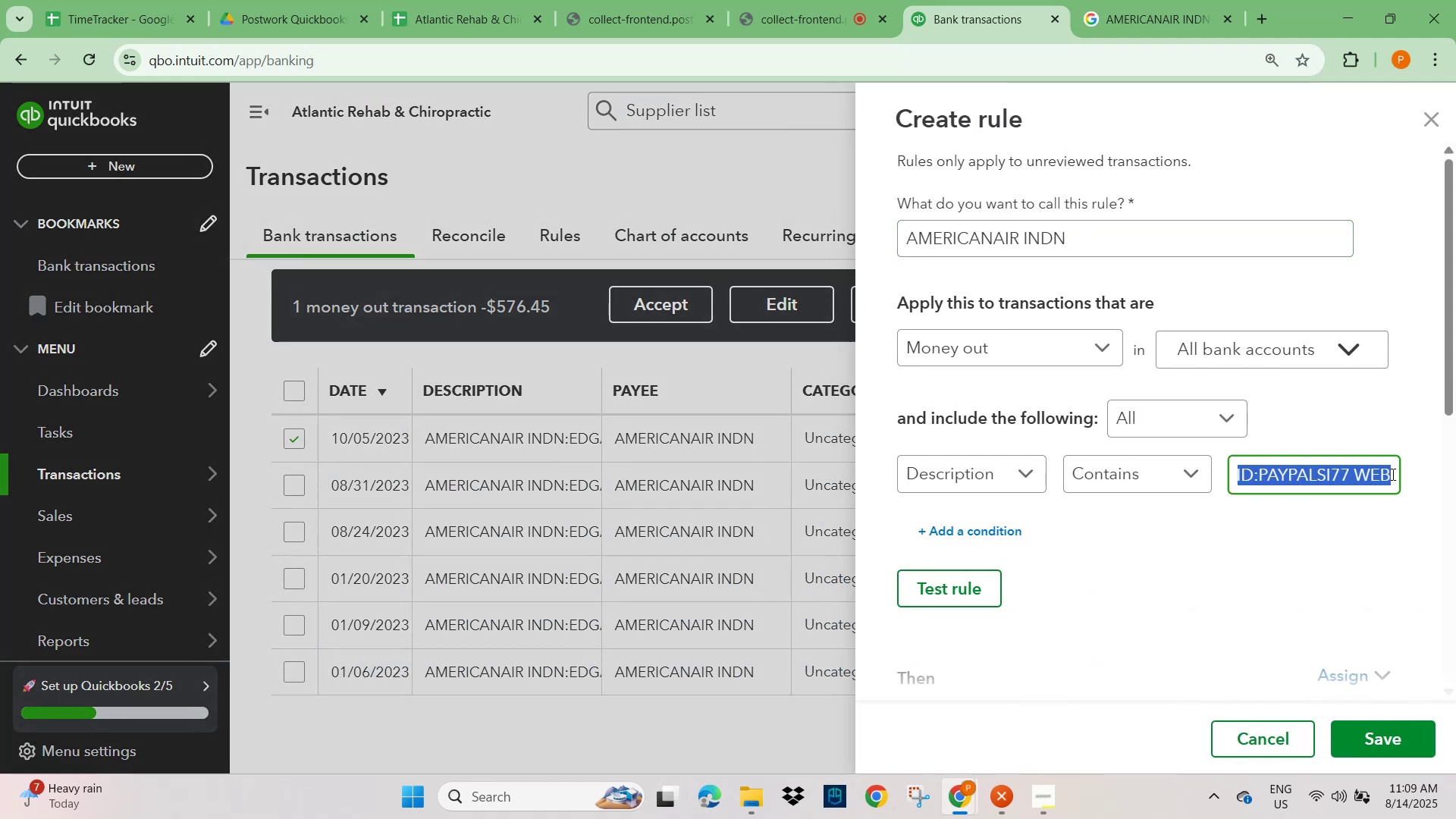 
hold_key(key=ArrowRight, duration=0.52)
 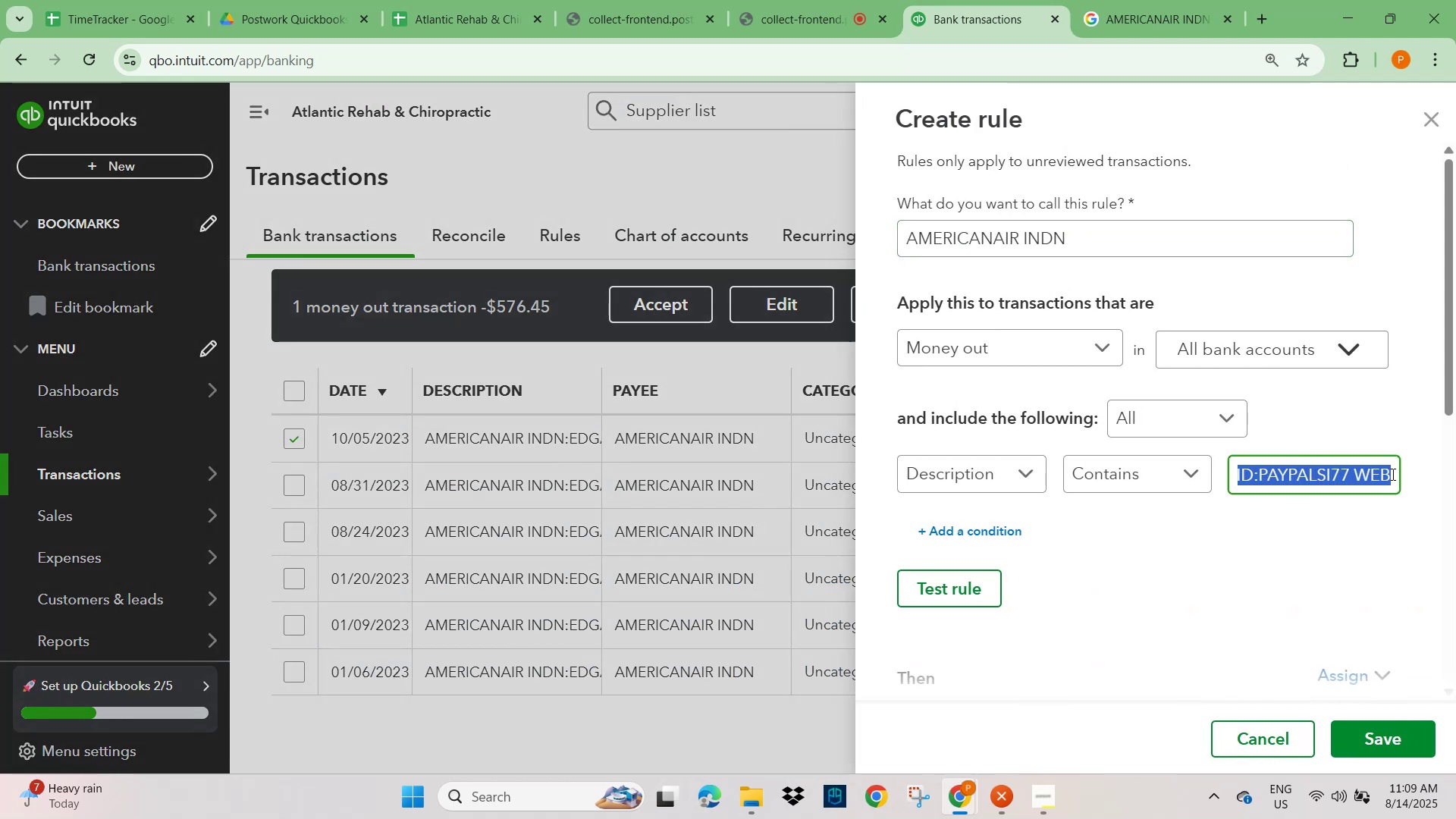 
key(Backspace)
 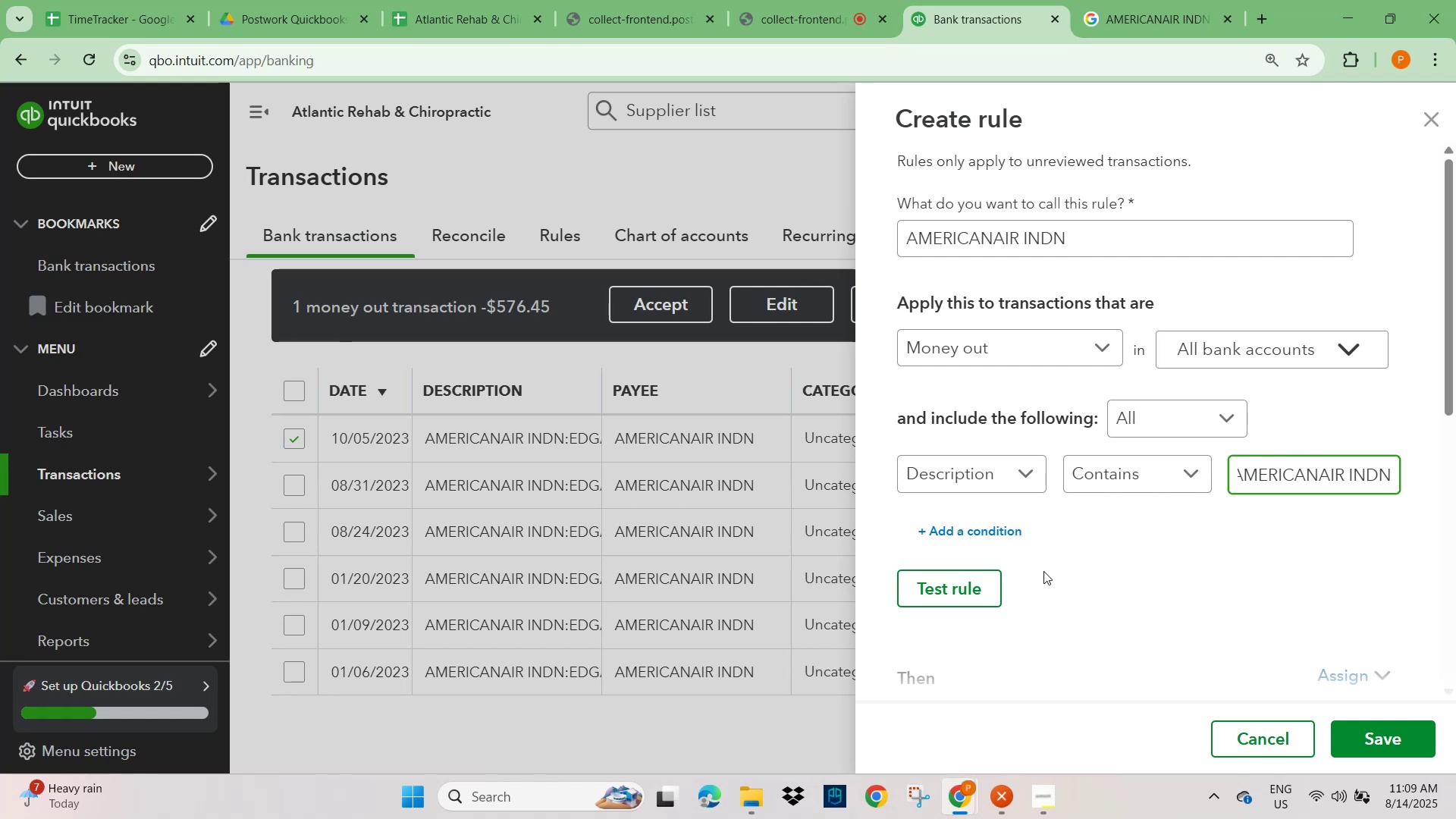 
scroll: coordinate [1117, 564], scroll_direction: down, amount: 3.0
 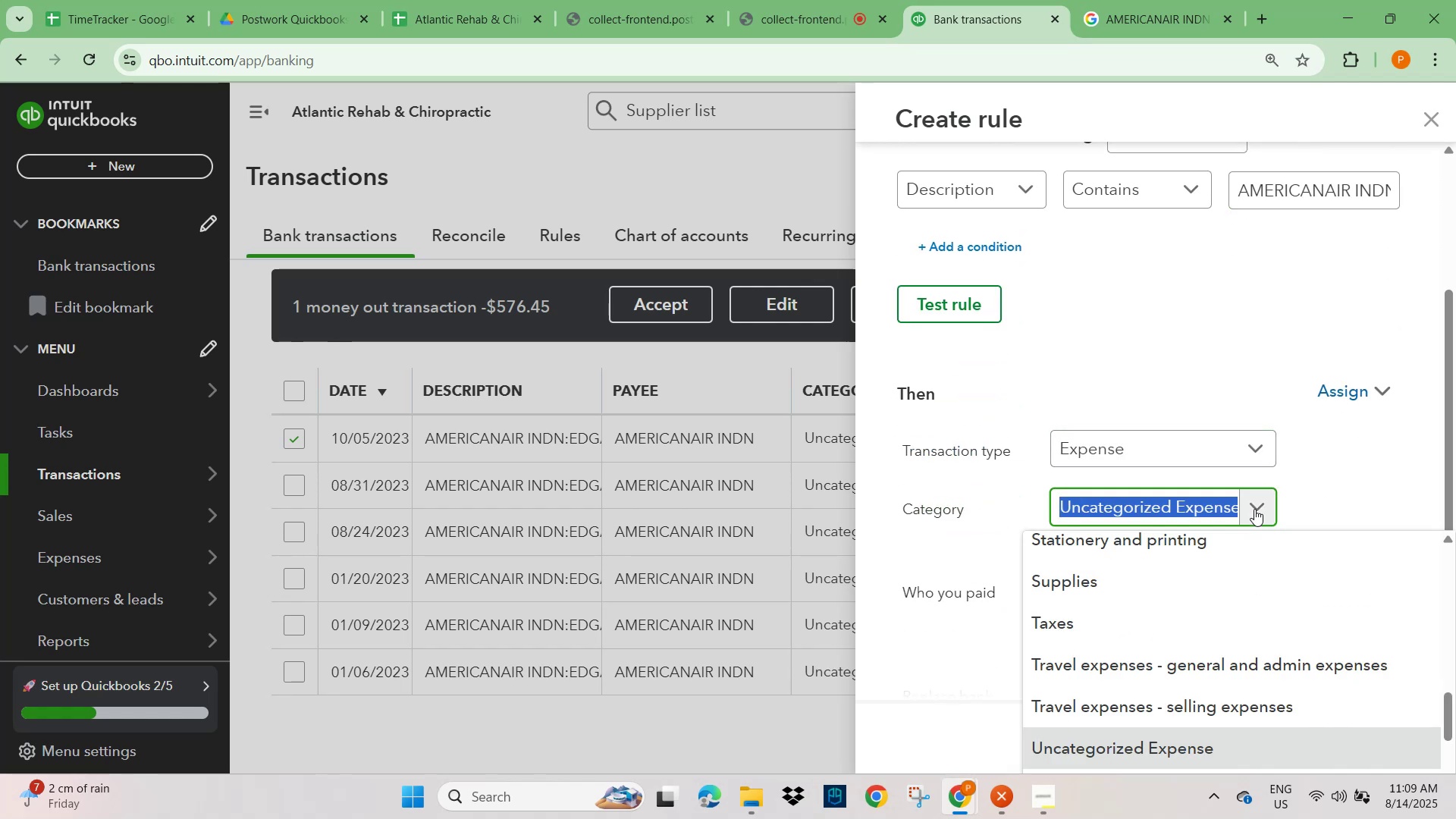 
type(travel)
 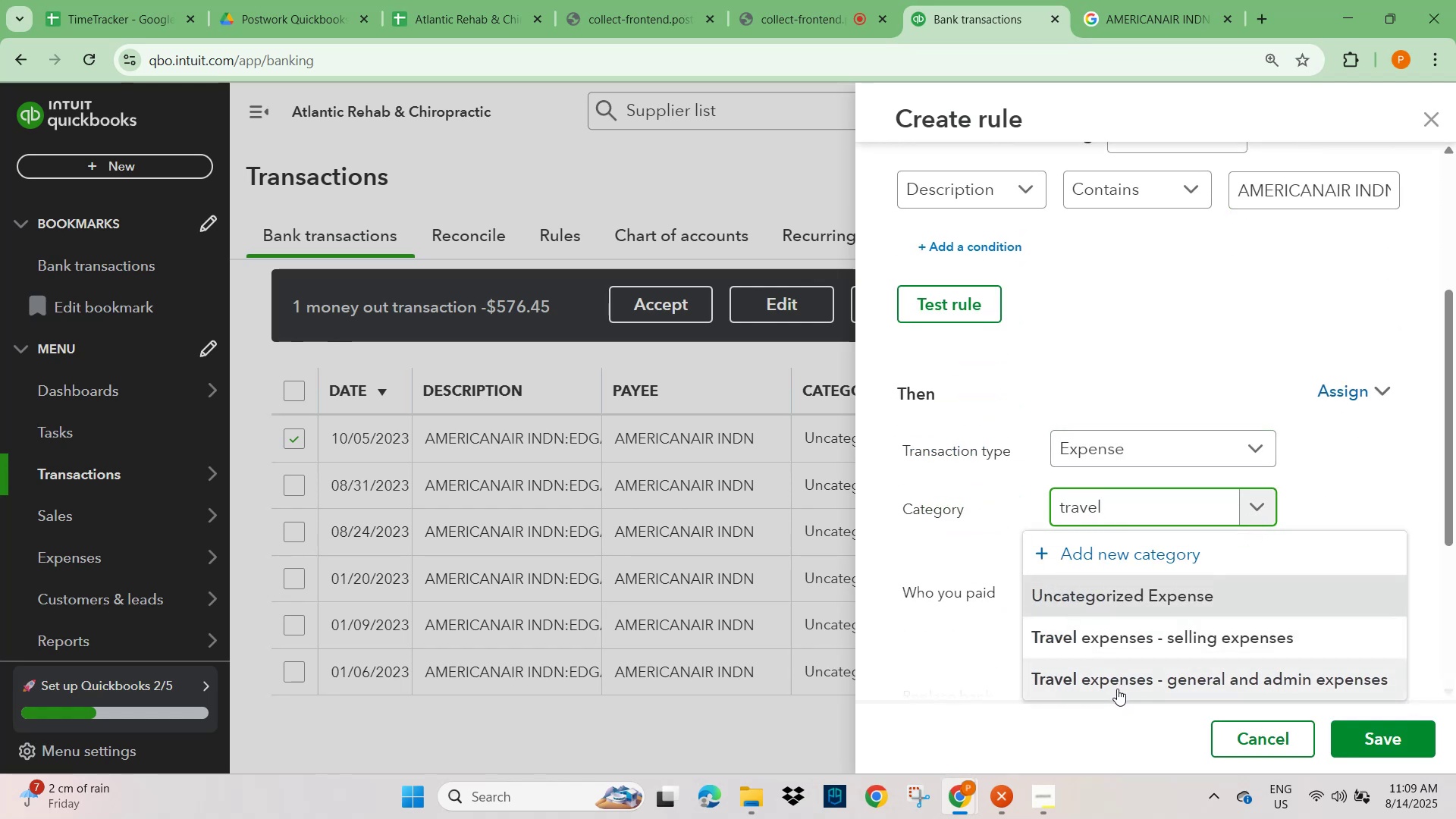 
left_click([1117, 689])
 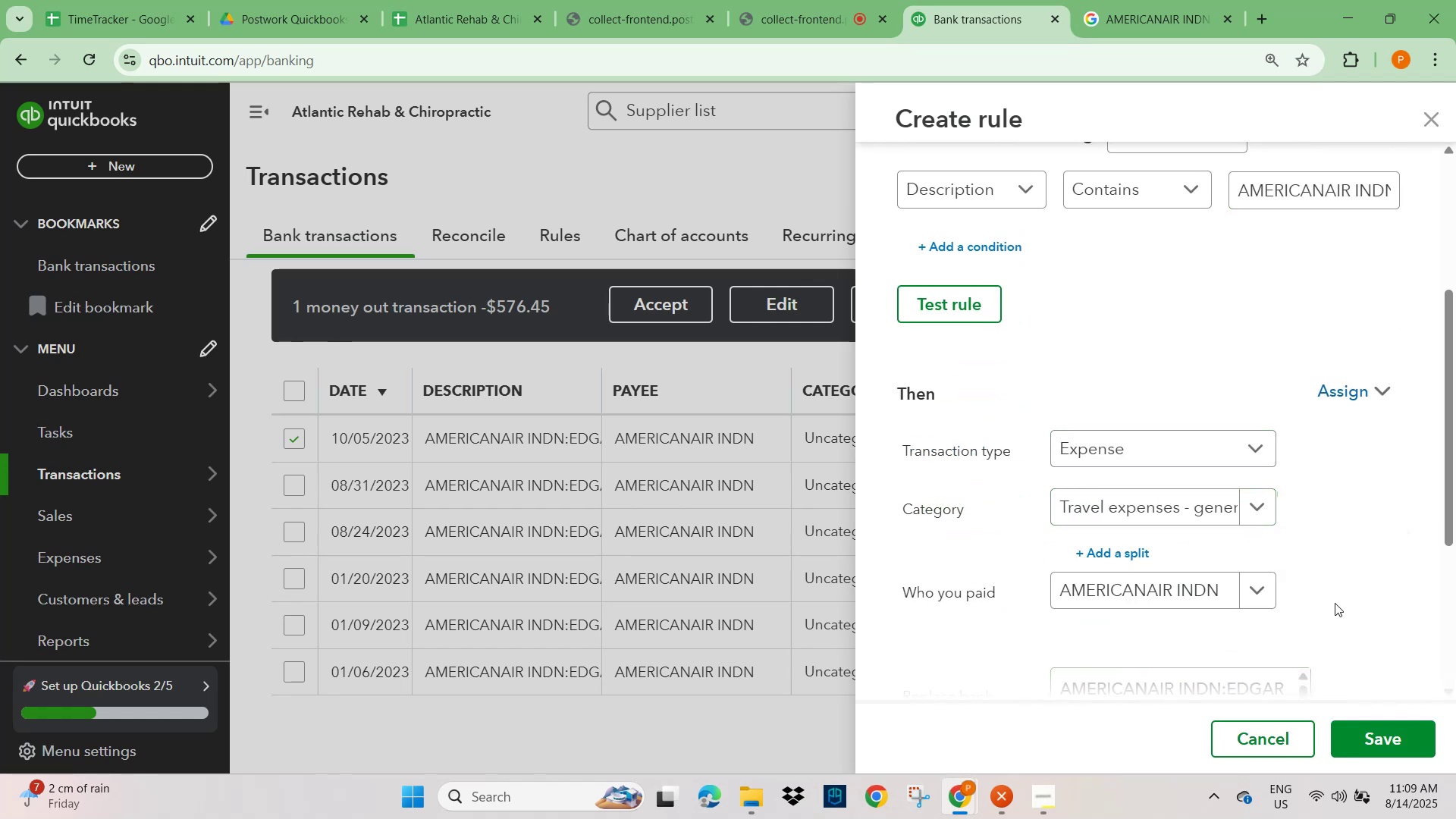 
left_click([1392, 575])
 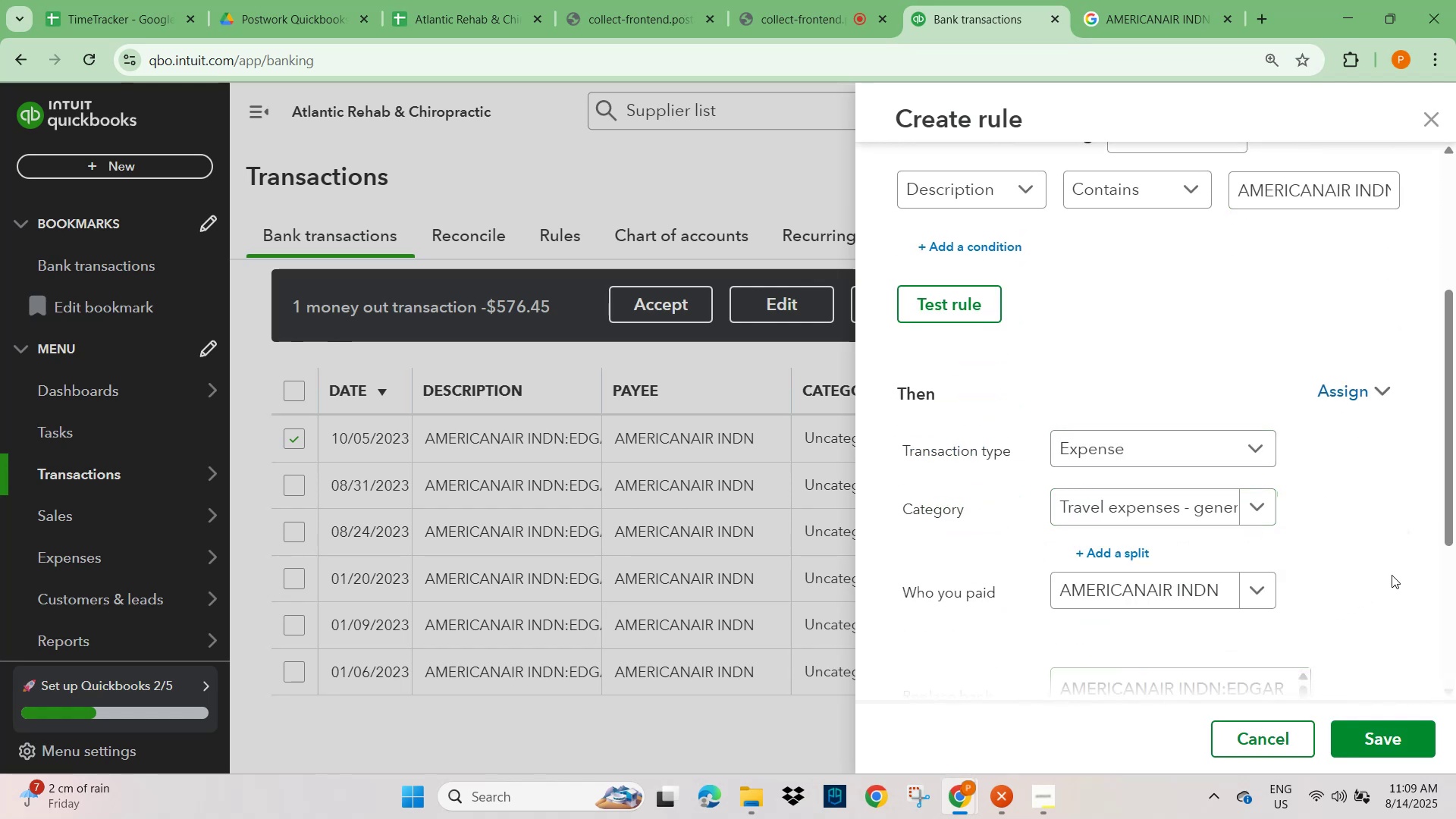 
scroll: coordinate [1386, 598], scroll_direction: down, amount: 3.0
 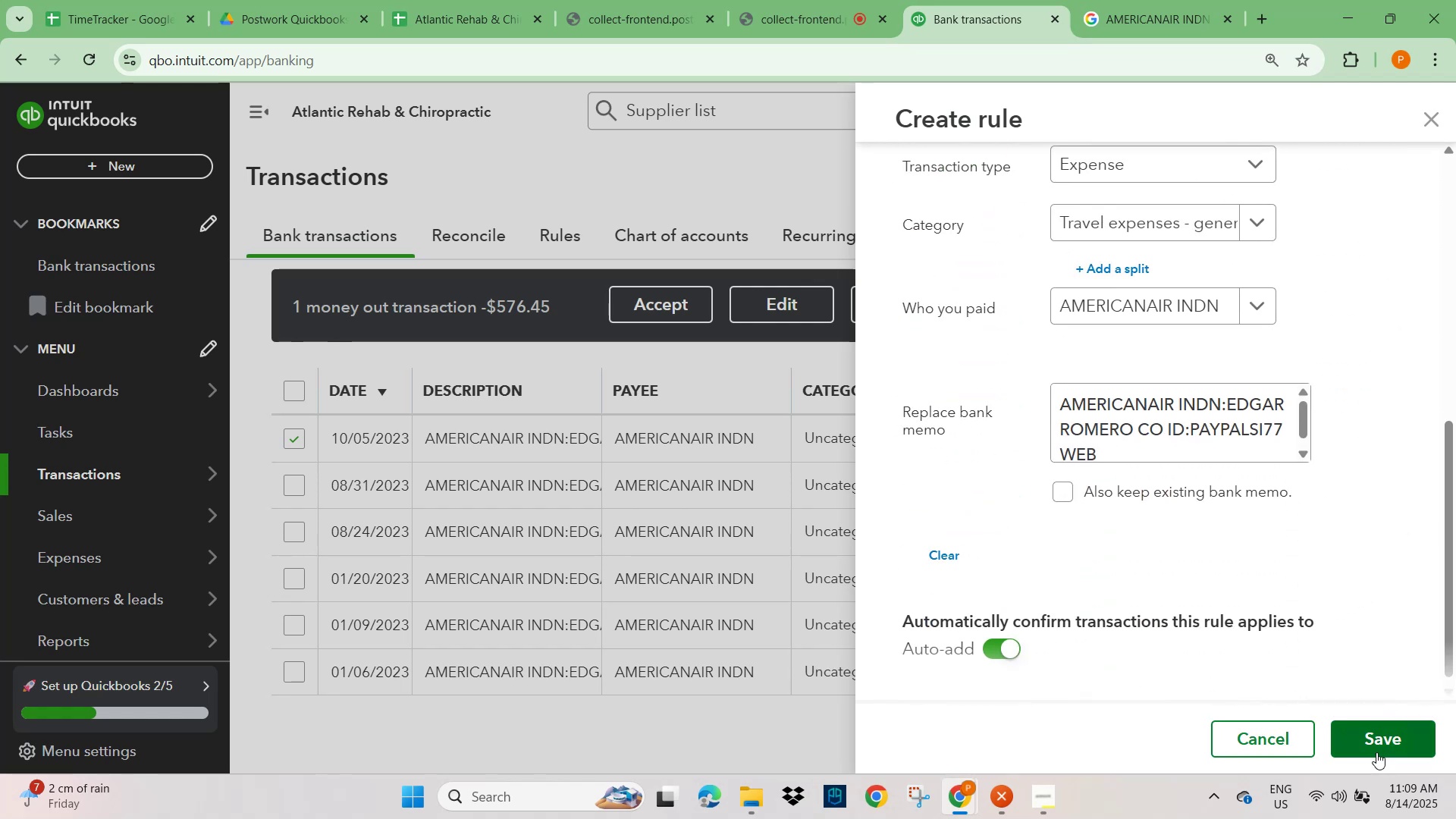 
left_click([1383, 737])
 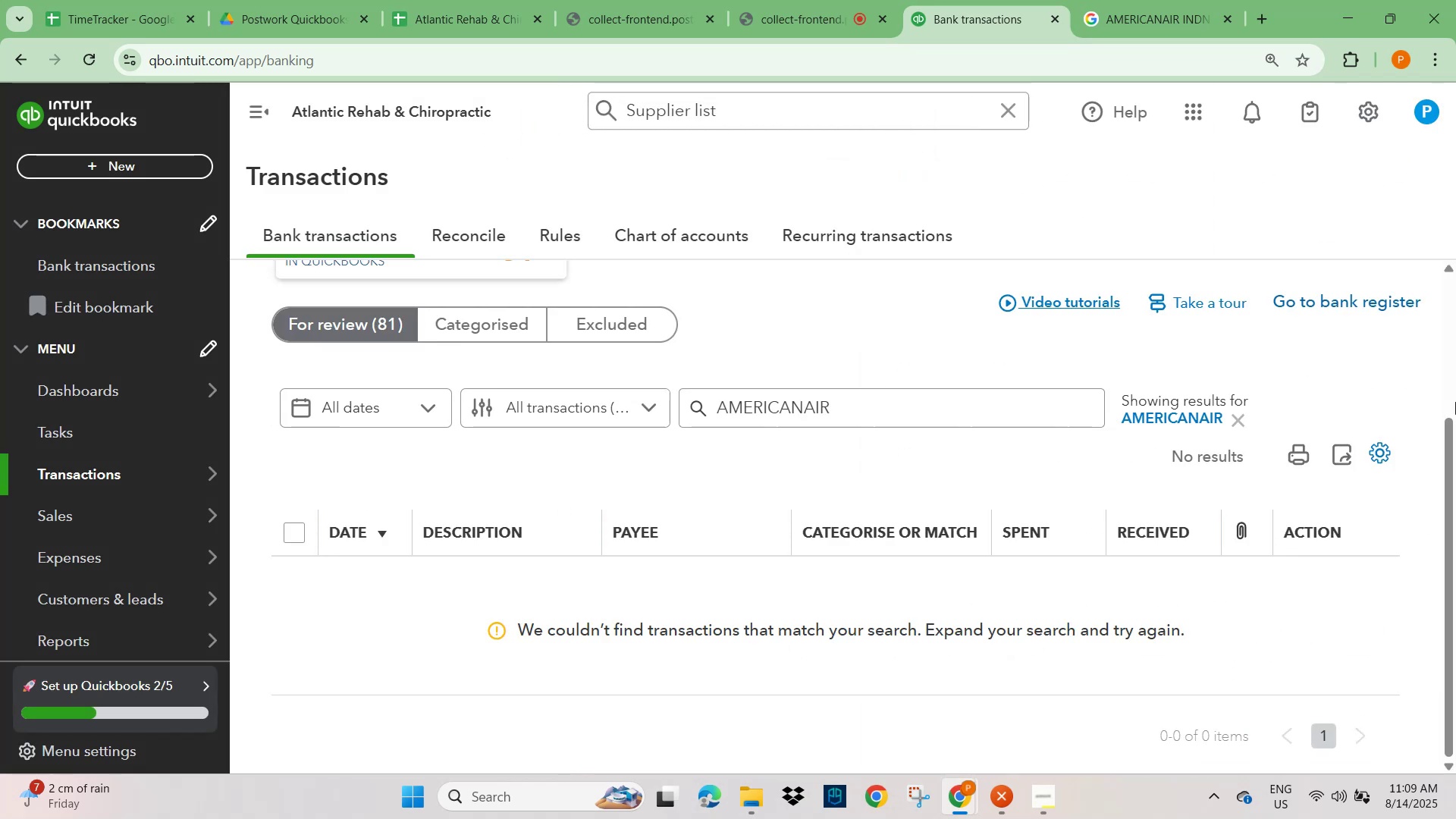 
left_click([1237, 422])
 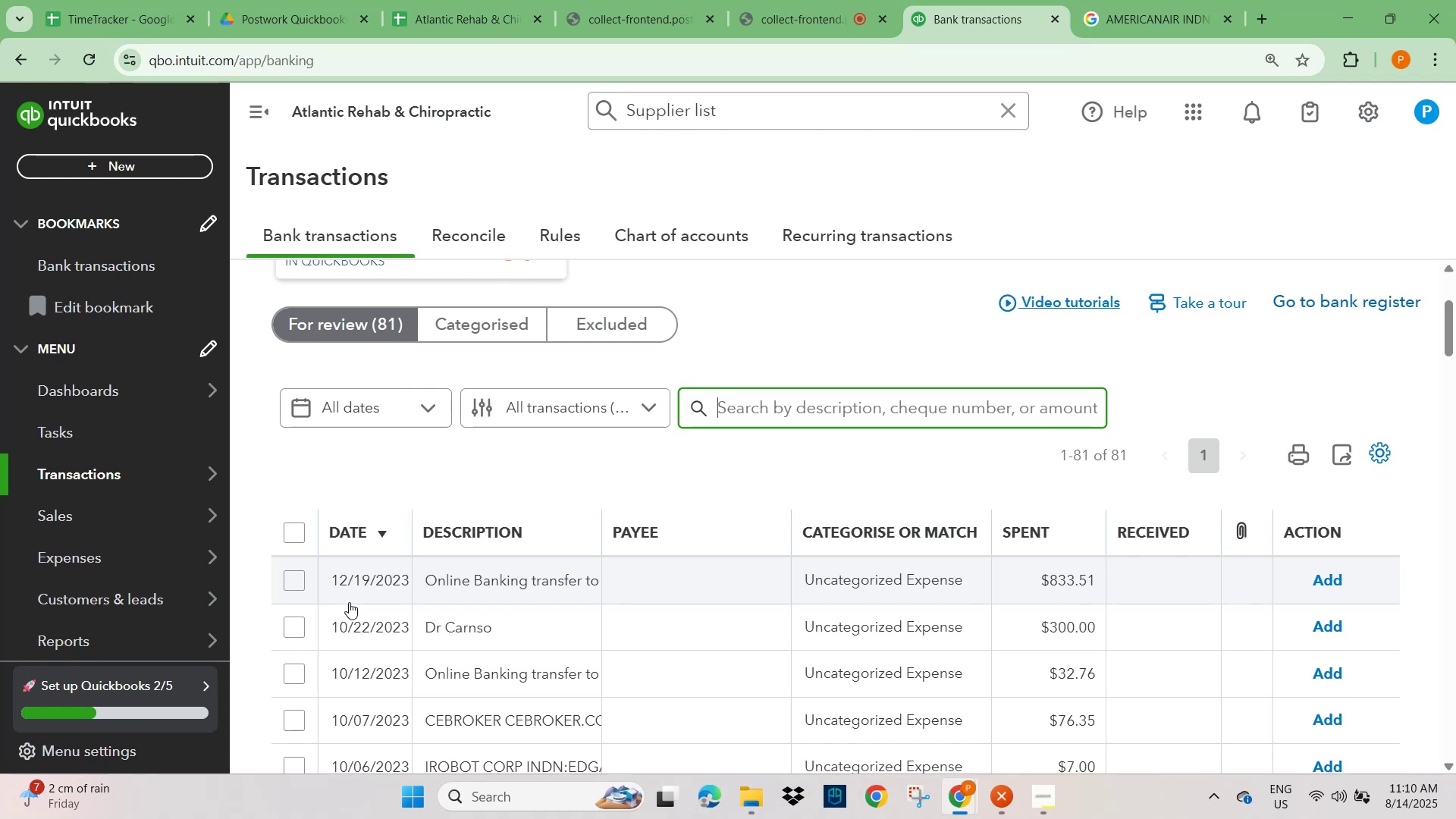 
wait(62.58)
 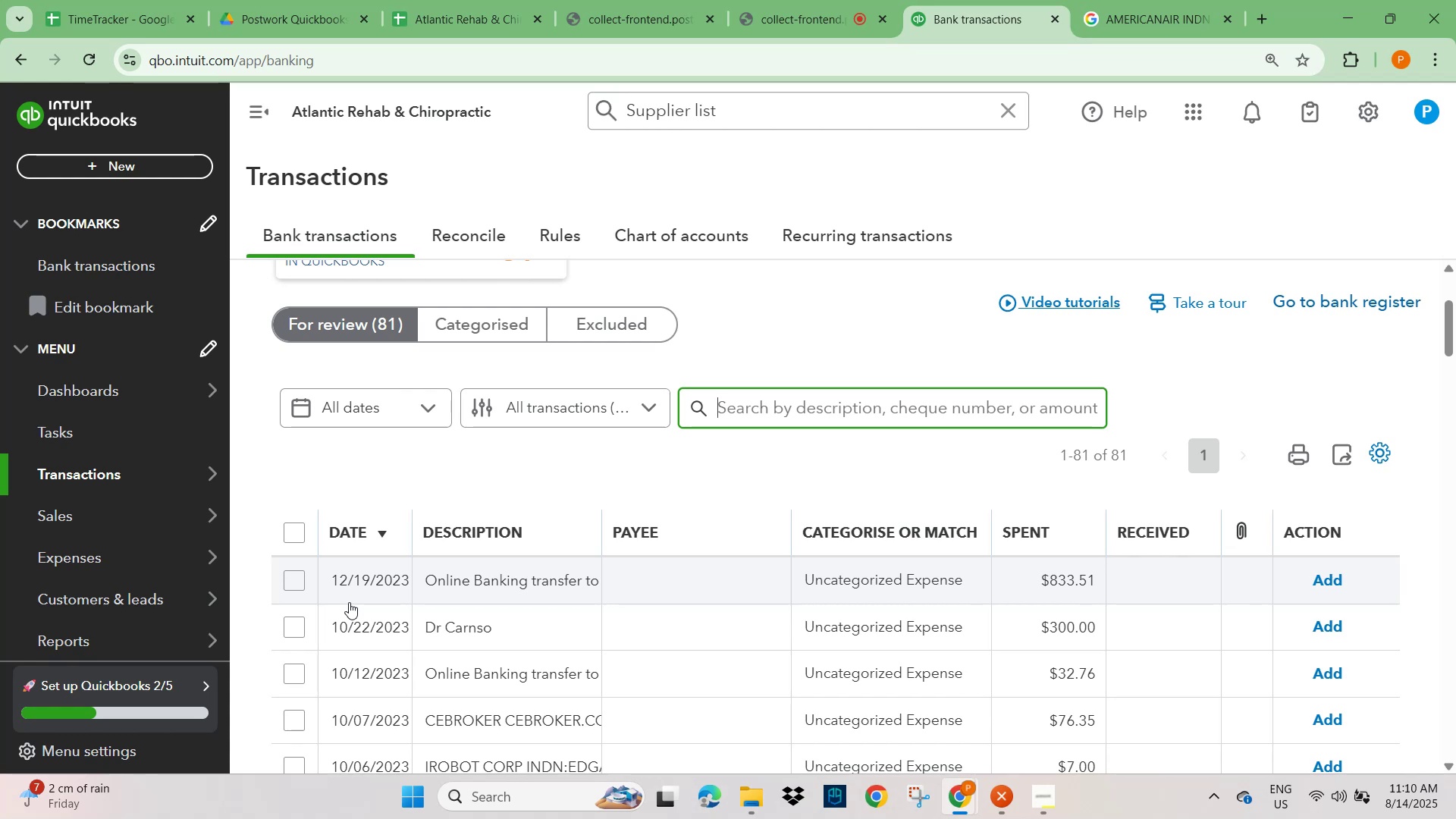 
scroll: coordinate [499, 728], scroll_direction: down, amount: 3.0
 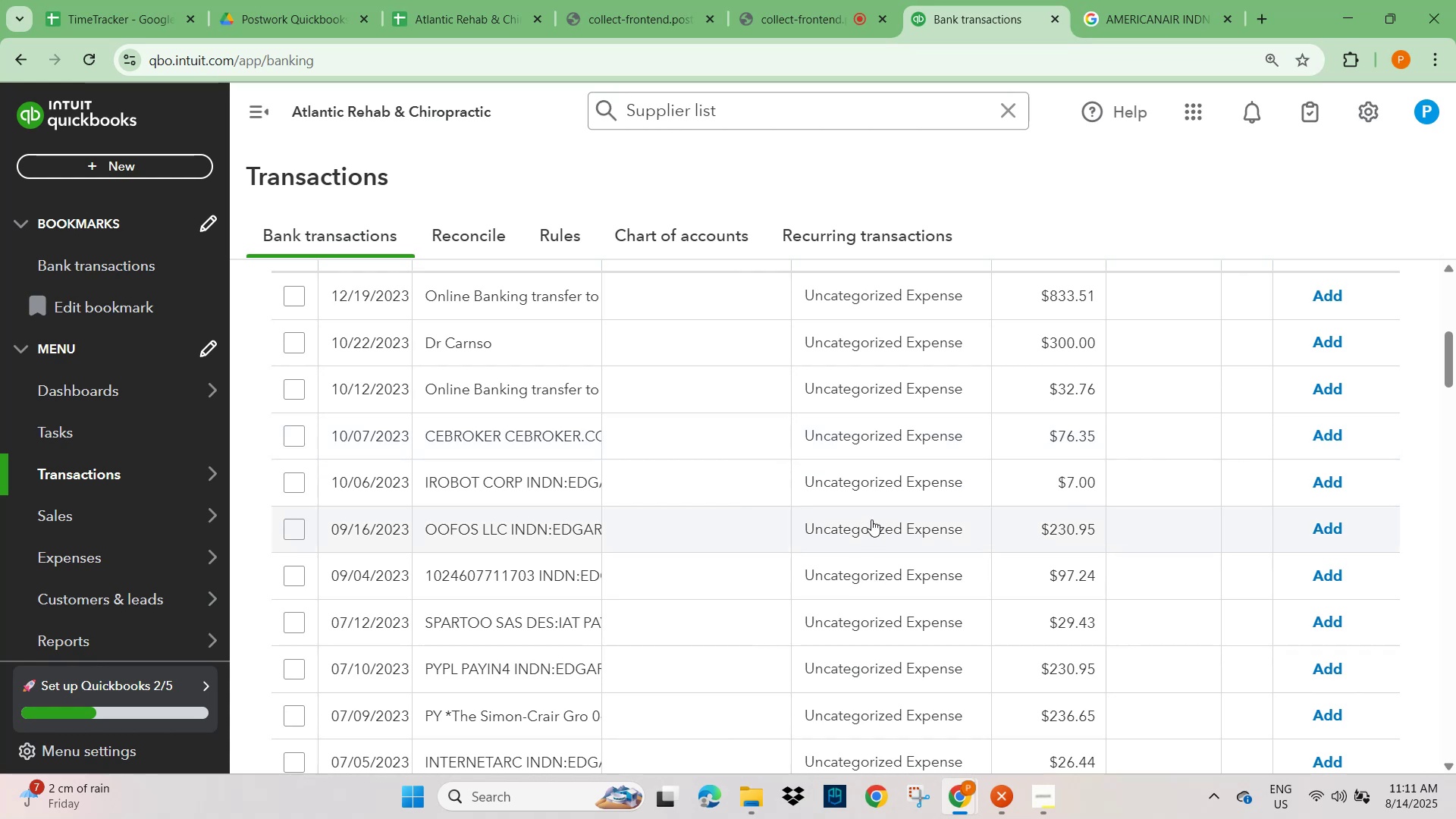 
wait(5.24)
 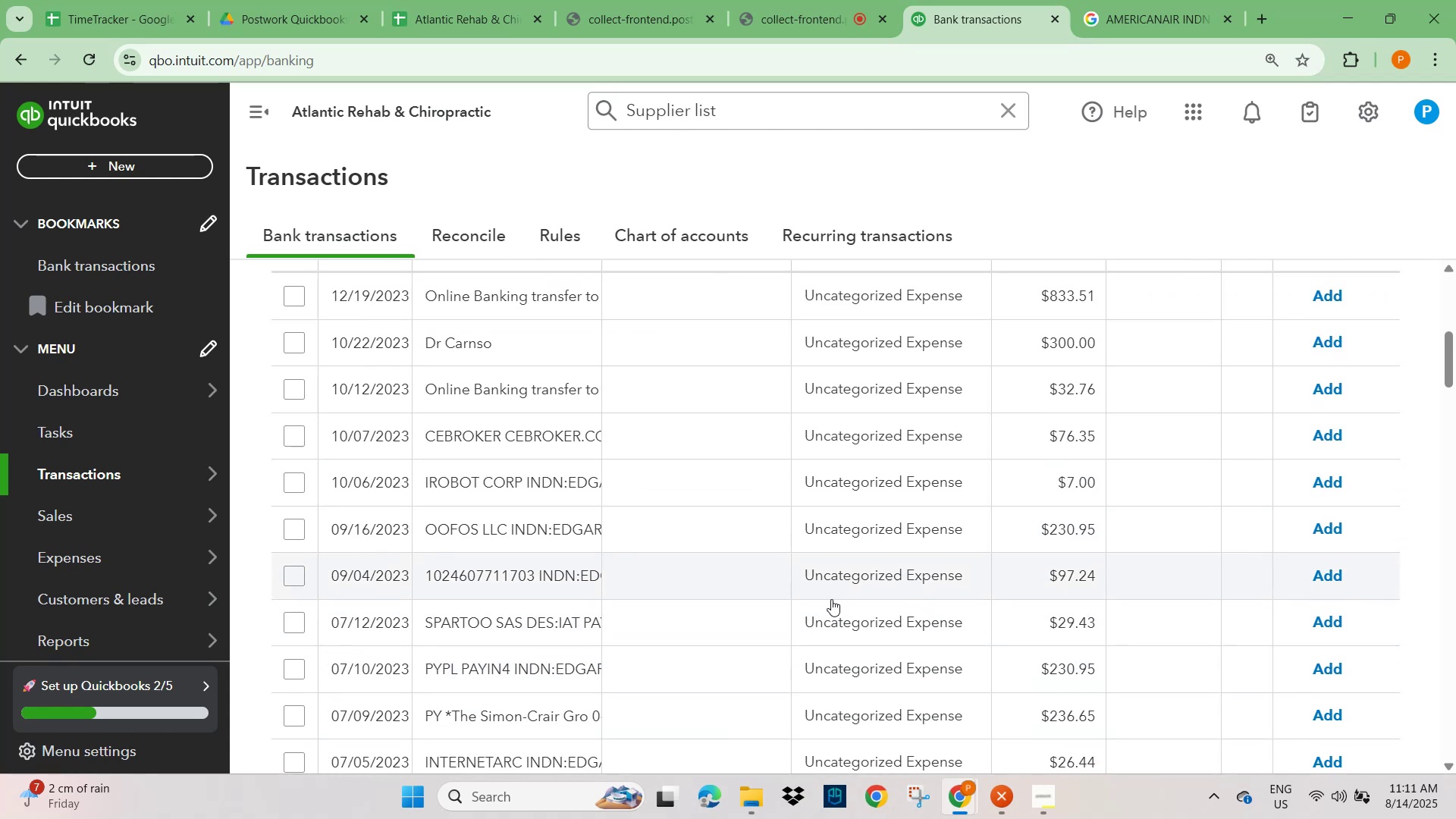 
left_click([526, 632])
 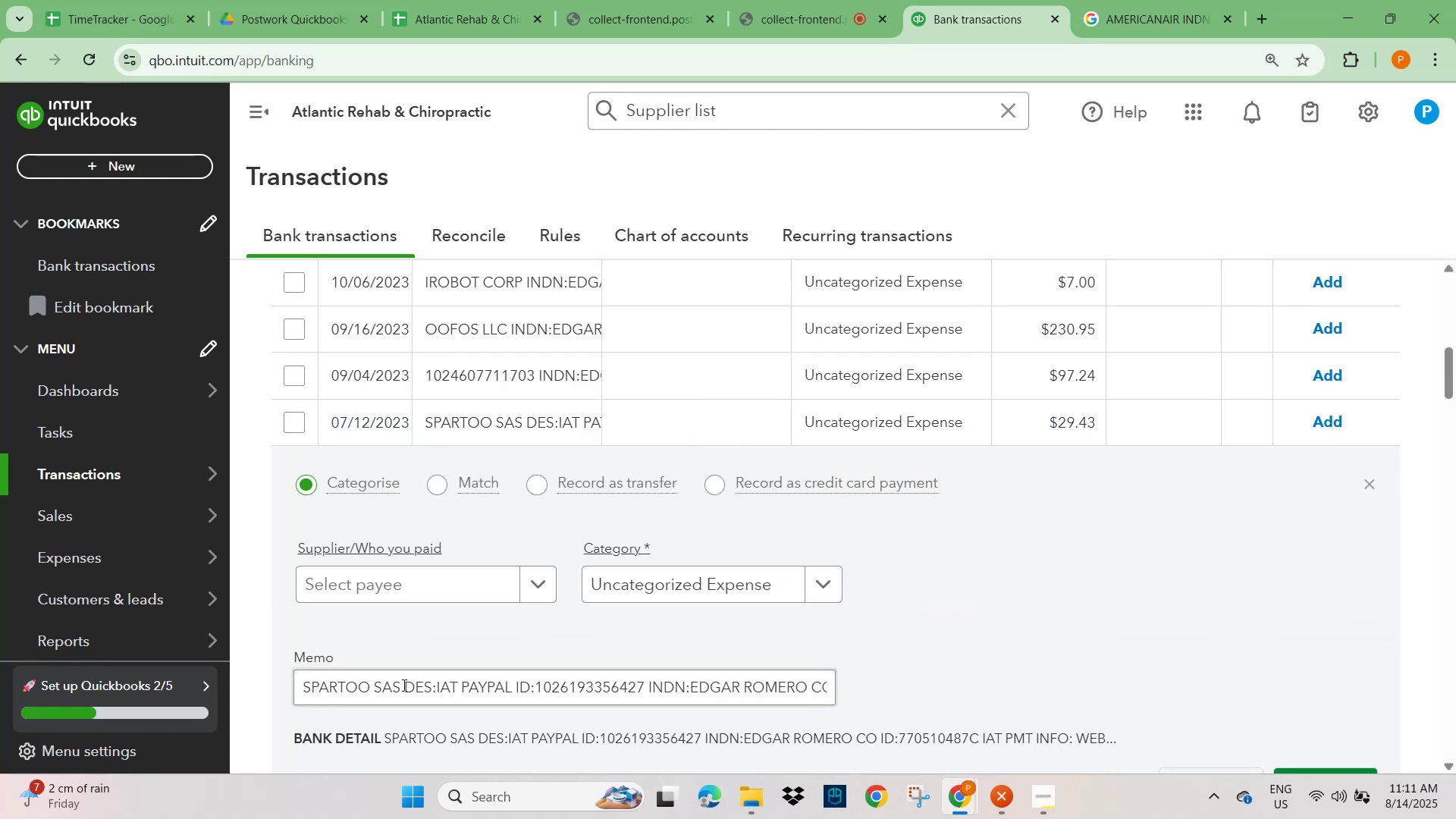 
left_click_drag(start_coordinate=[400, 688], to_coordinate=[281, 664])
 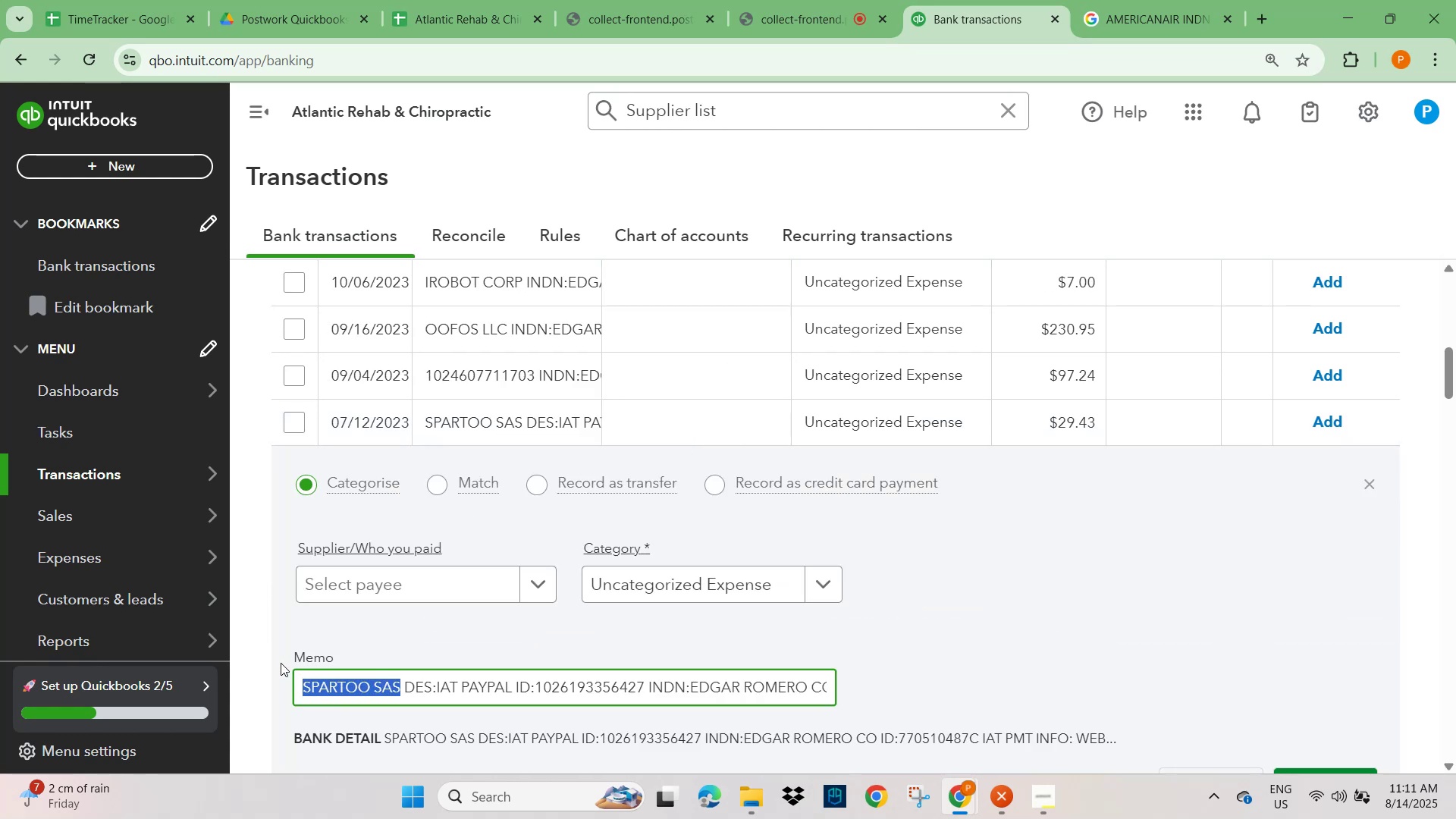 
key(Control+C)
 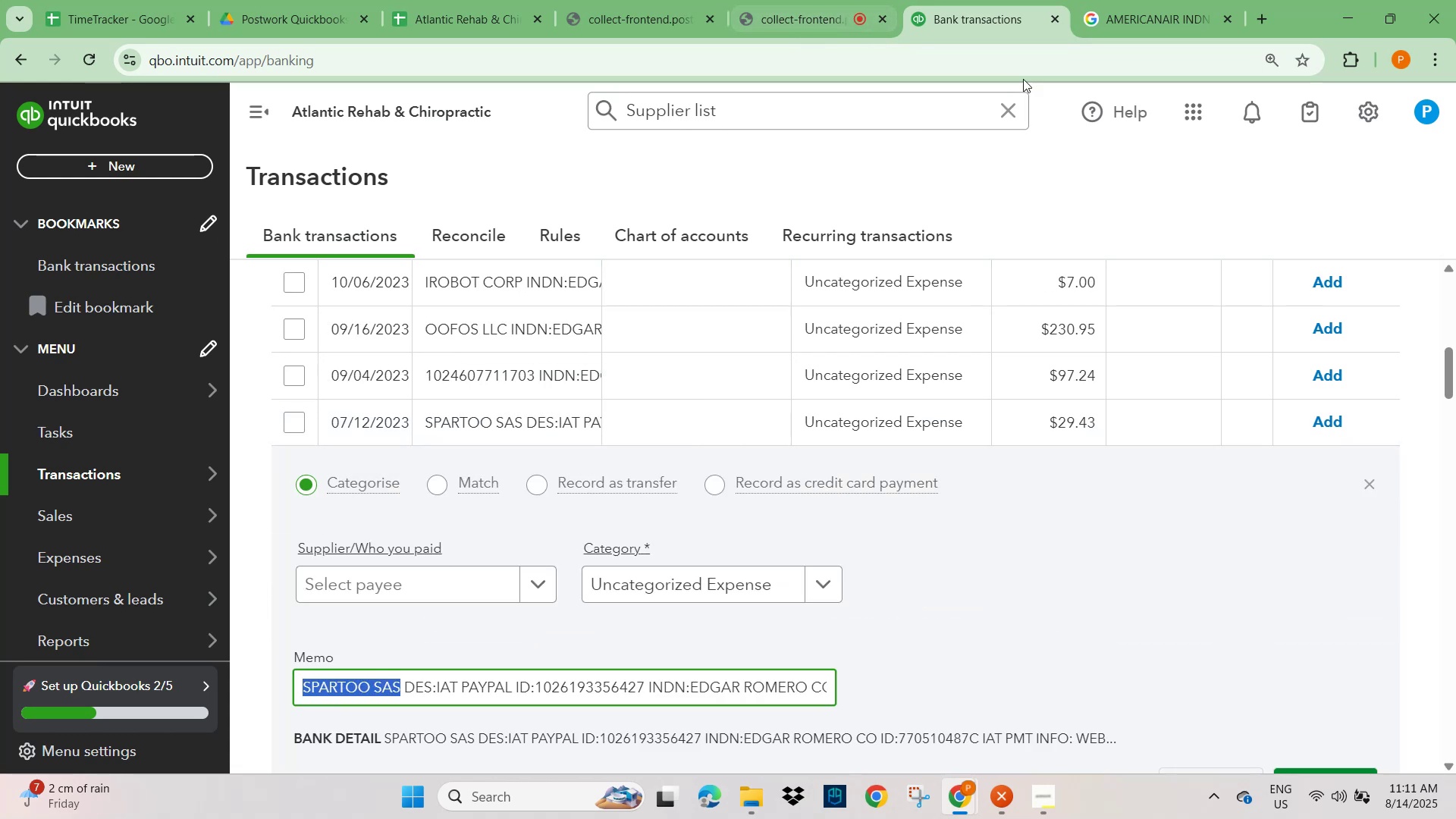 
left_click([1117, 11])
 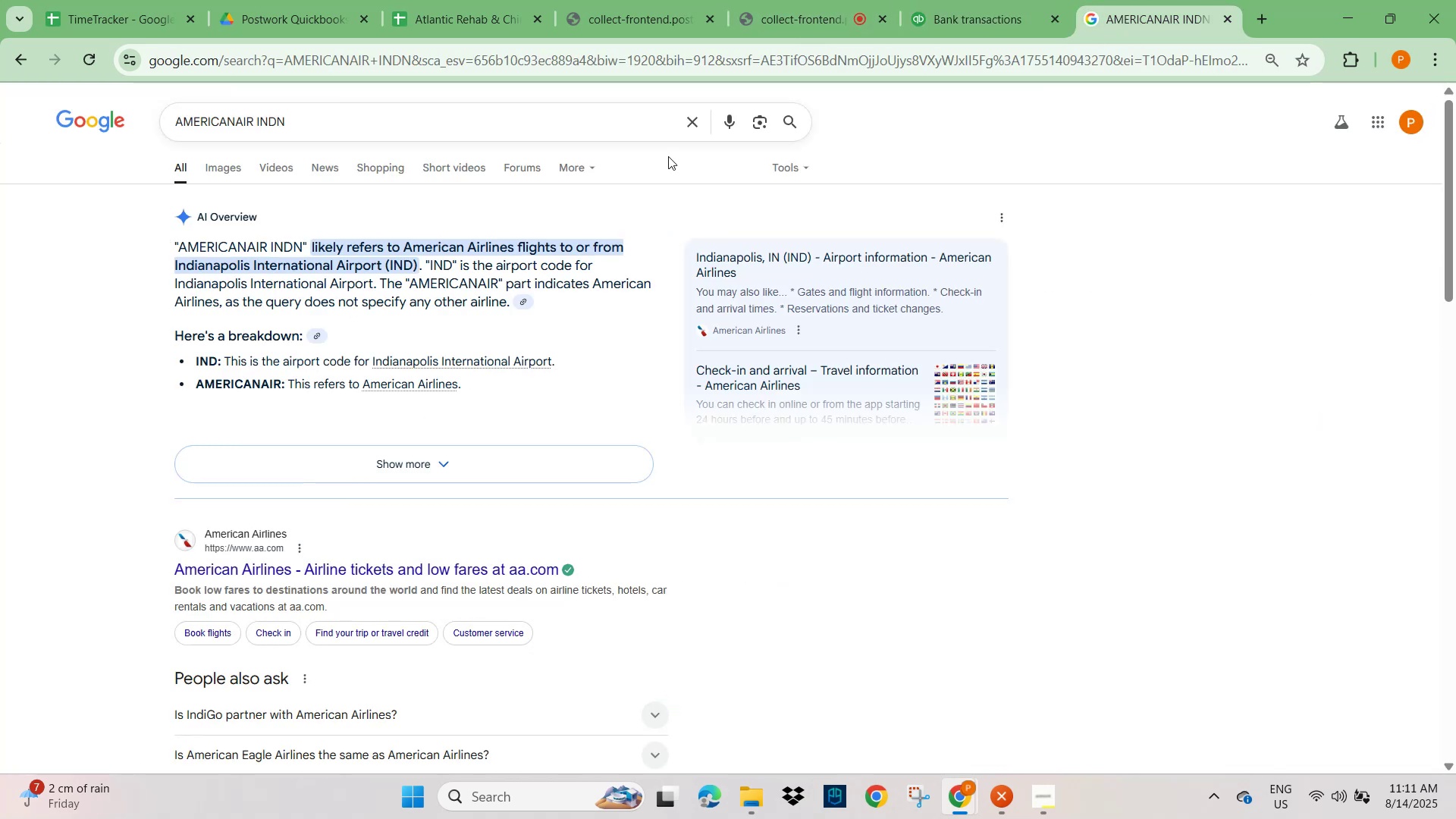 
left_click([698, 116])
 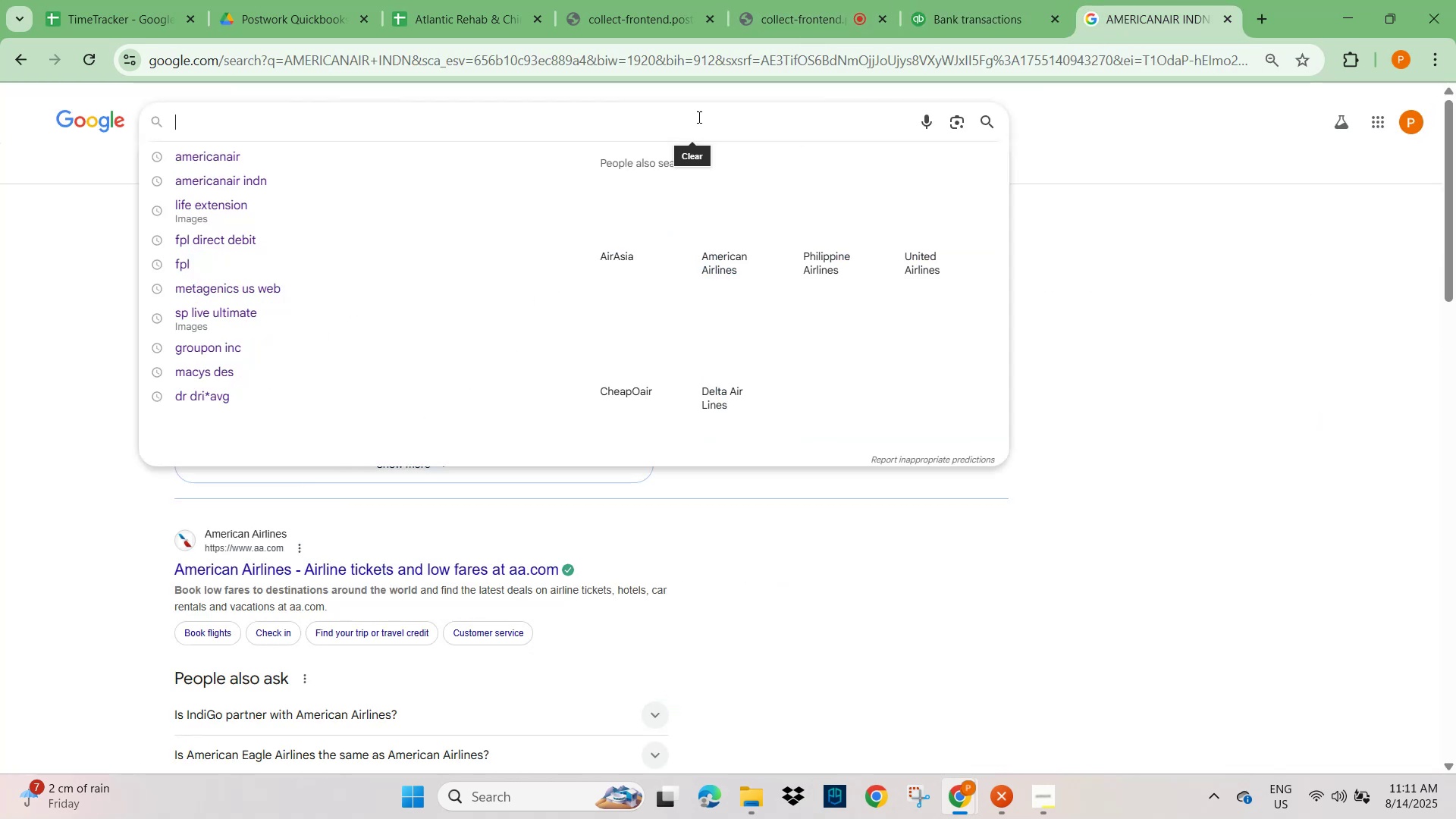 
key(Control+V)
 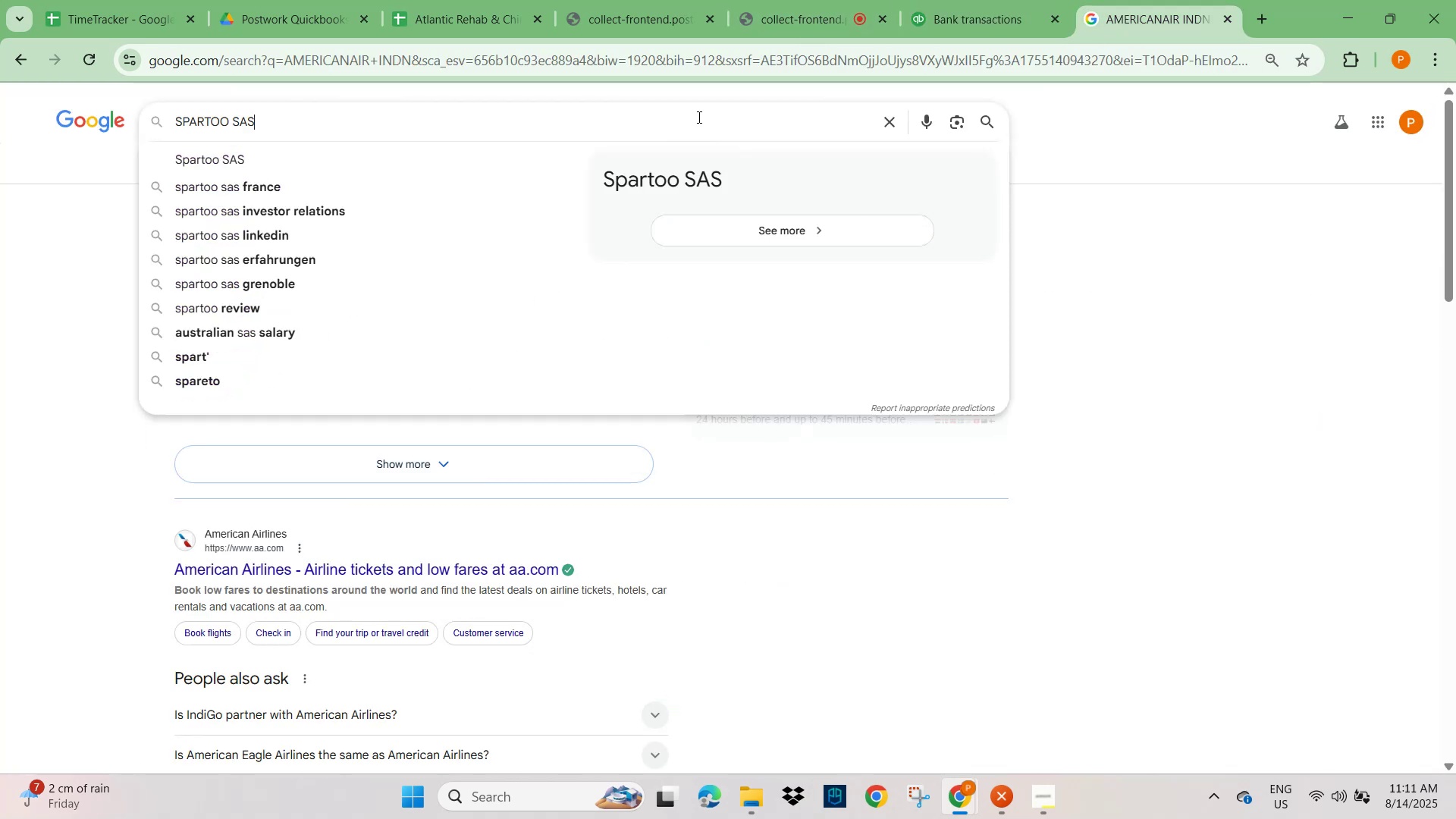 
key(Control+NumpadEnter)
 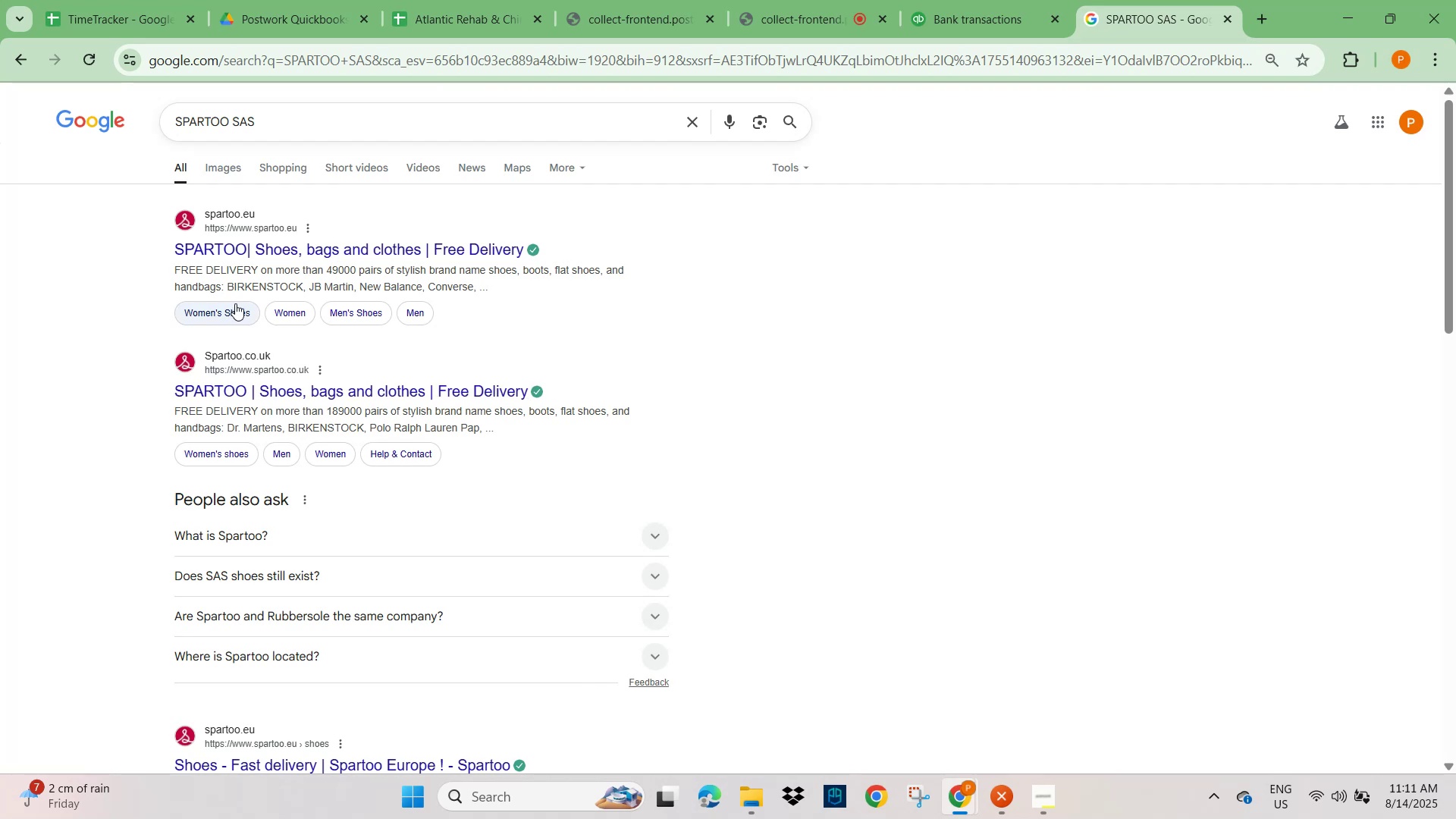 
wait(5.42)
 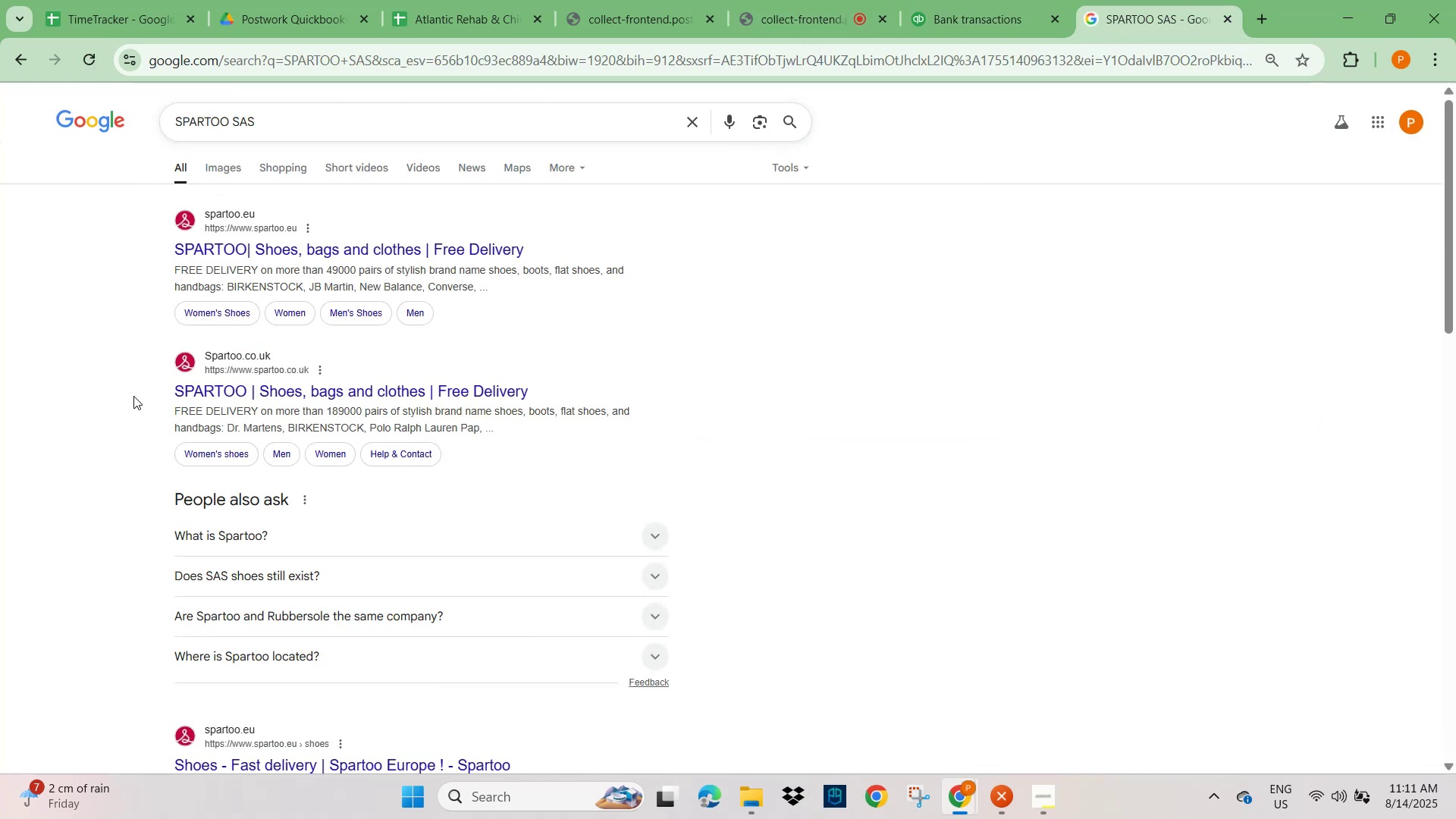 
left_click([943, 22])
 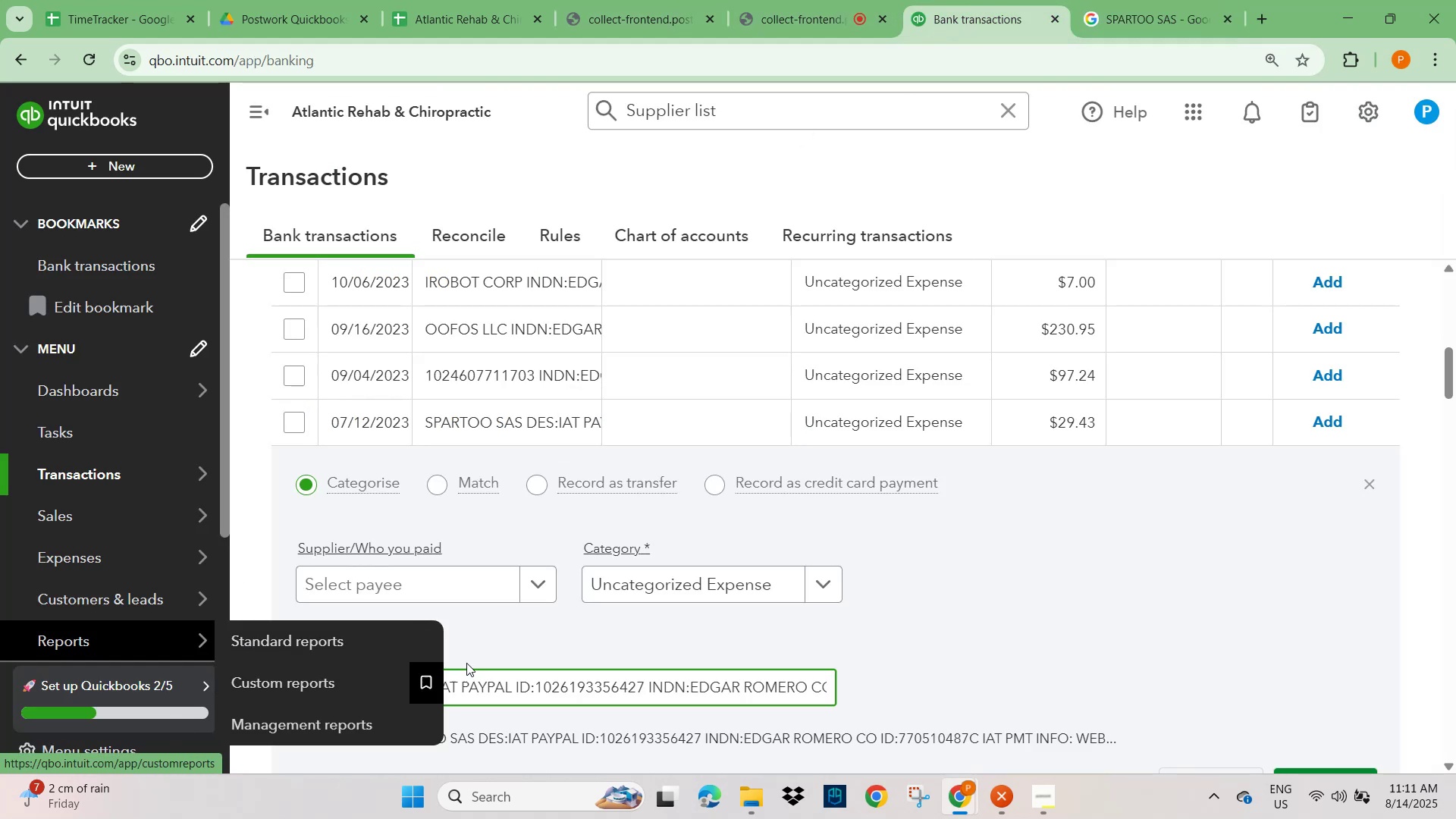 
key(Control+V)
 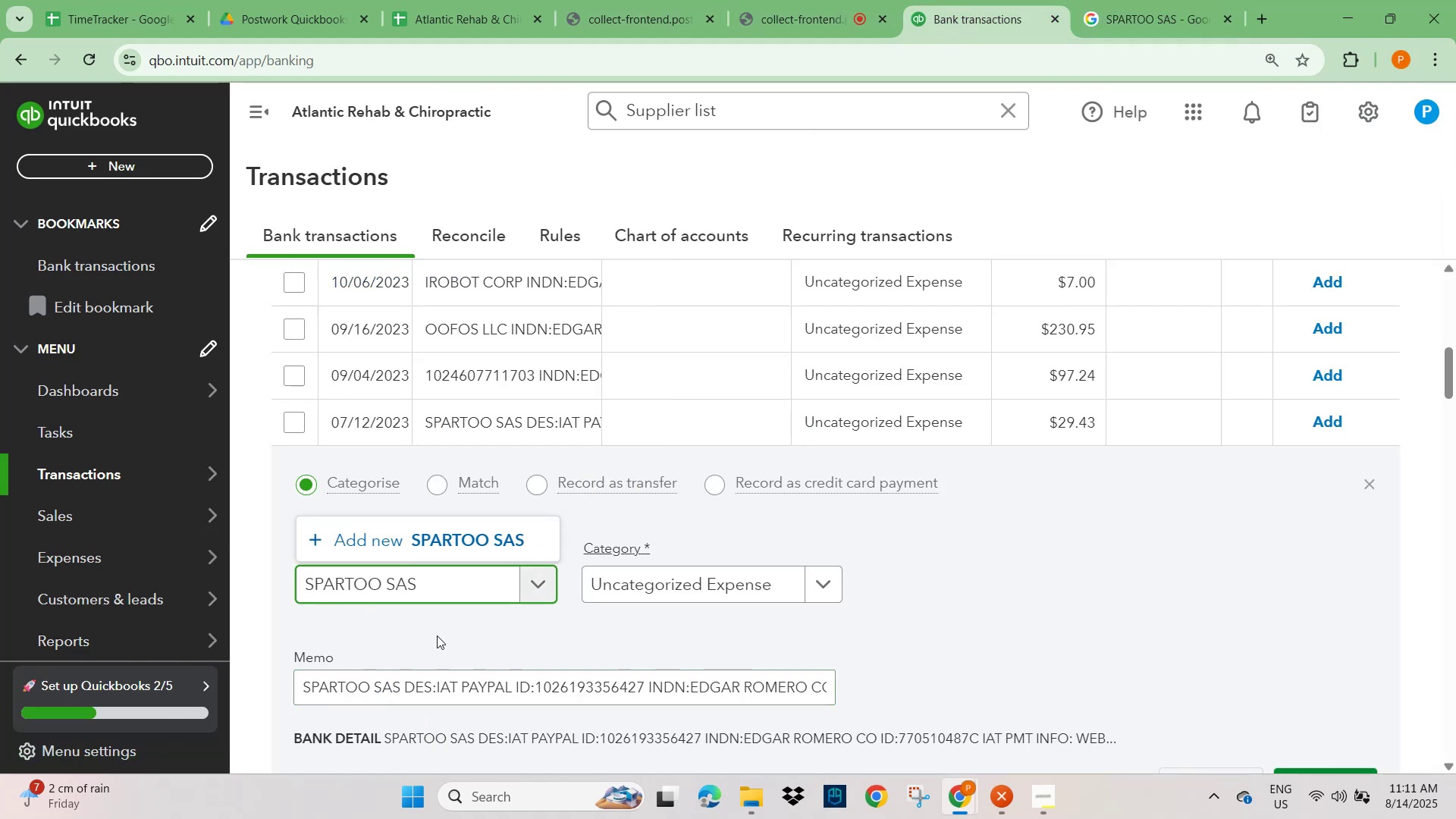 
left_click([484, 531])
 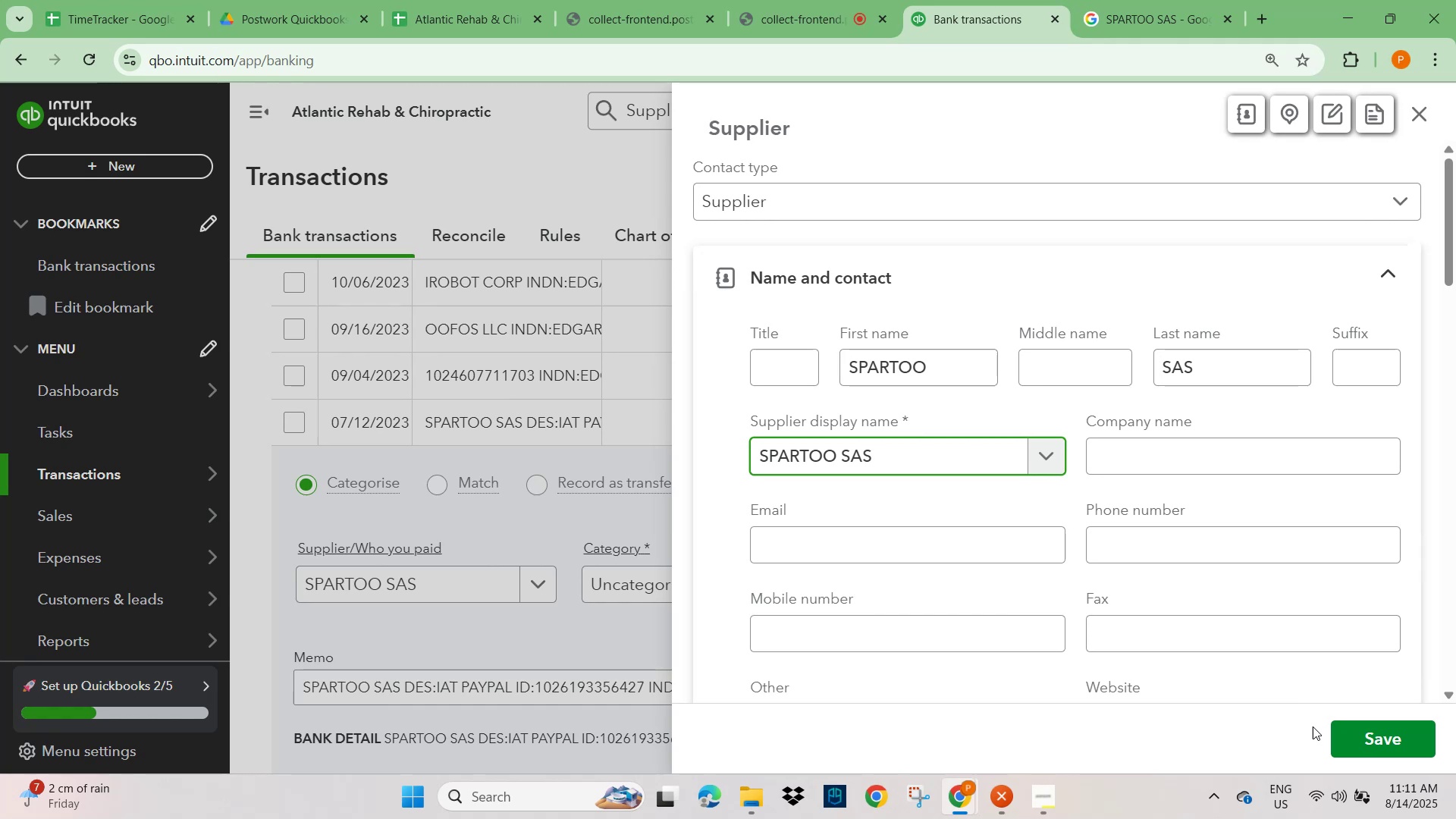 
left_click([1354, 736])
 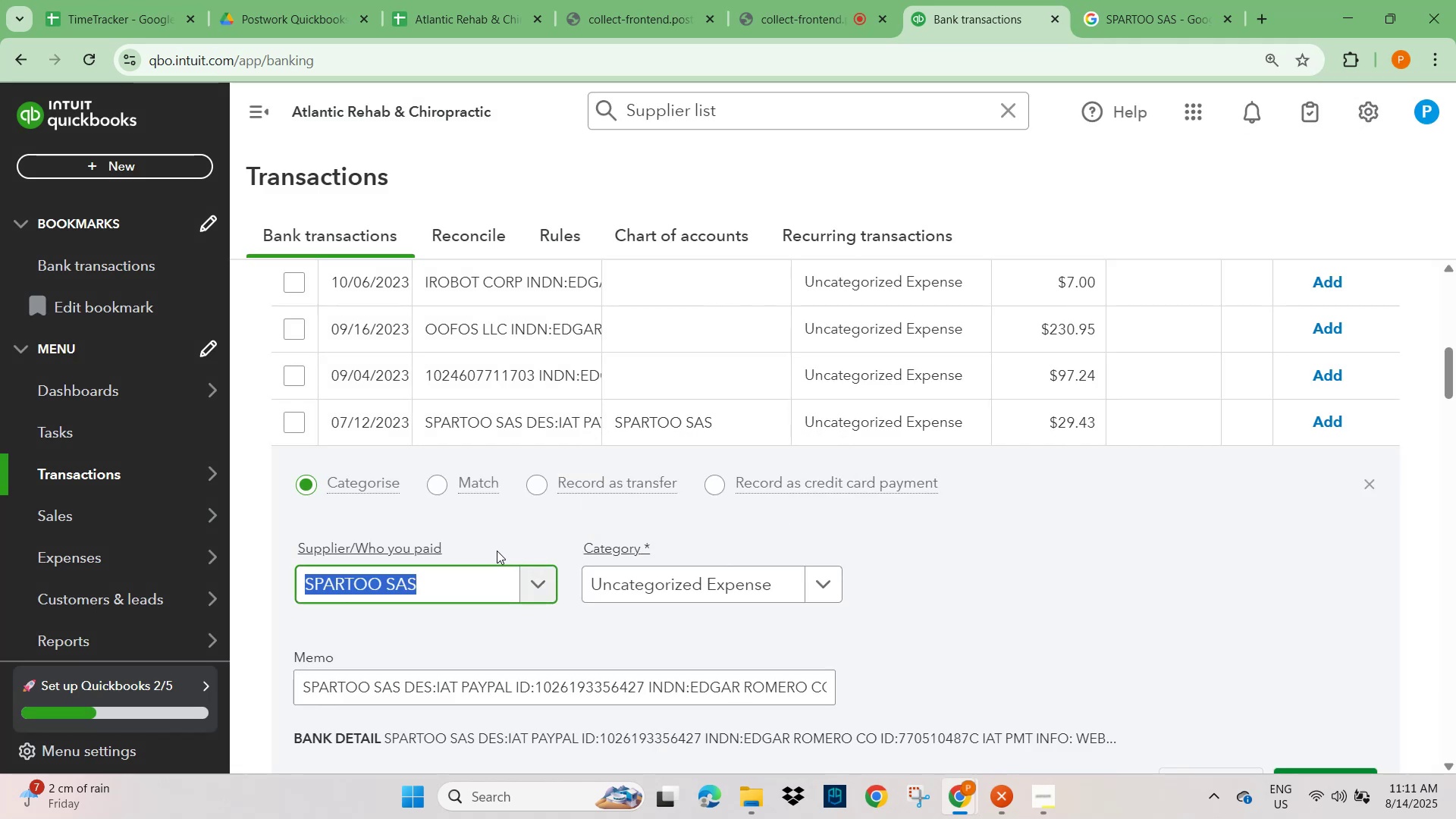 
scroll: coordinate [586, 676], scroll_direction: down, amount: 2.0
 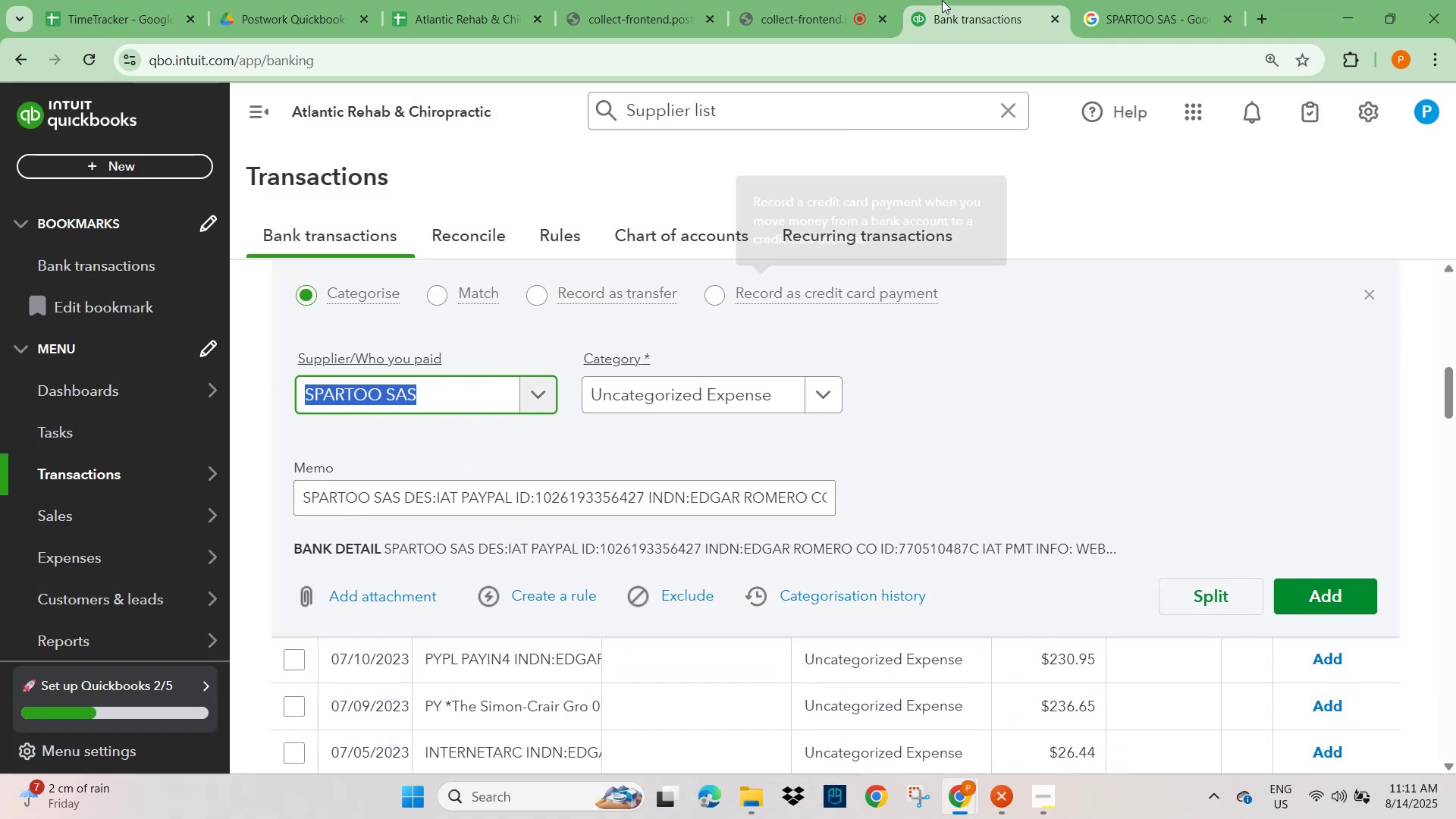 
left_click([1164, 30])
 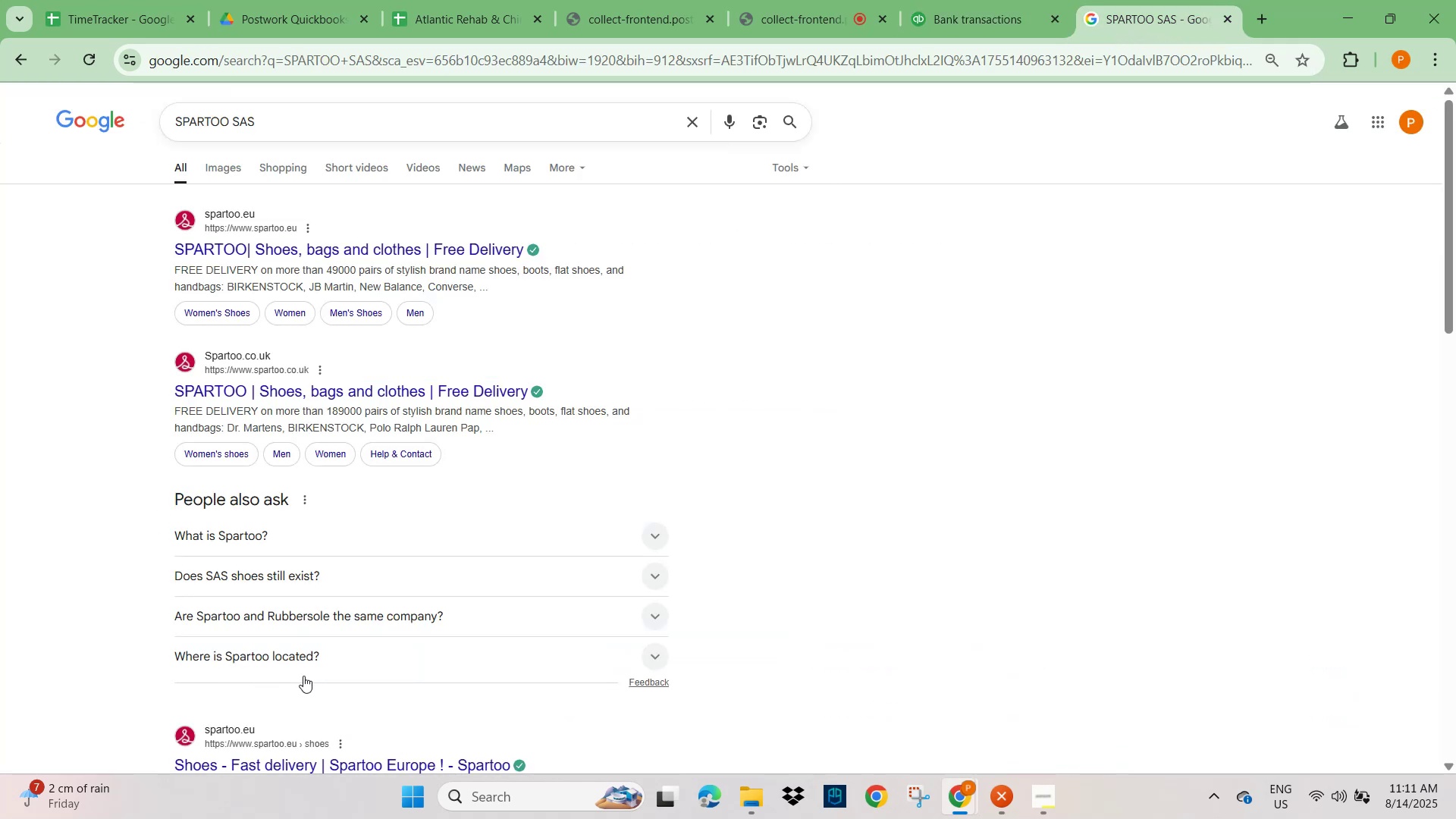 
scroll: coordinate [303, 670], scroll_direction: down, amount: 2.0
 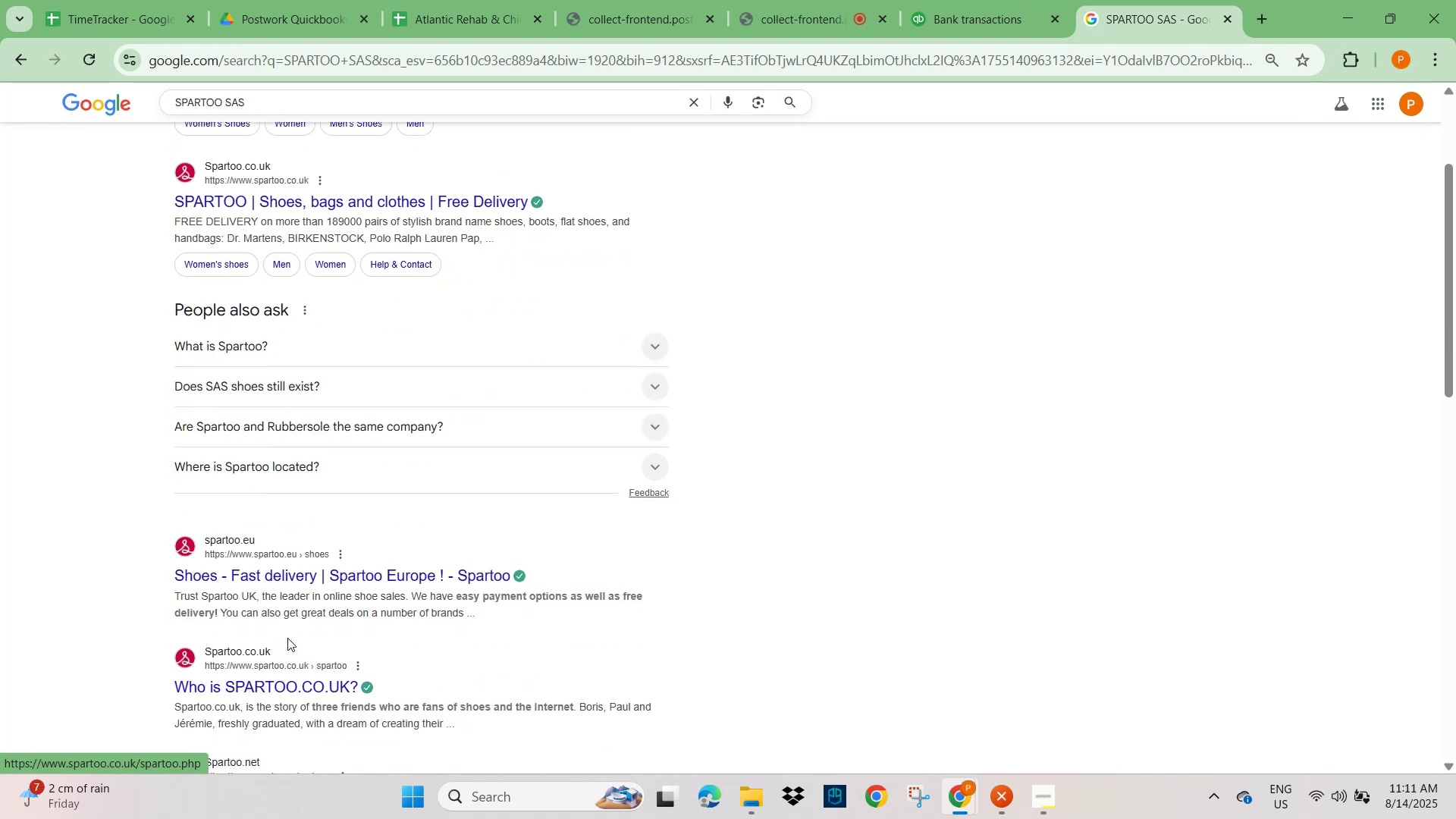 
left_click([978, 17])
 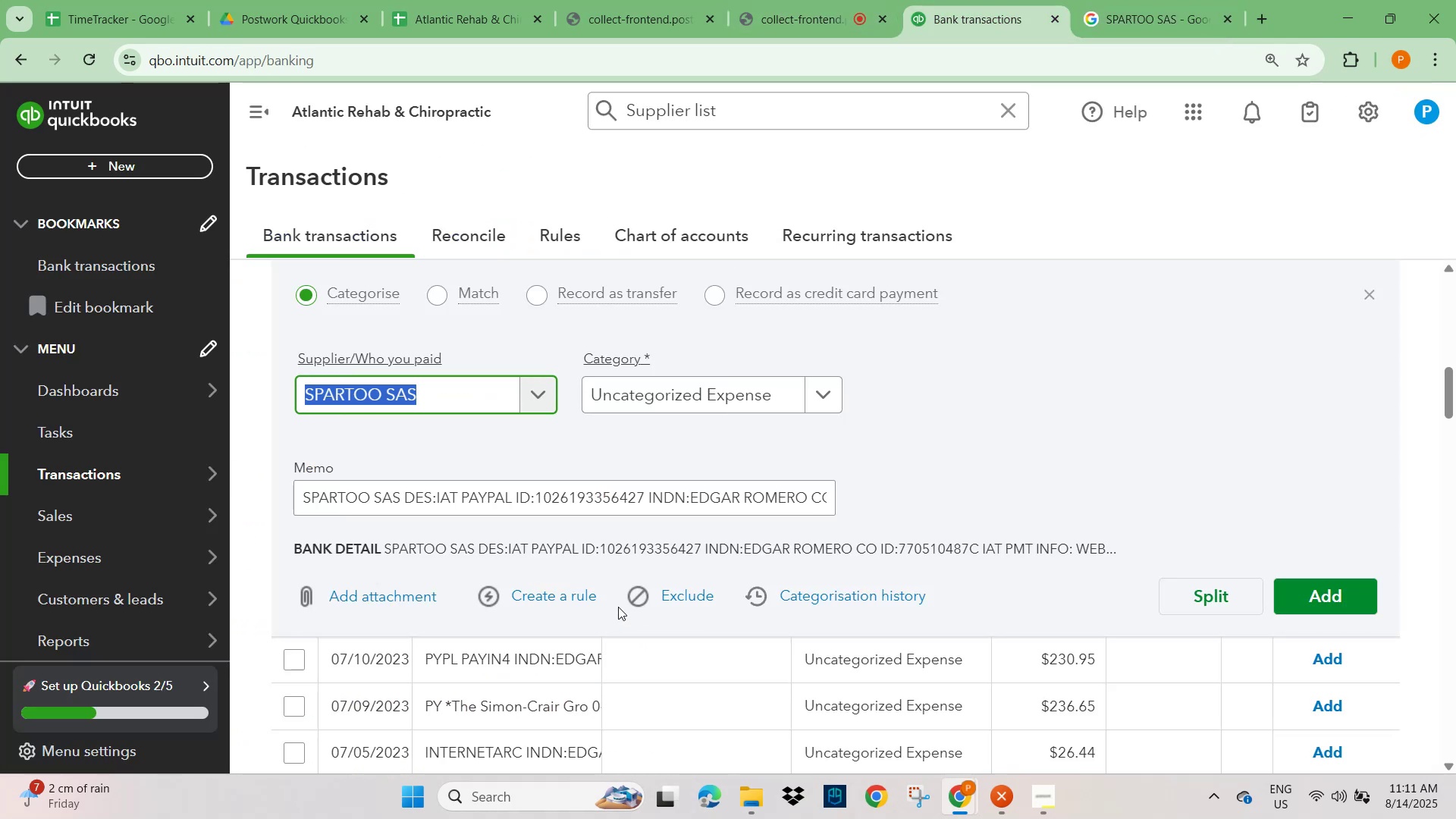 
scroll: coordinate [623, 595], scroll_direction: down, amount: 2.0
 